 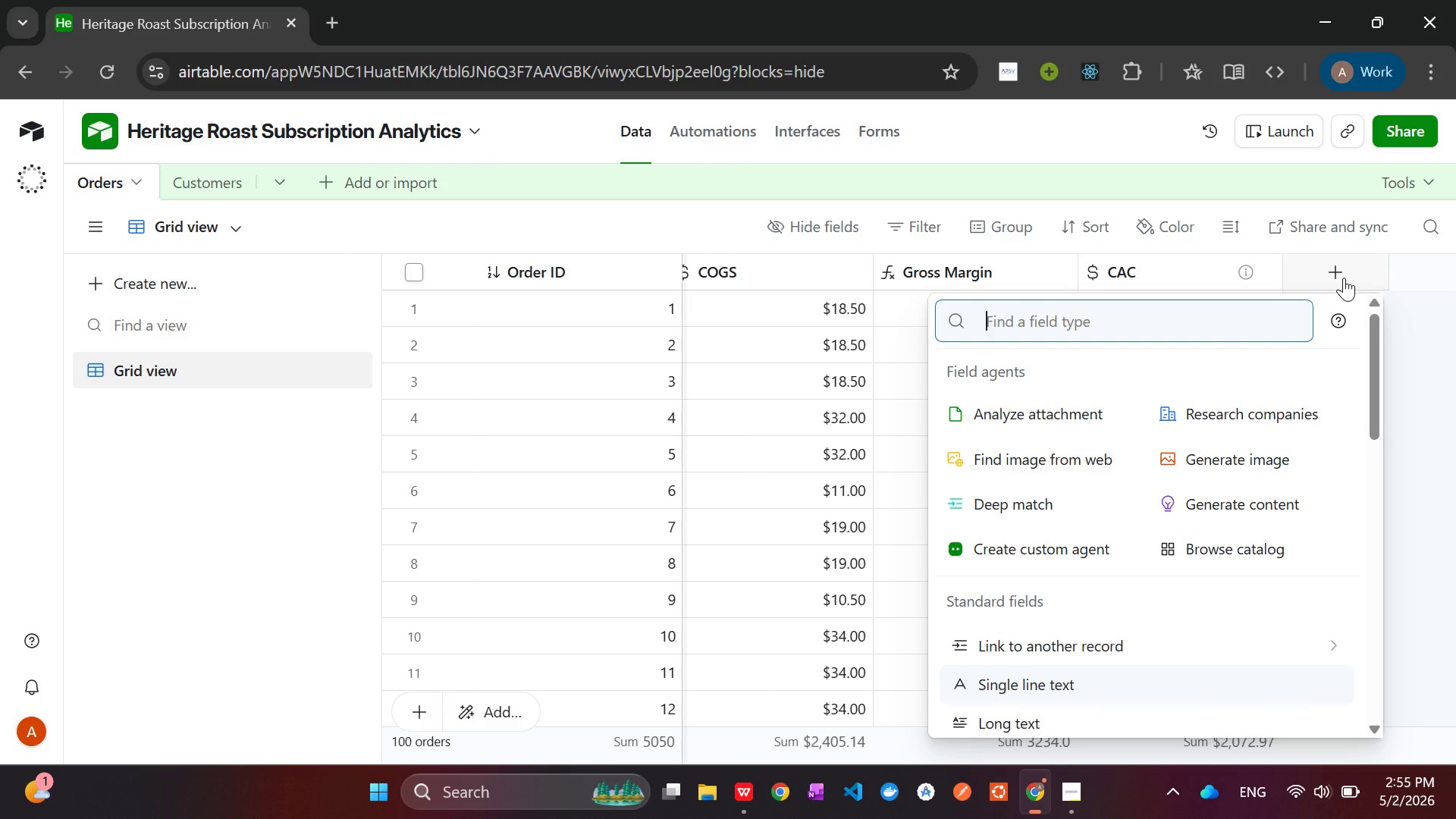 
left_click([1076, 330])
 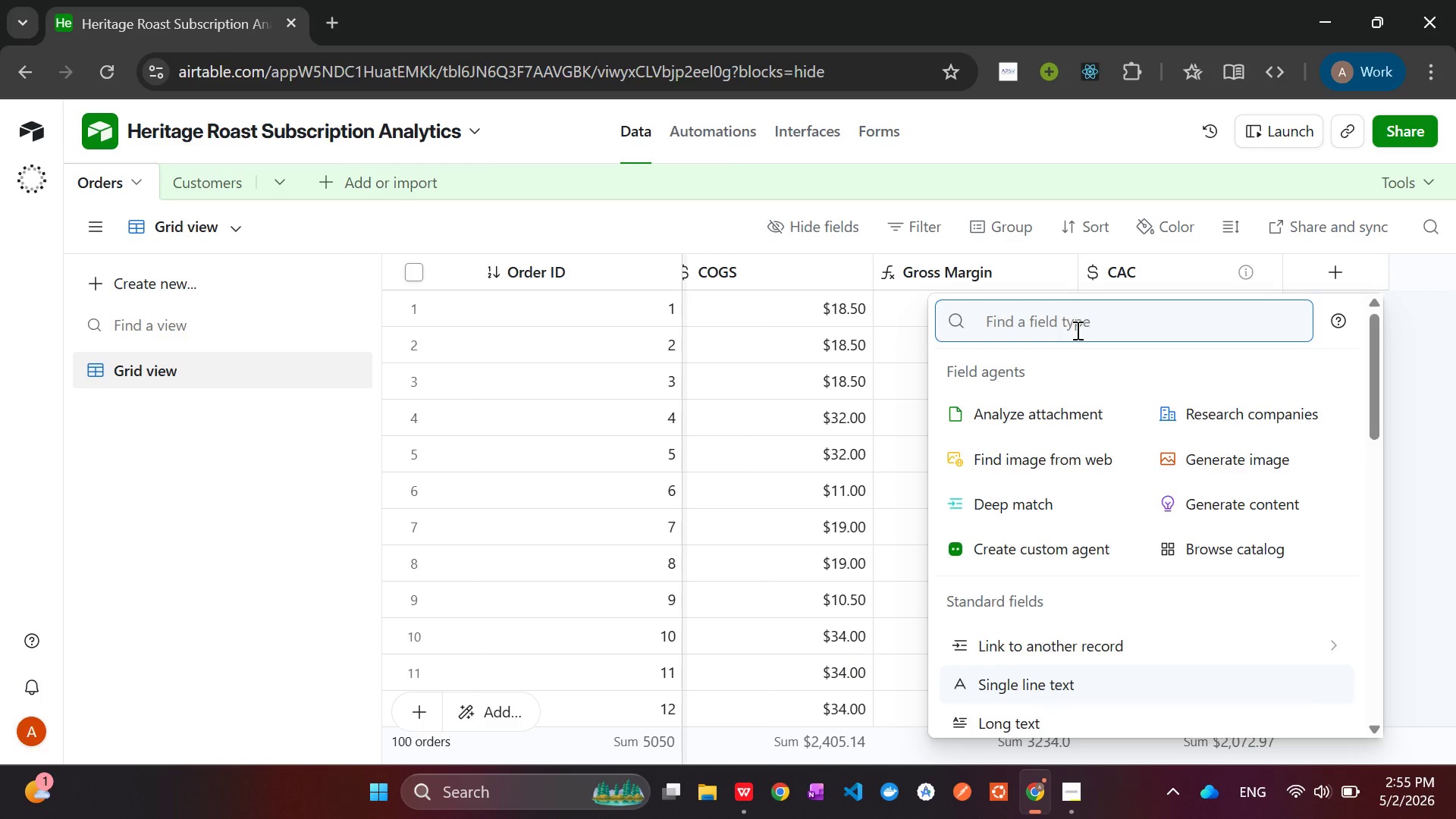 
type(cust)
 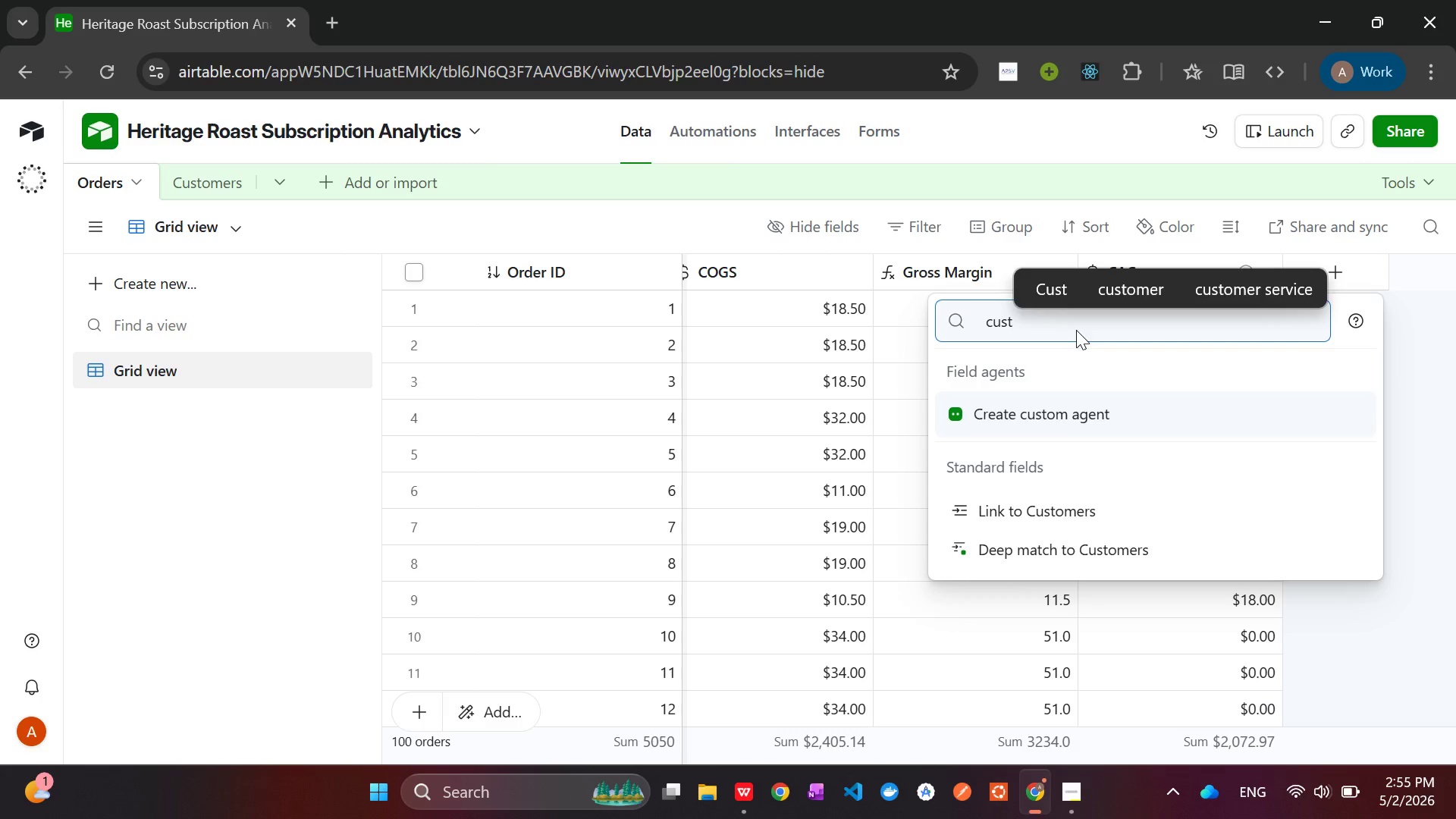 
wait(5.05)
 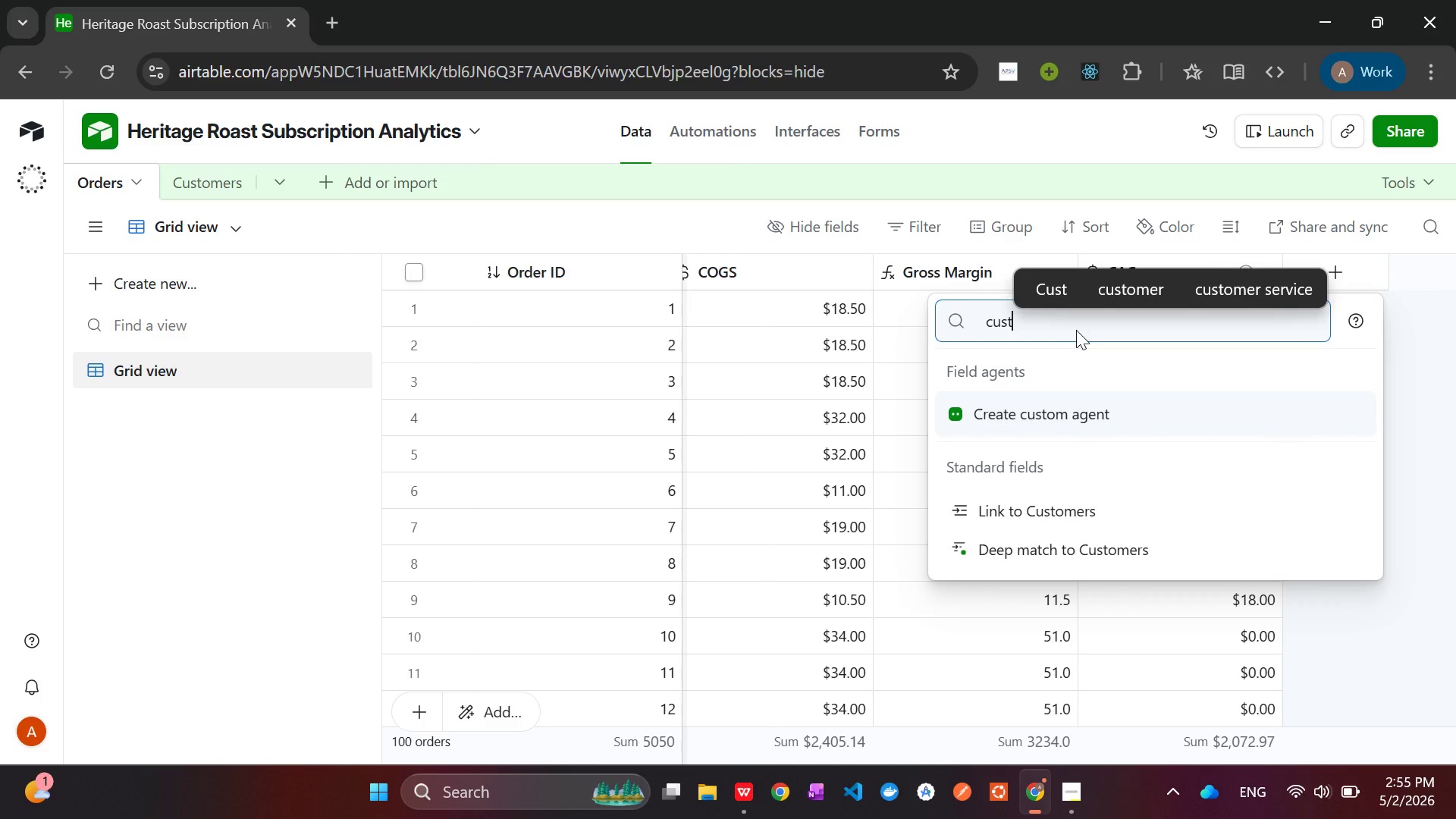 
key(Backspace)
key(Backspace)
key(Backspace)
key(Backspace)
type(link)
 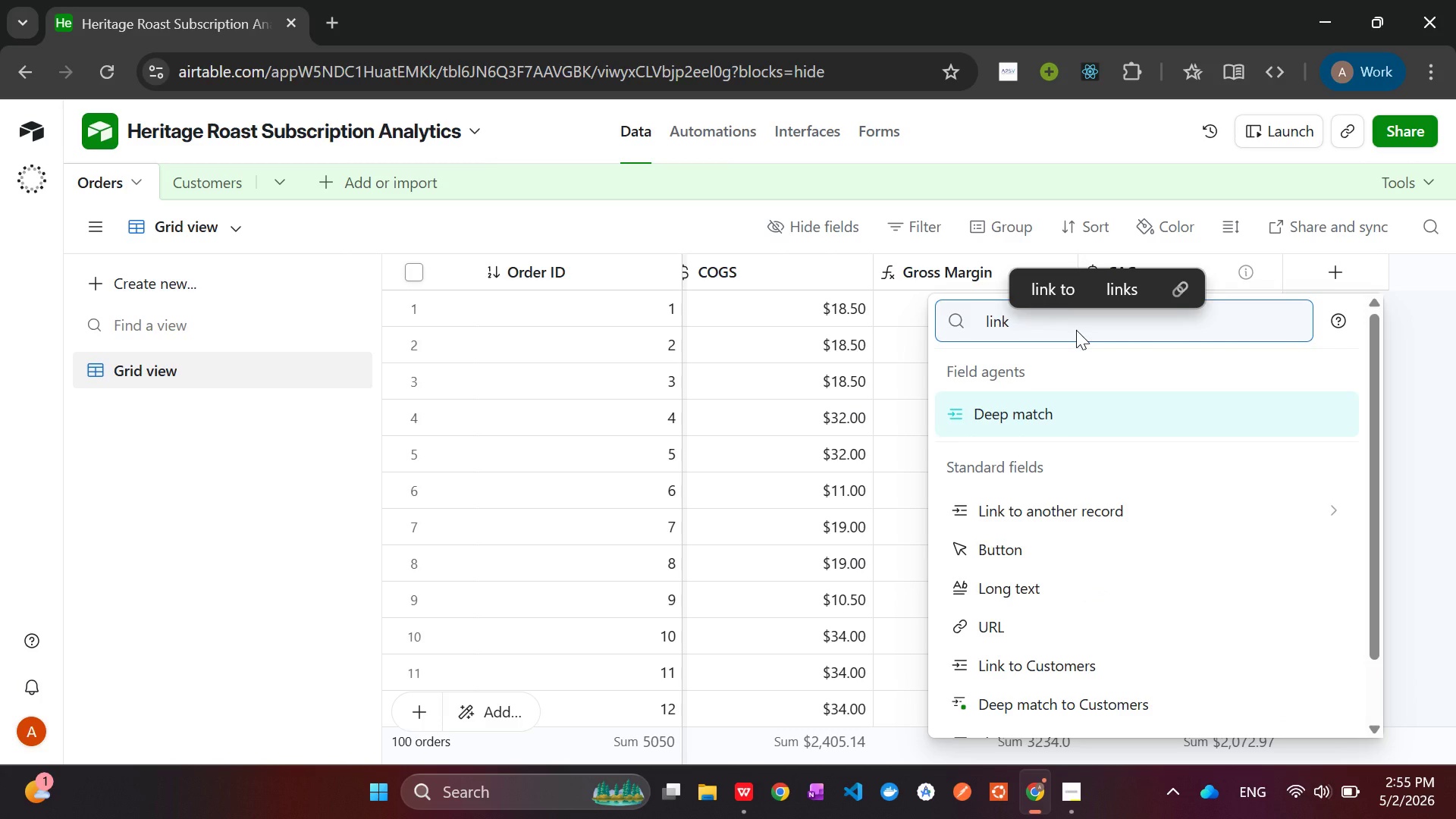 
key(ArrowDown)
 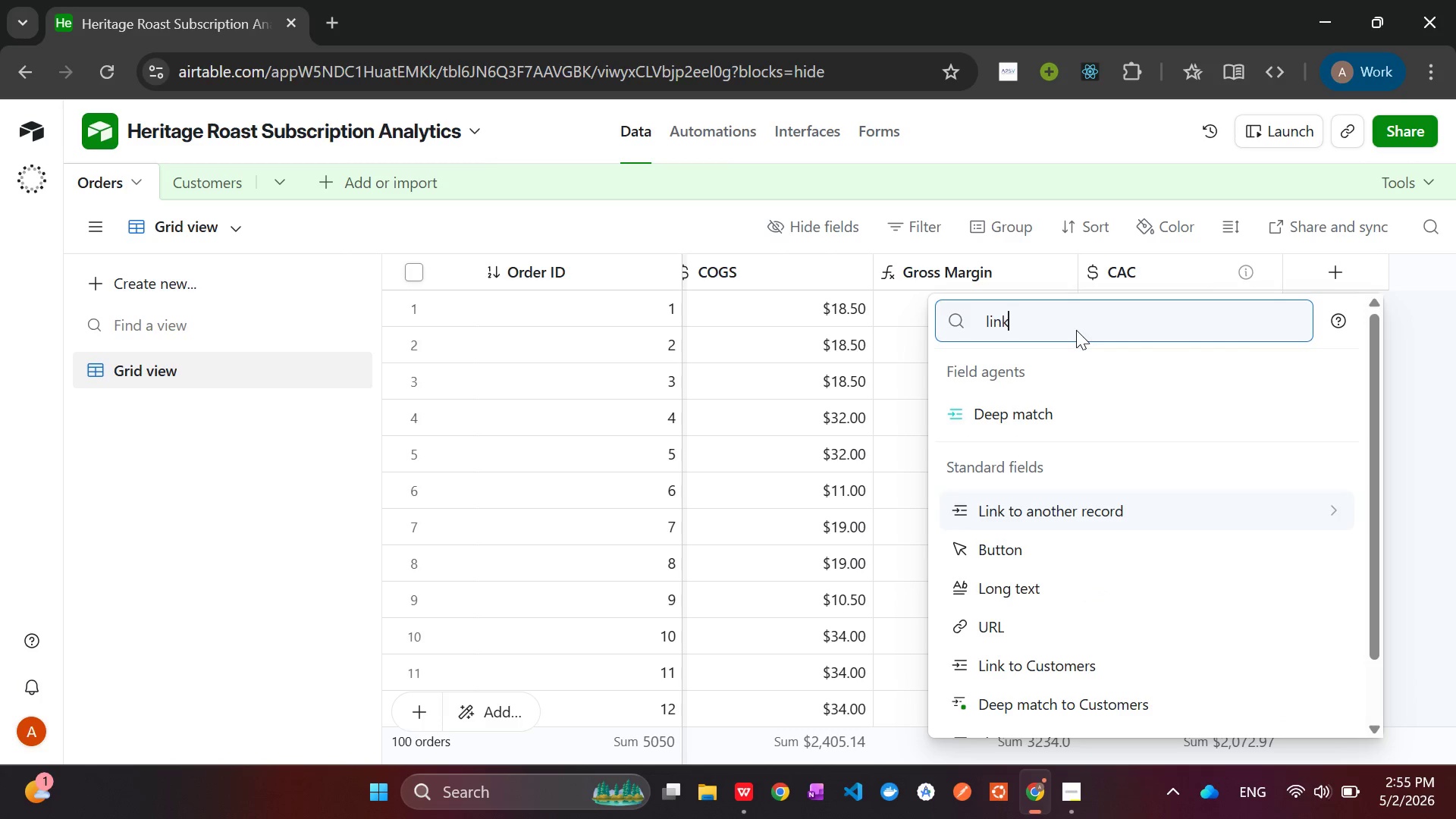 
key(ArrowDown)
 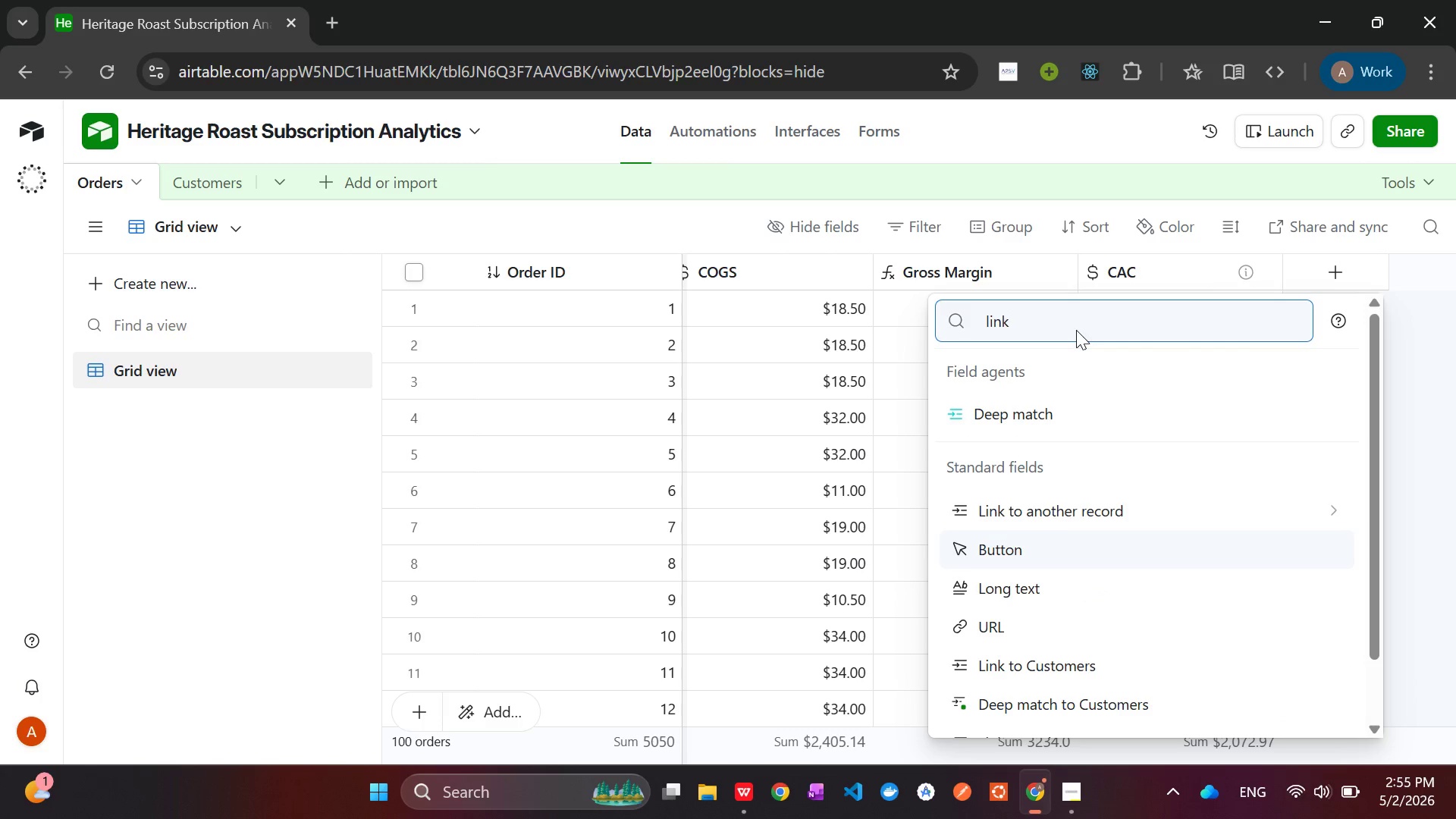 
key(Shift+ShiftRight)
 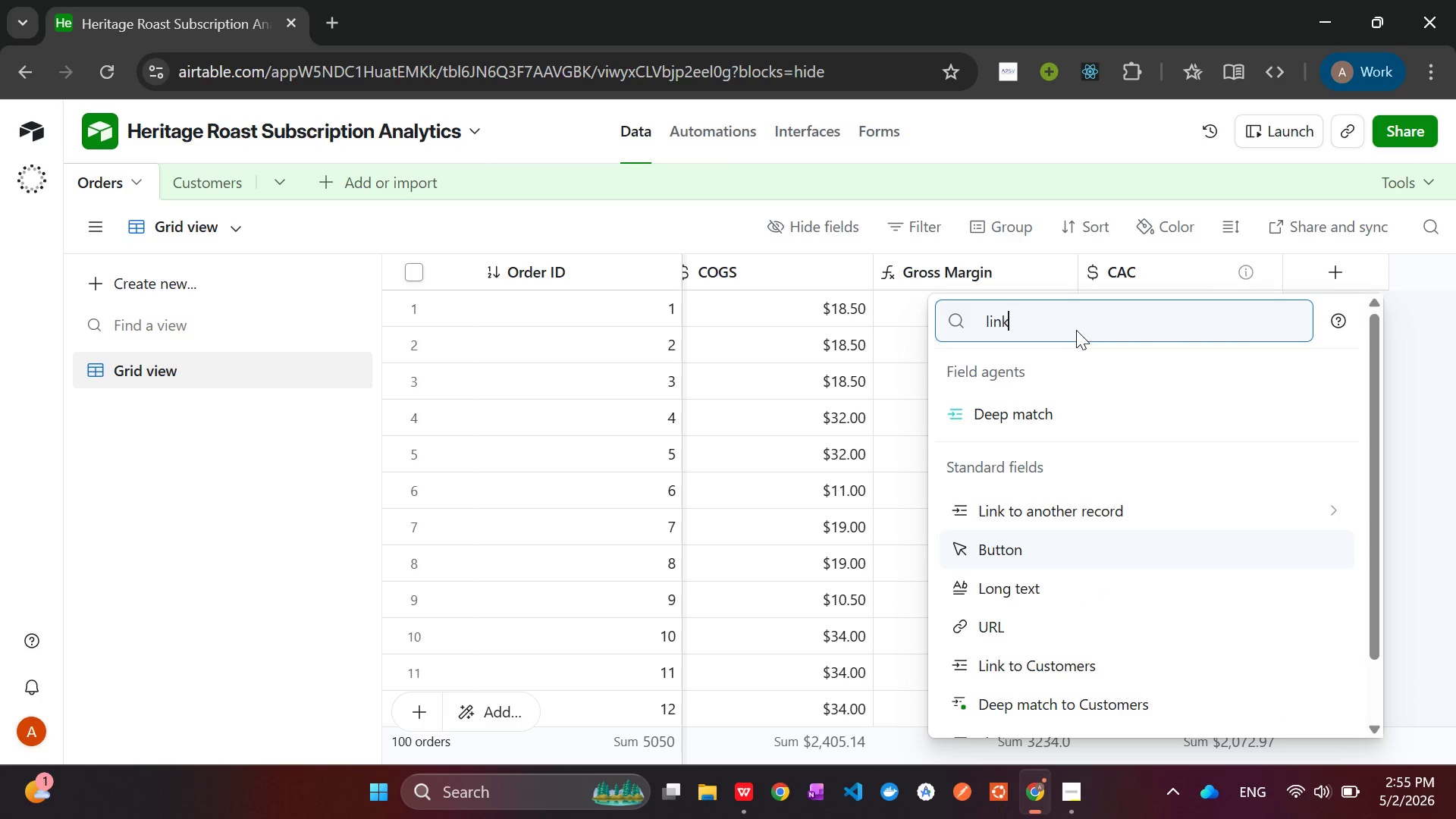 
key(ArrowUp)
 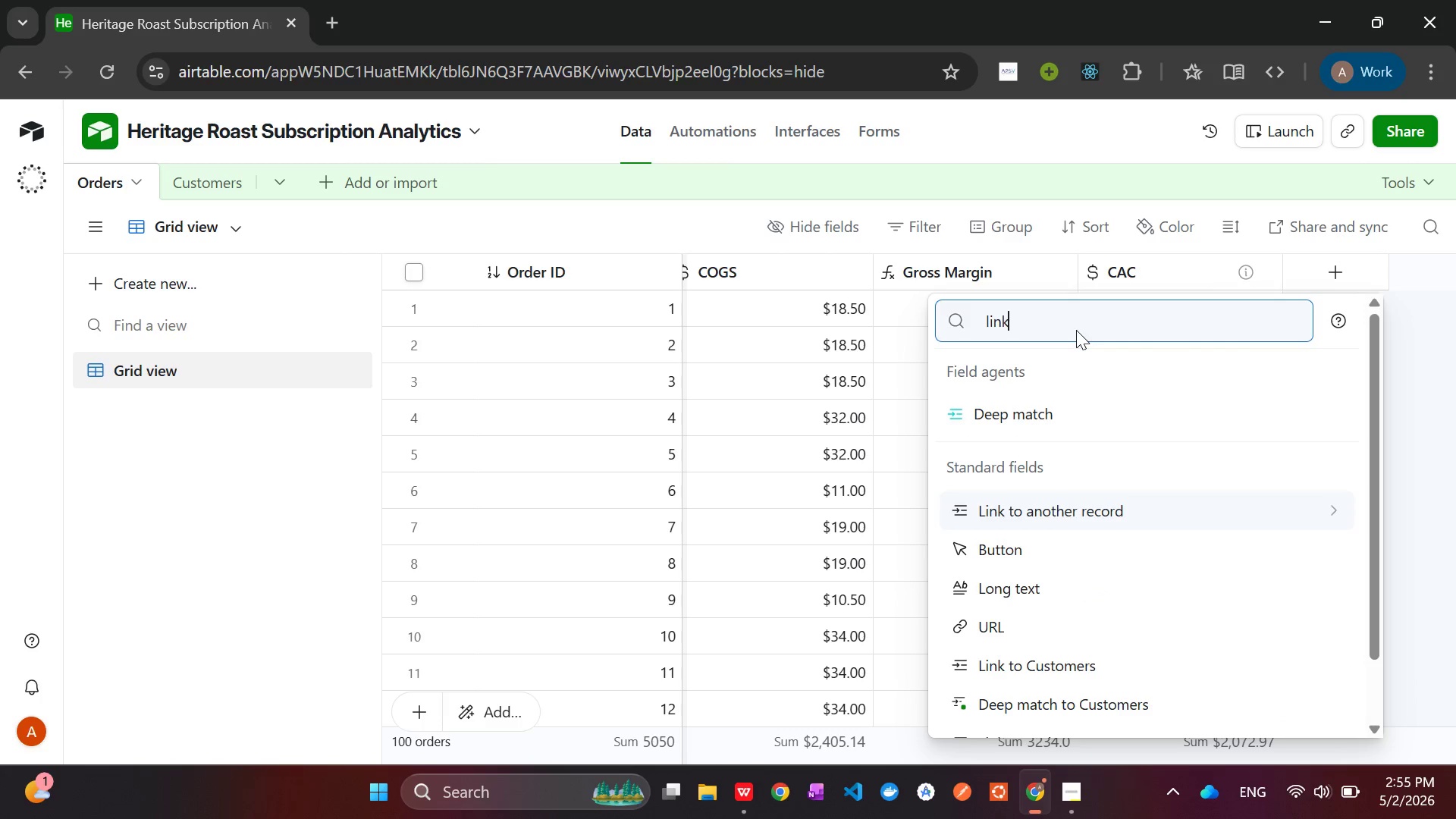 
key(Enter)
 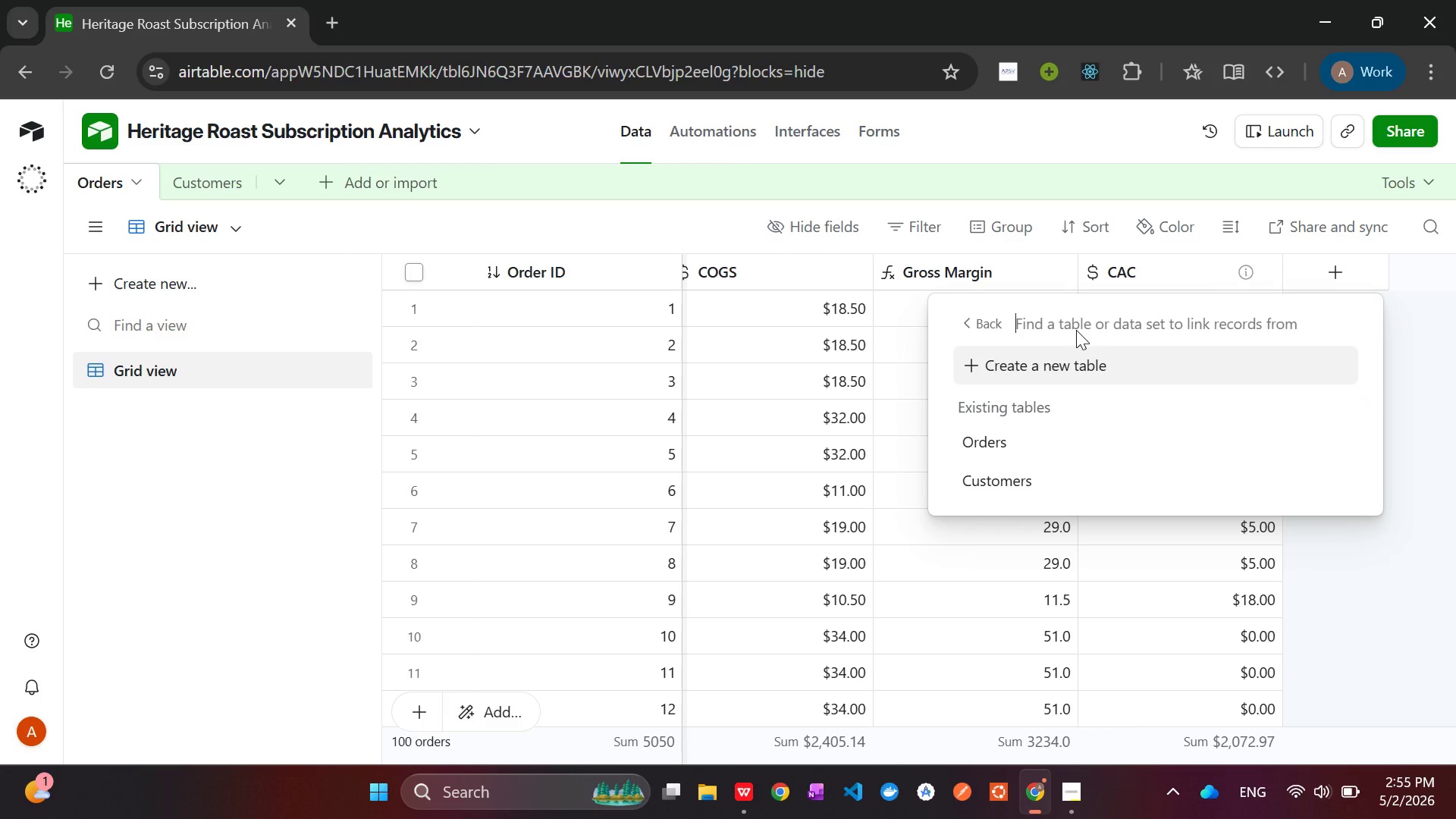 
type(cust)
 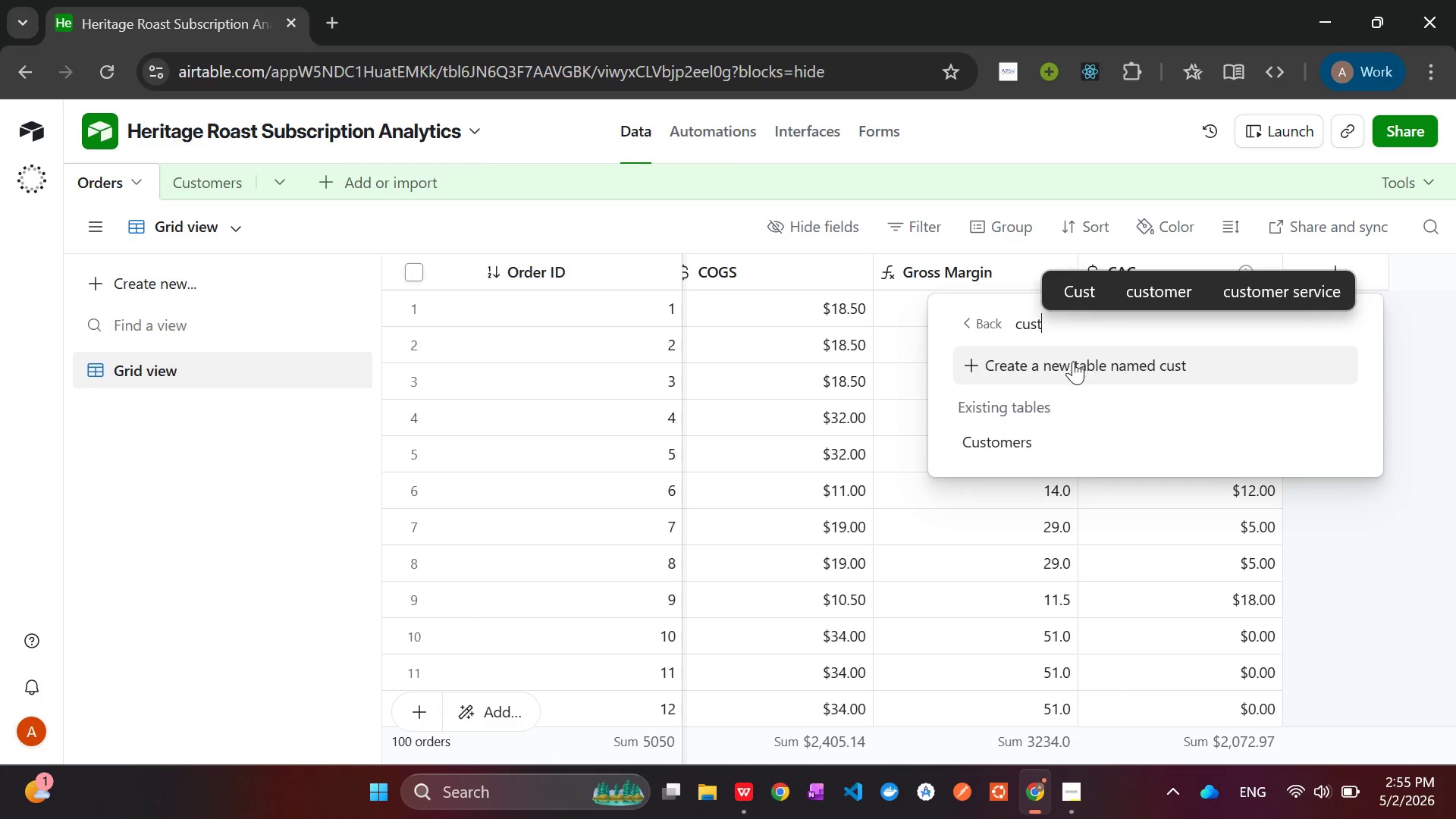 
left_click([1018, 365])
 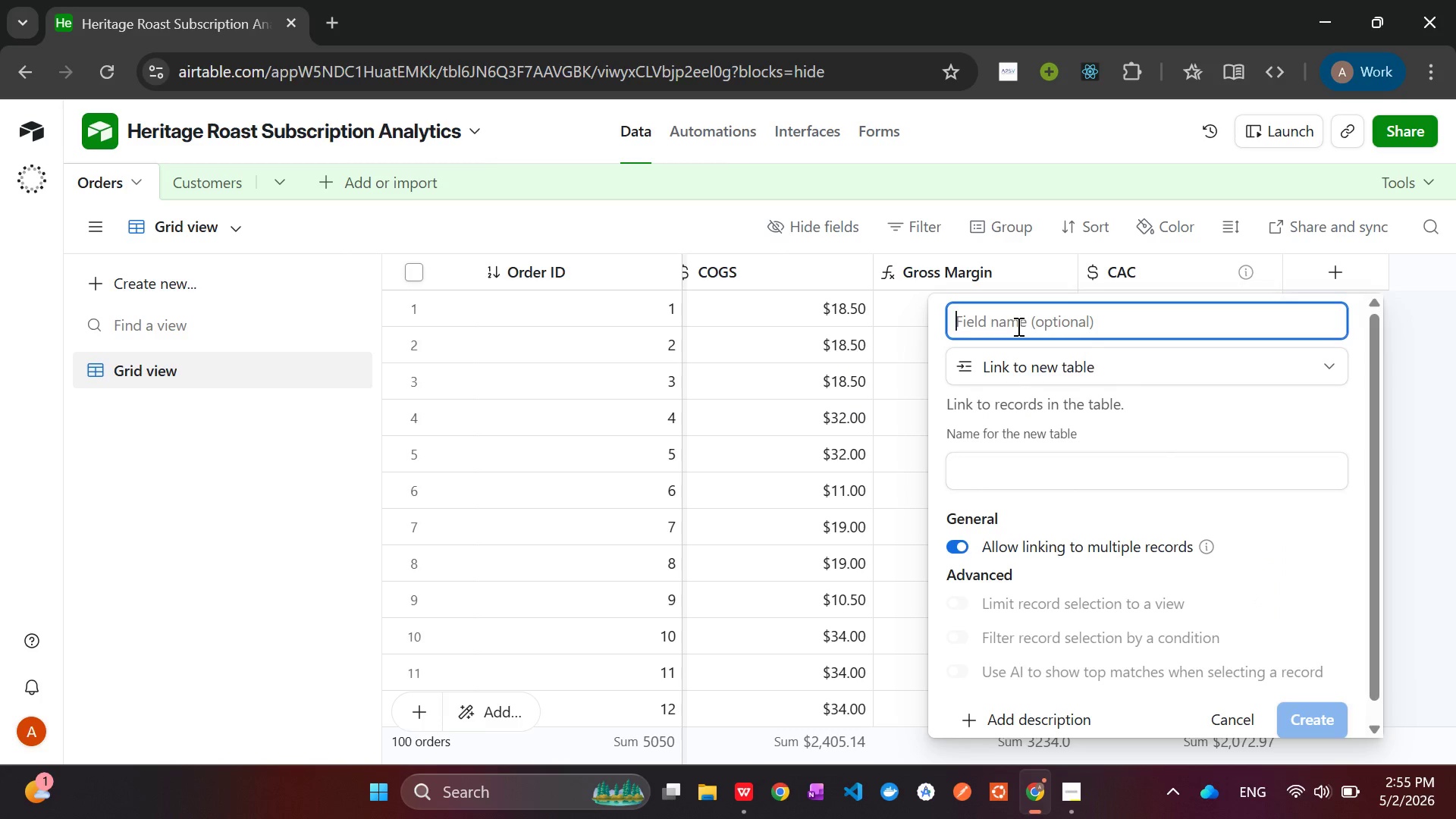 
wait(5.12)
 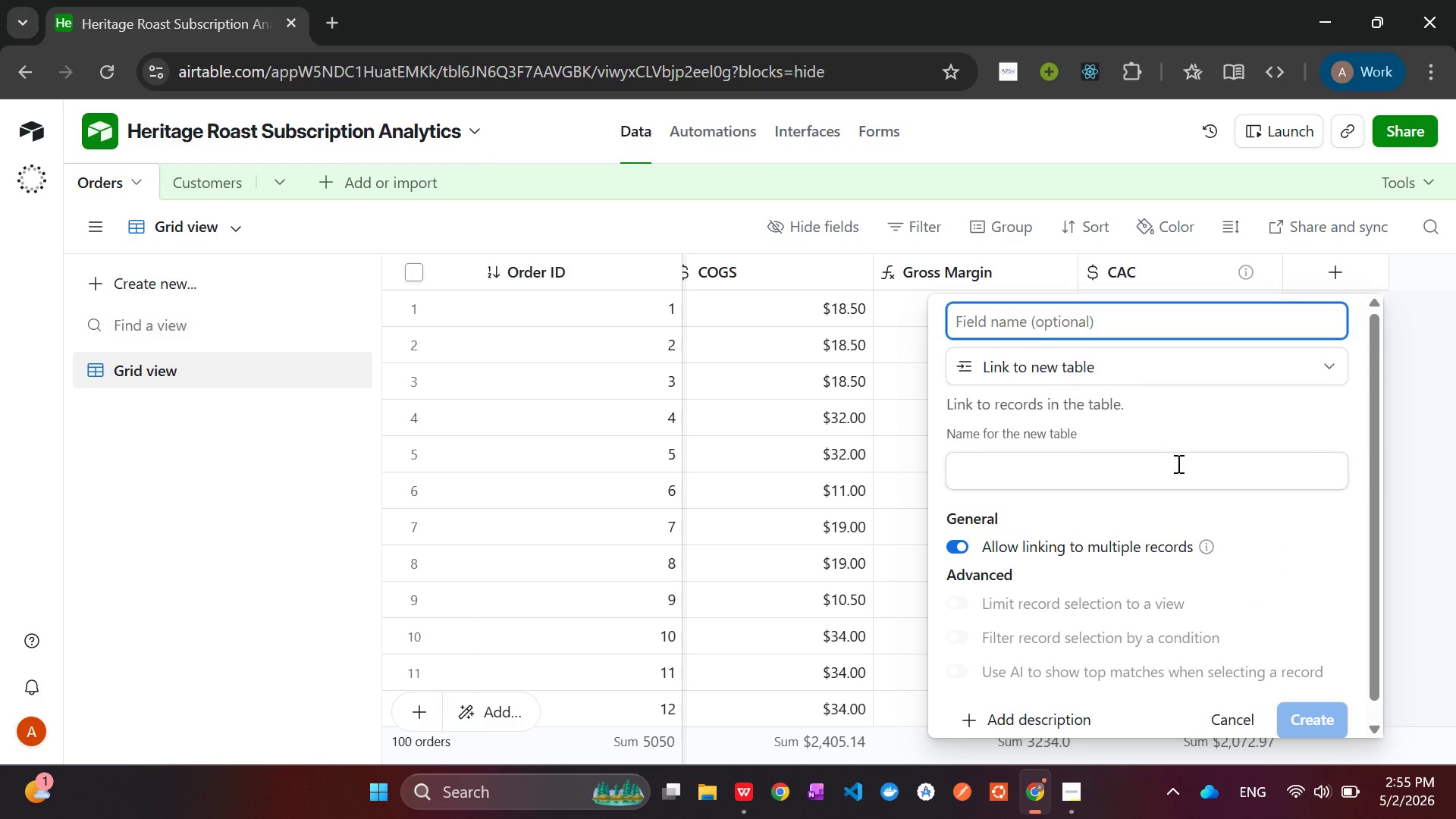 
type(try)
 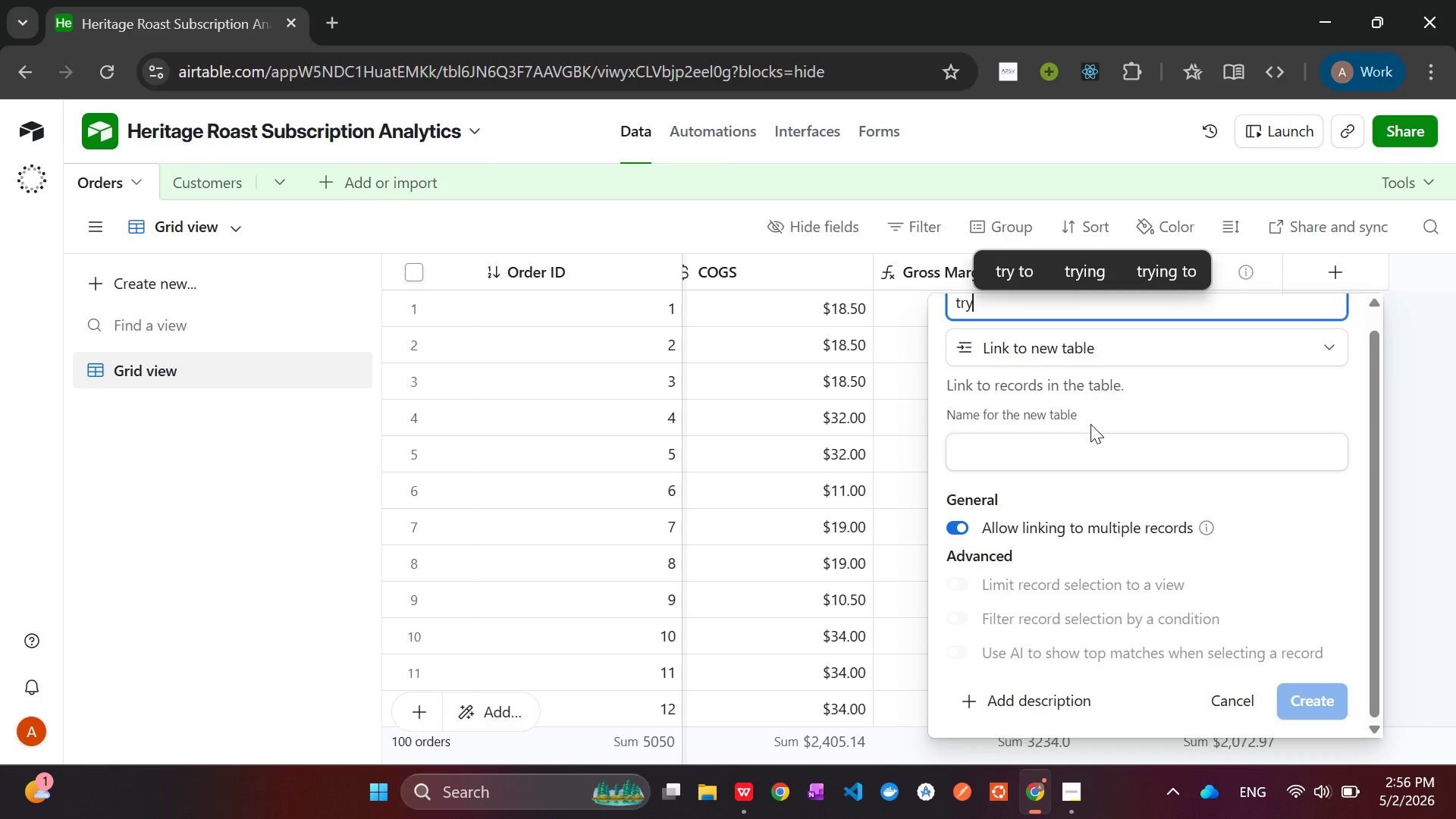 
left_click([1229, 709])
 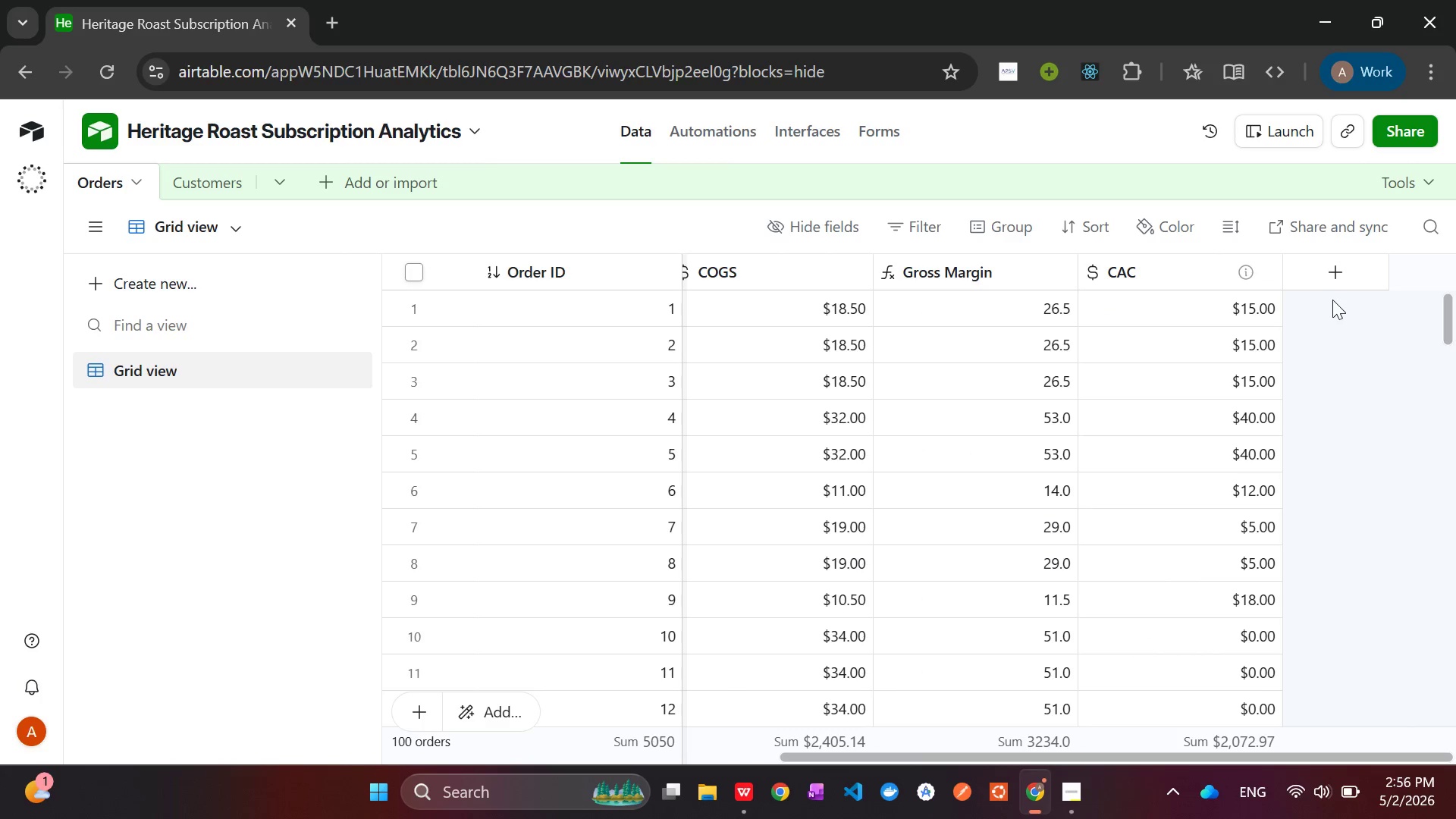 
left_click([1331, 278])
 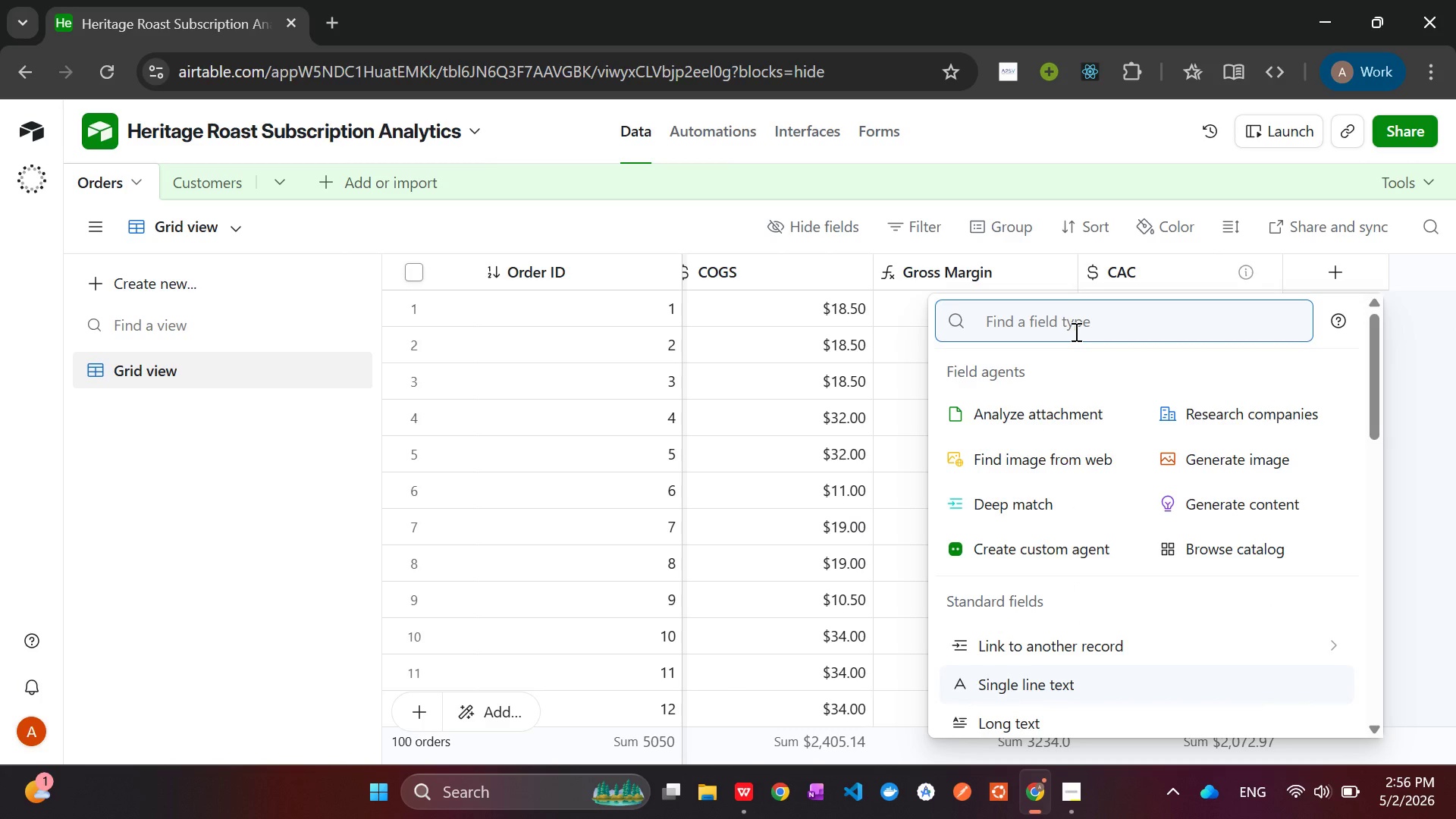 
type(sin)
 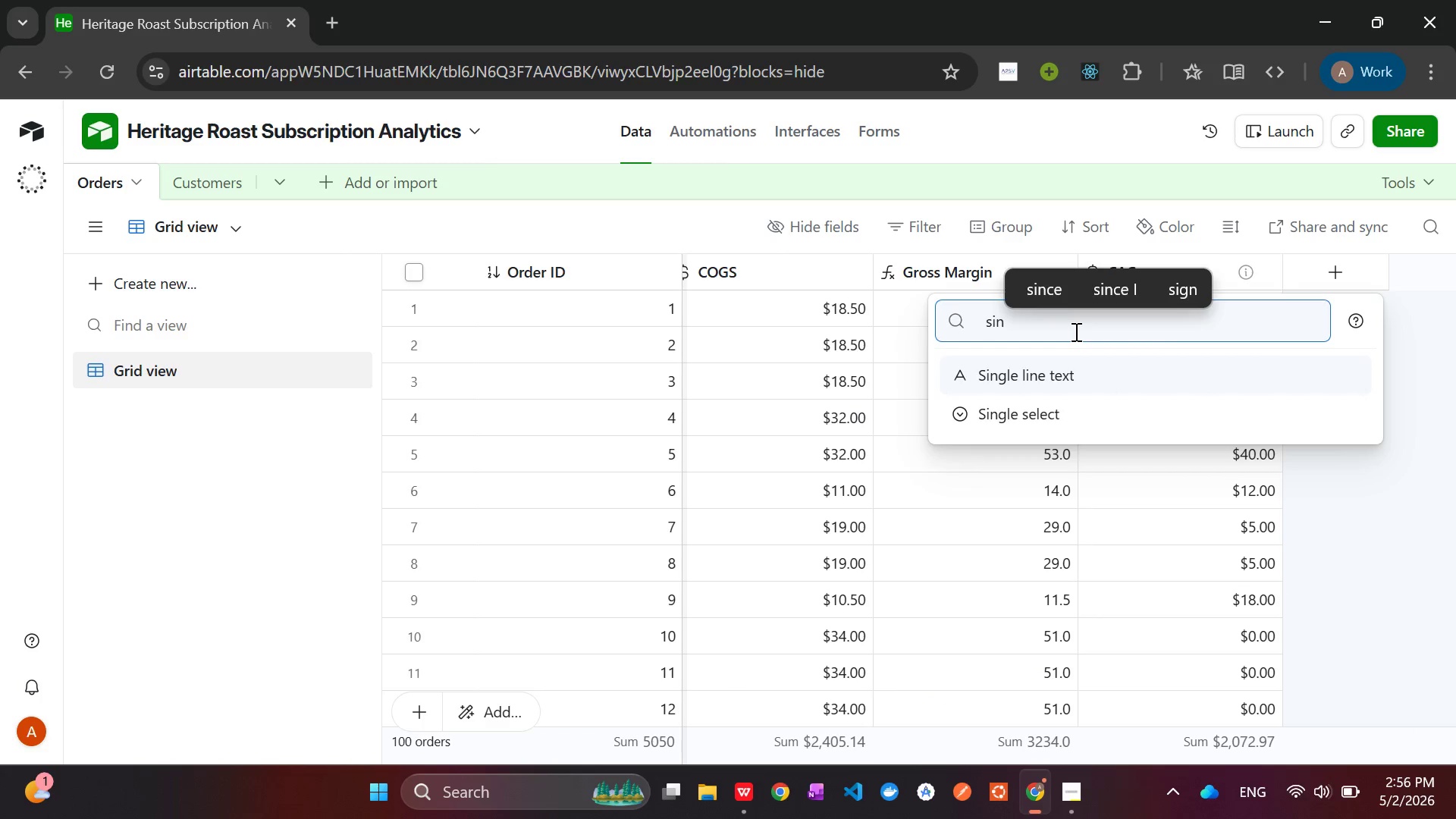 
key(Enter)
 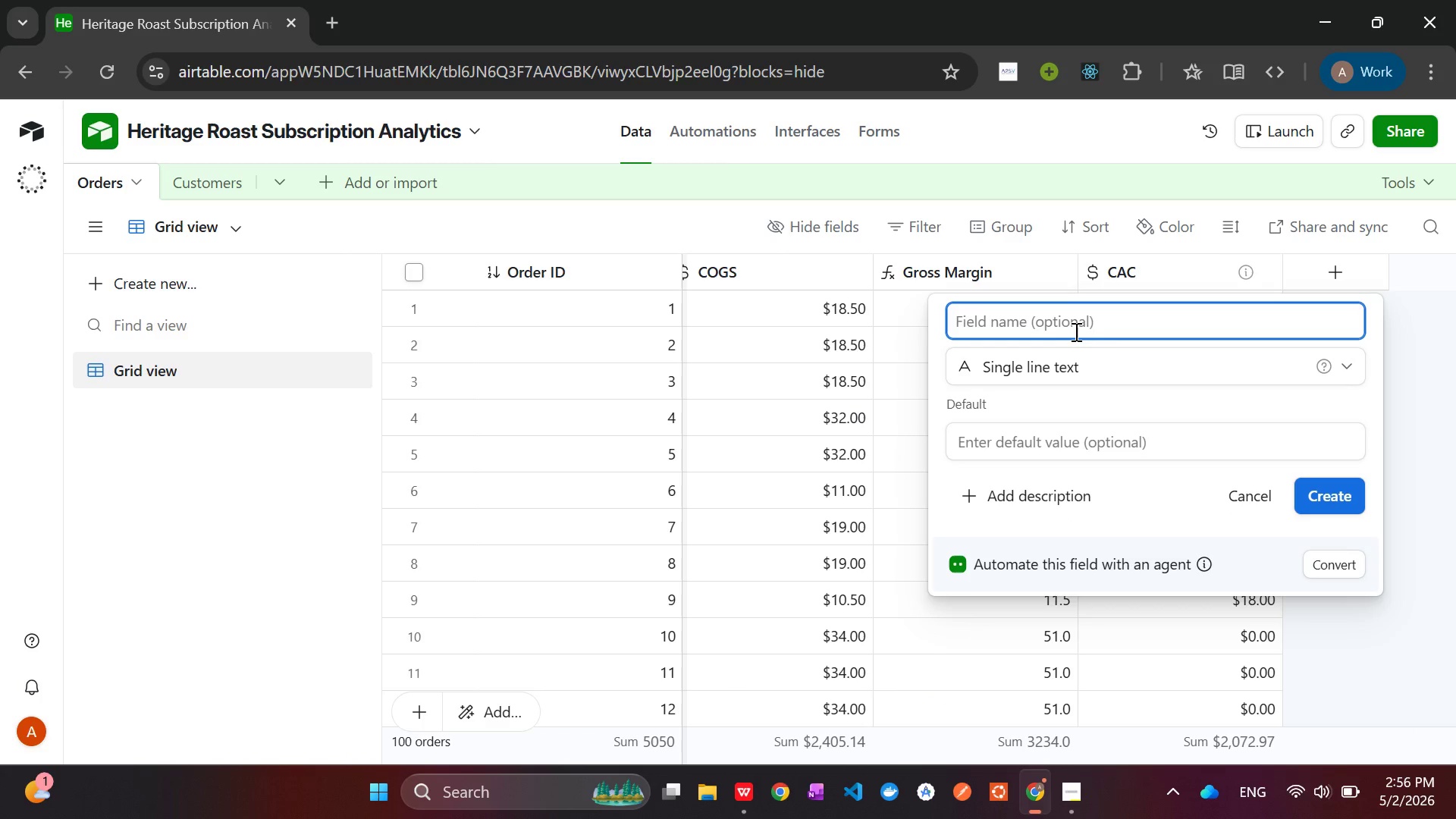 
type(cust)
 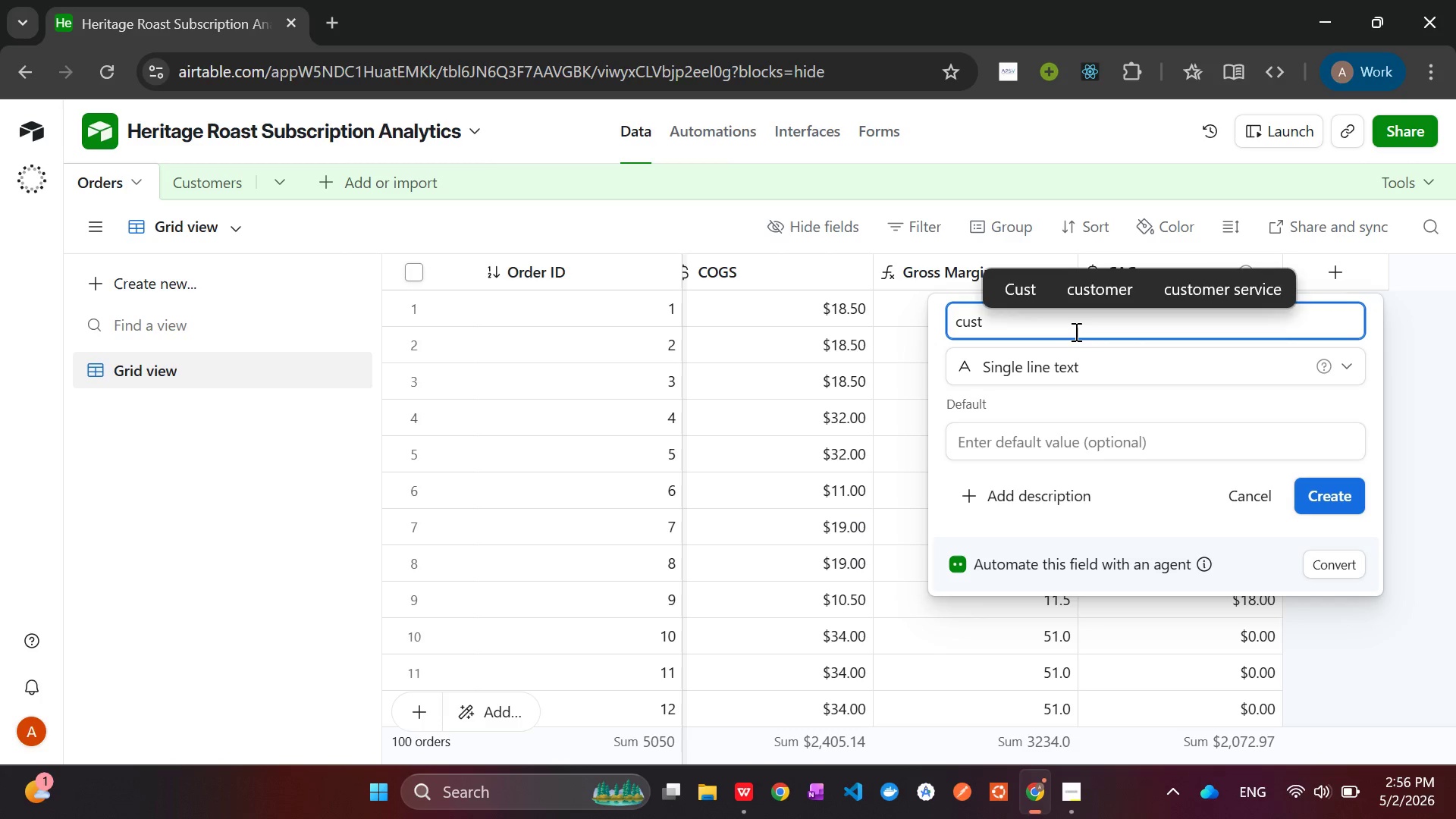 
key(Enter)
 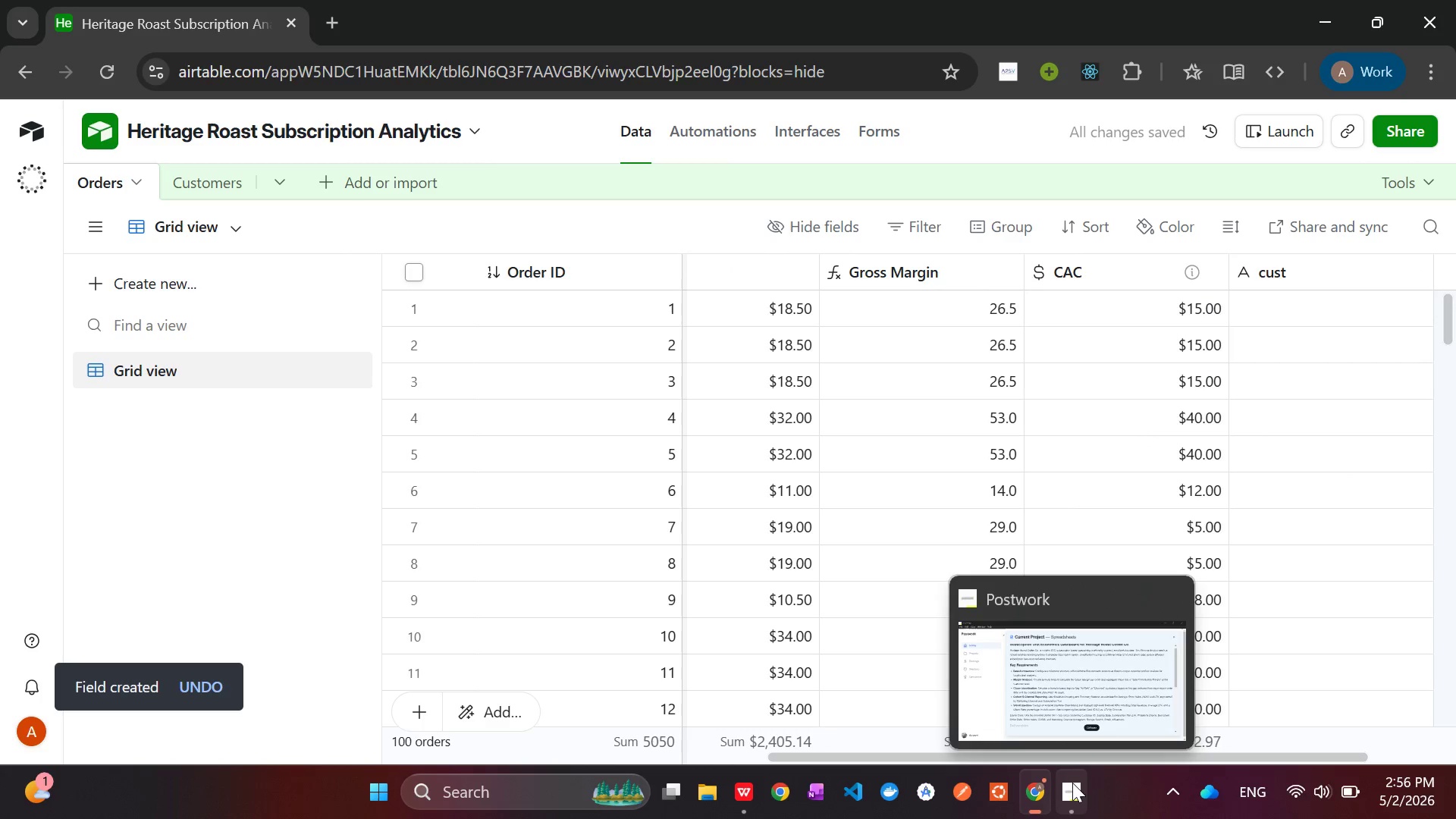 
left_click([735, 793])
 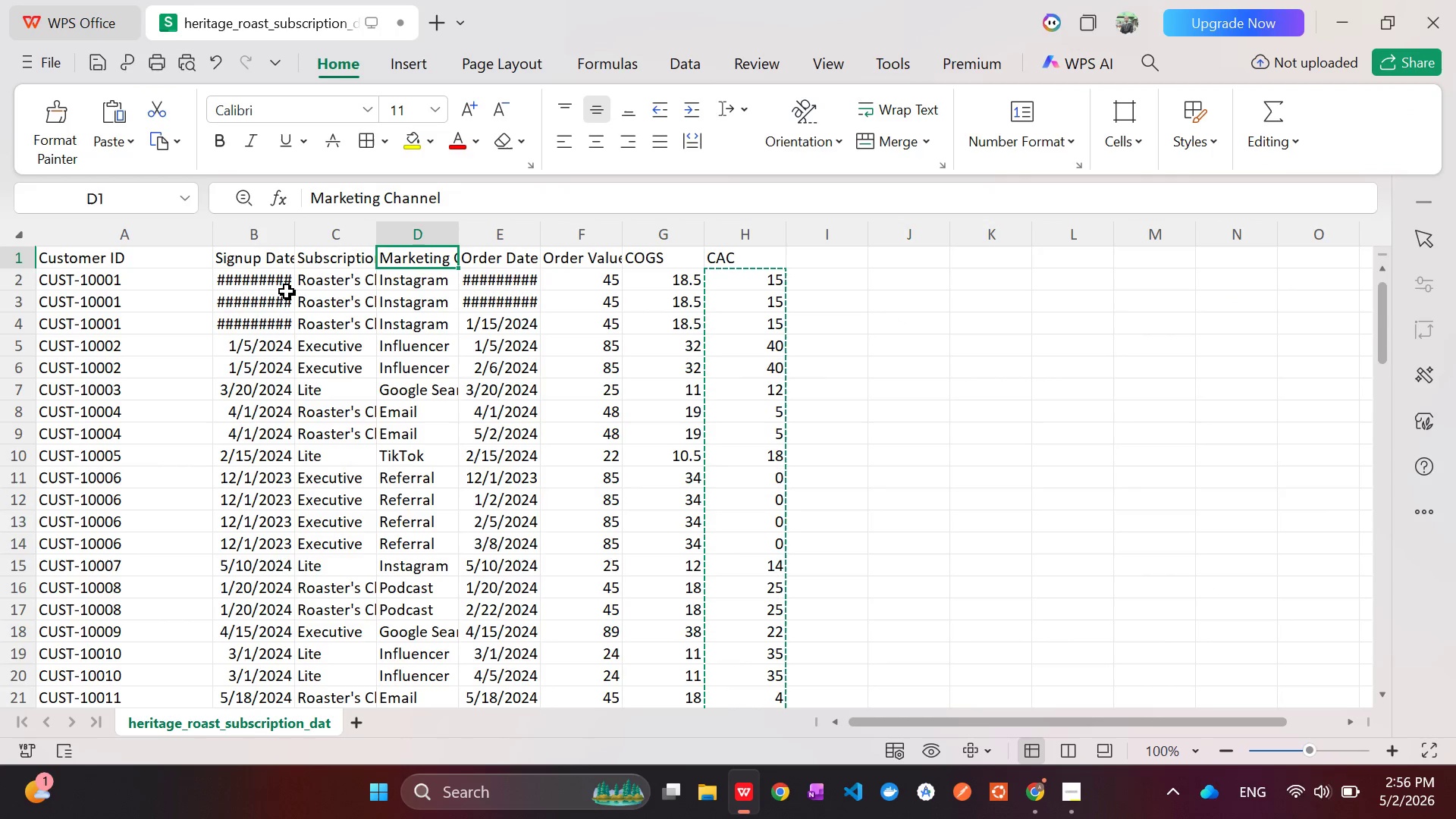 
left_click([334, 282])
 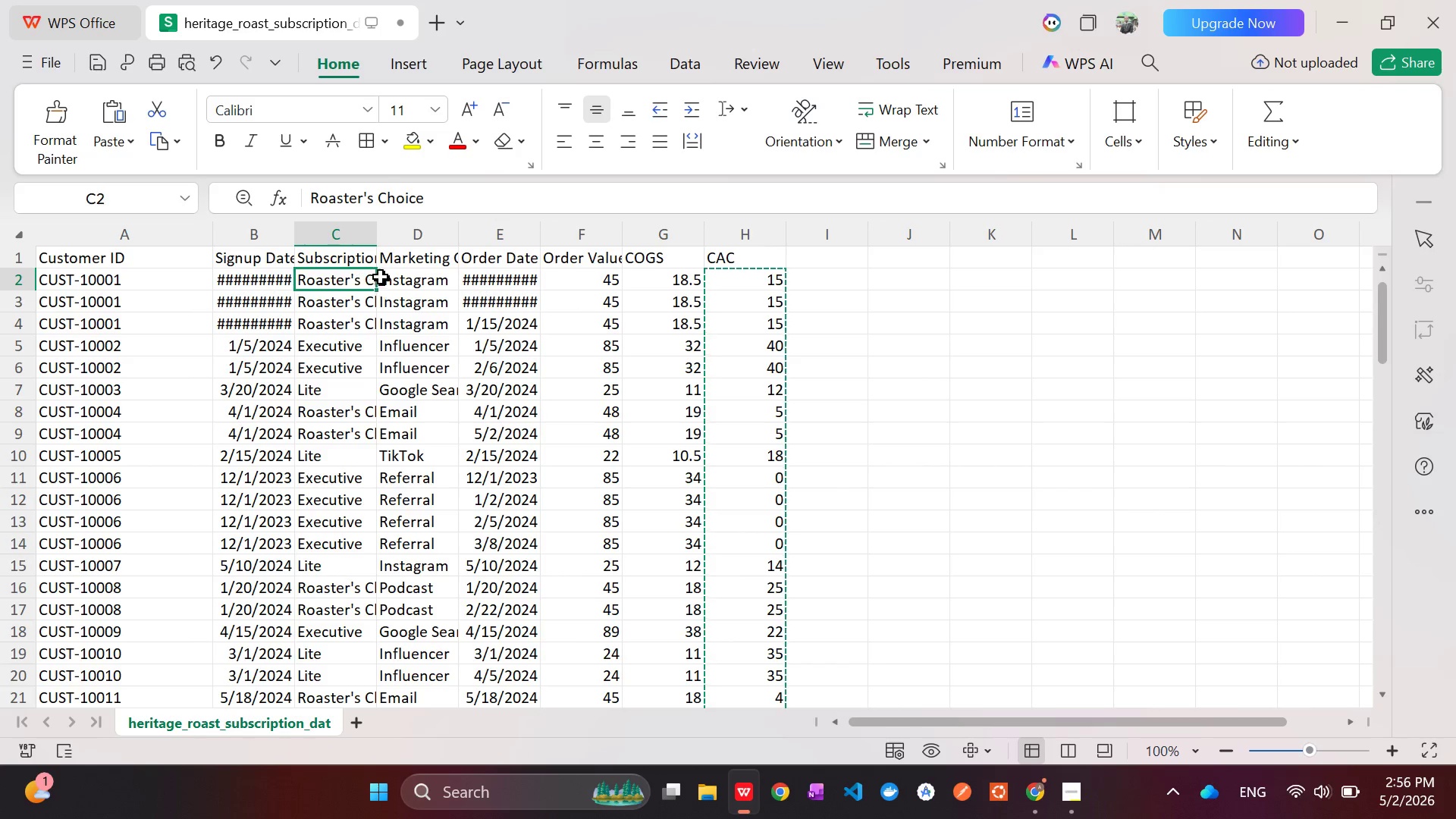 
left_click([396, 276])
 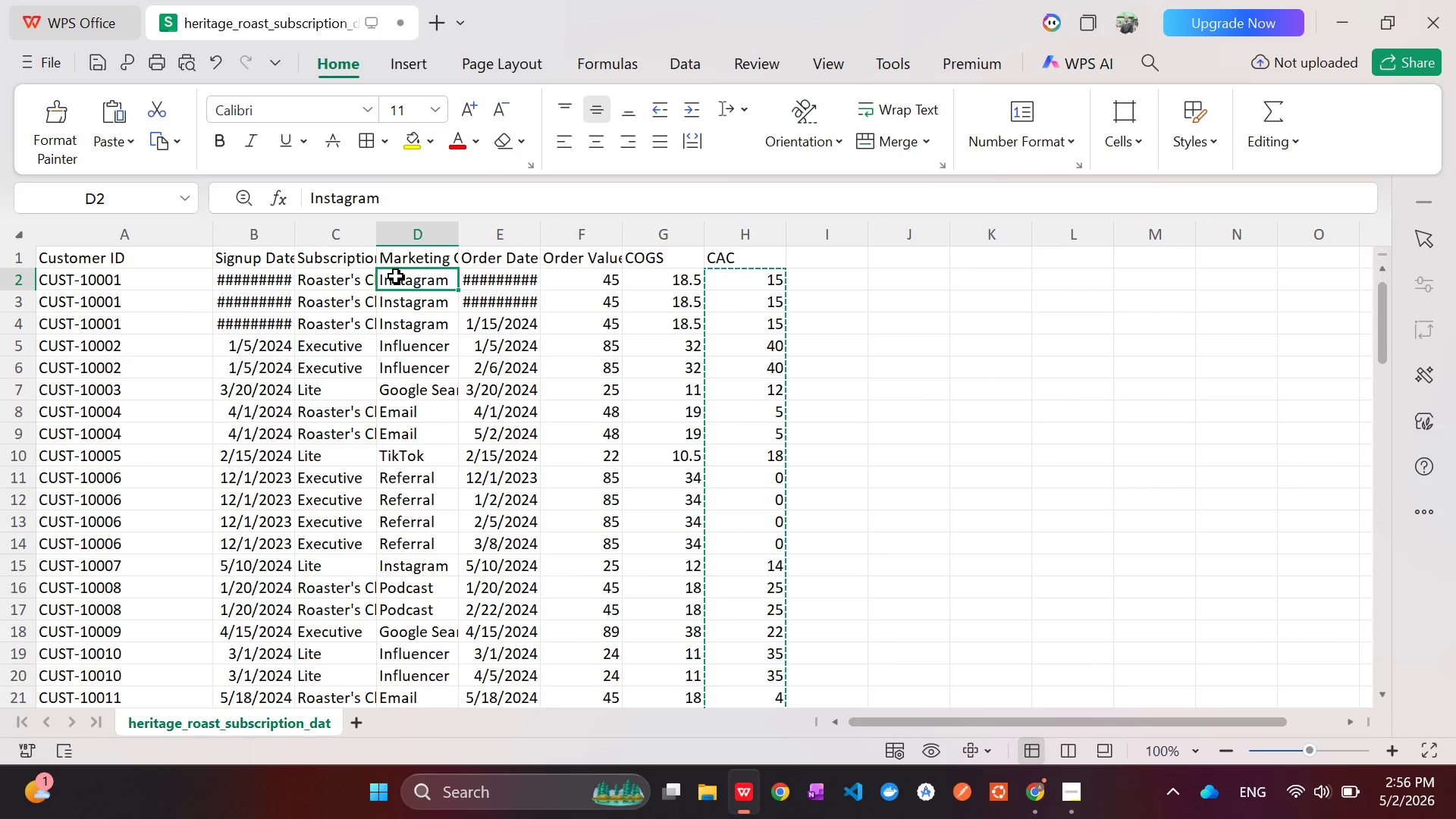 
left_click_drag(start_coordinate=[396, 276], to_coordinate=[397, 651])
 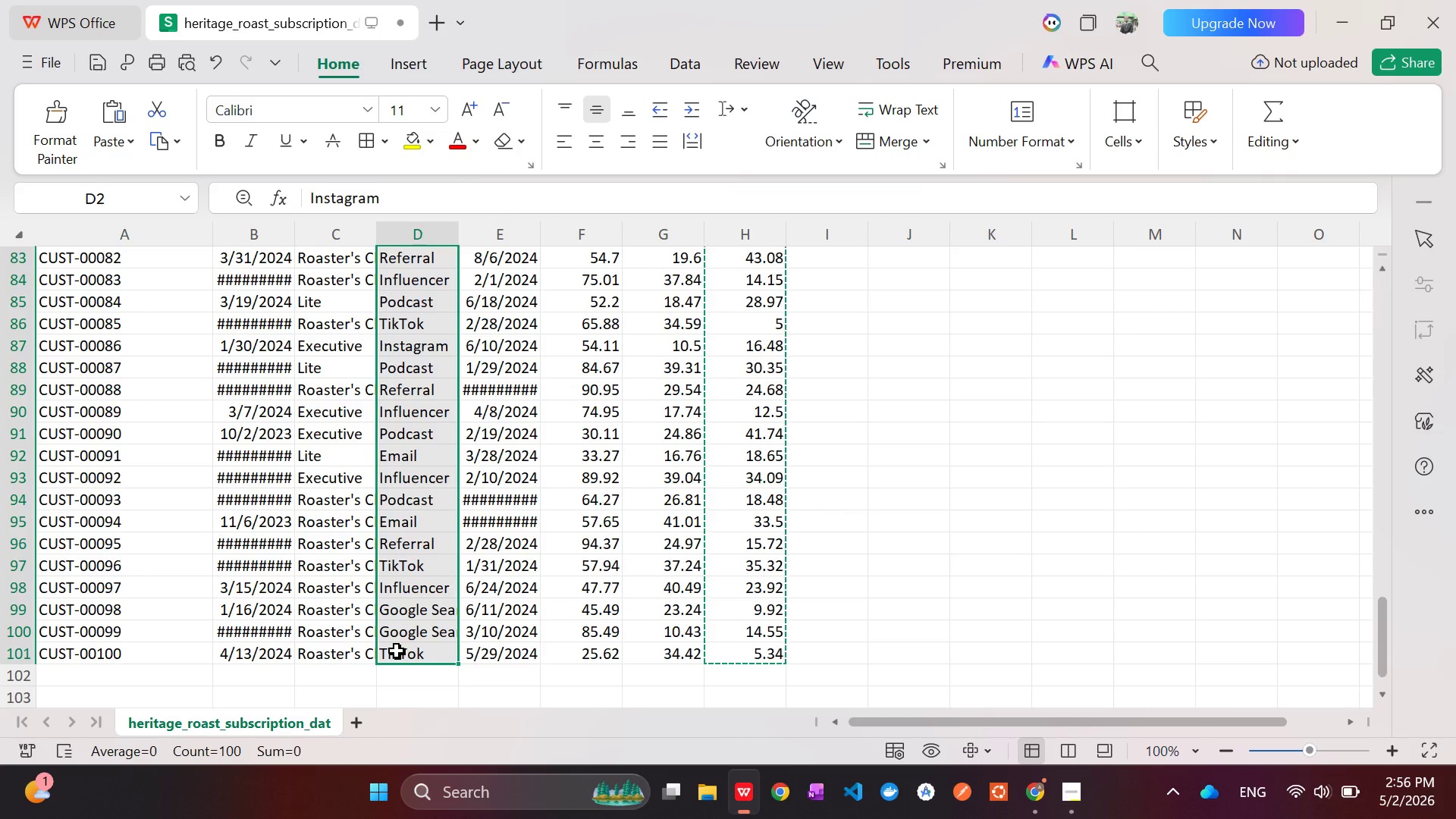 
key(Control+C)
 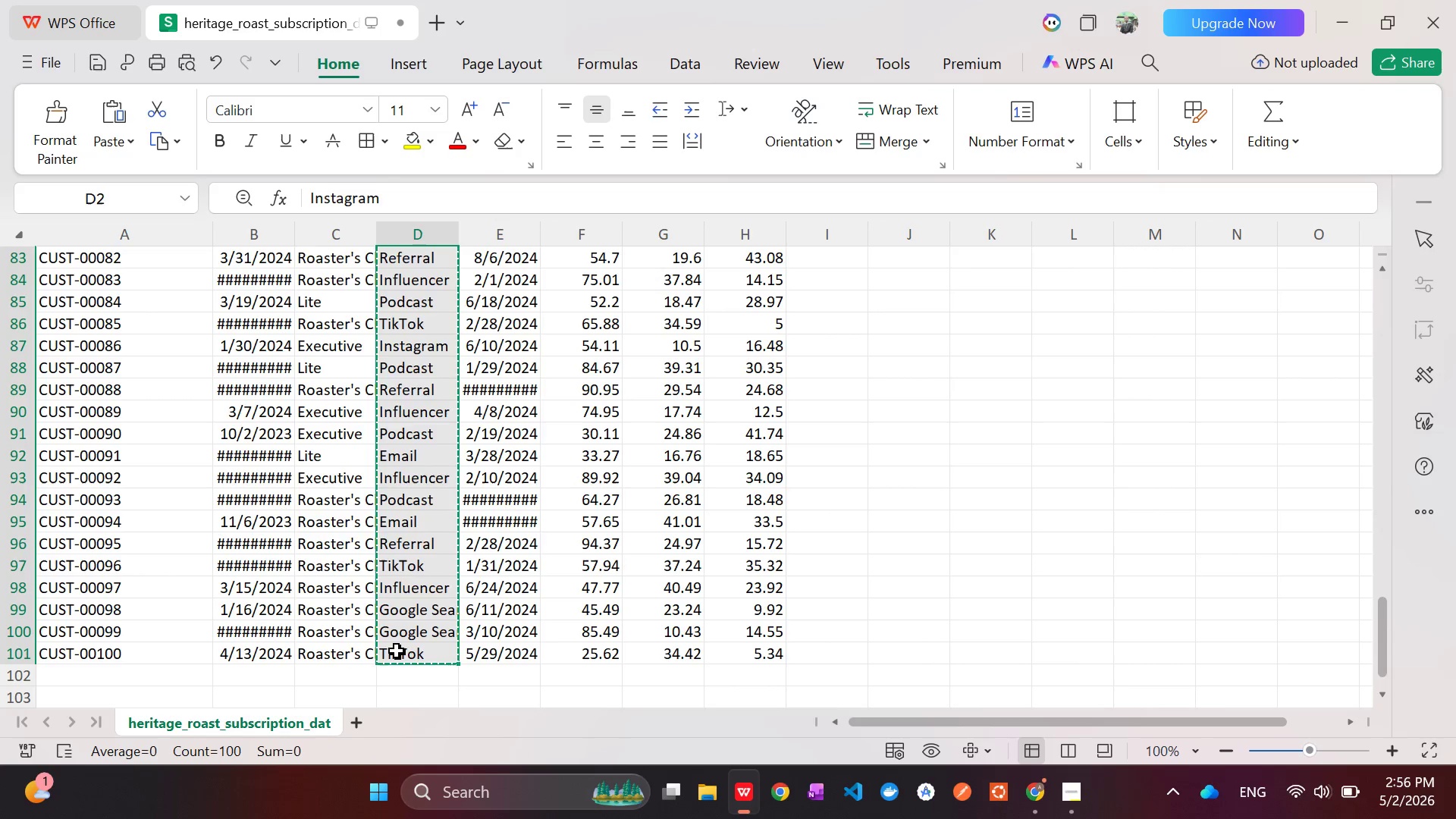 
key(Alt+AltLeft)
 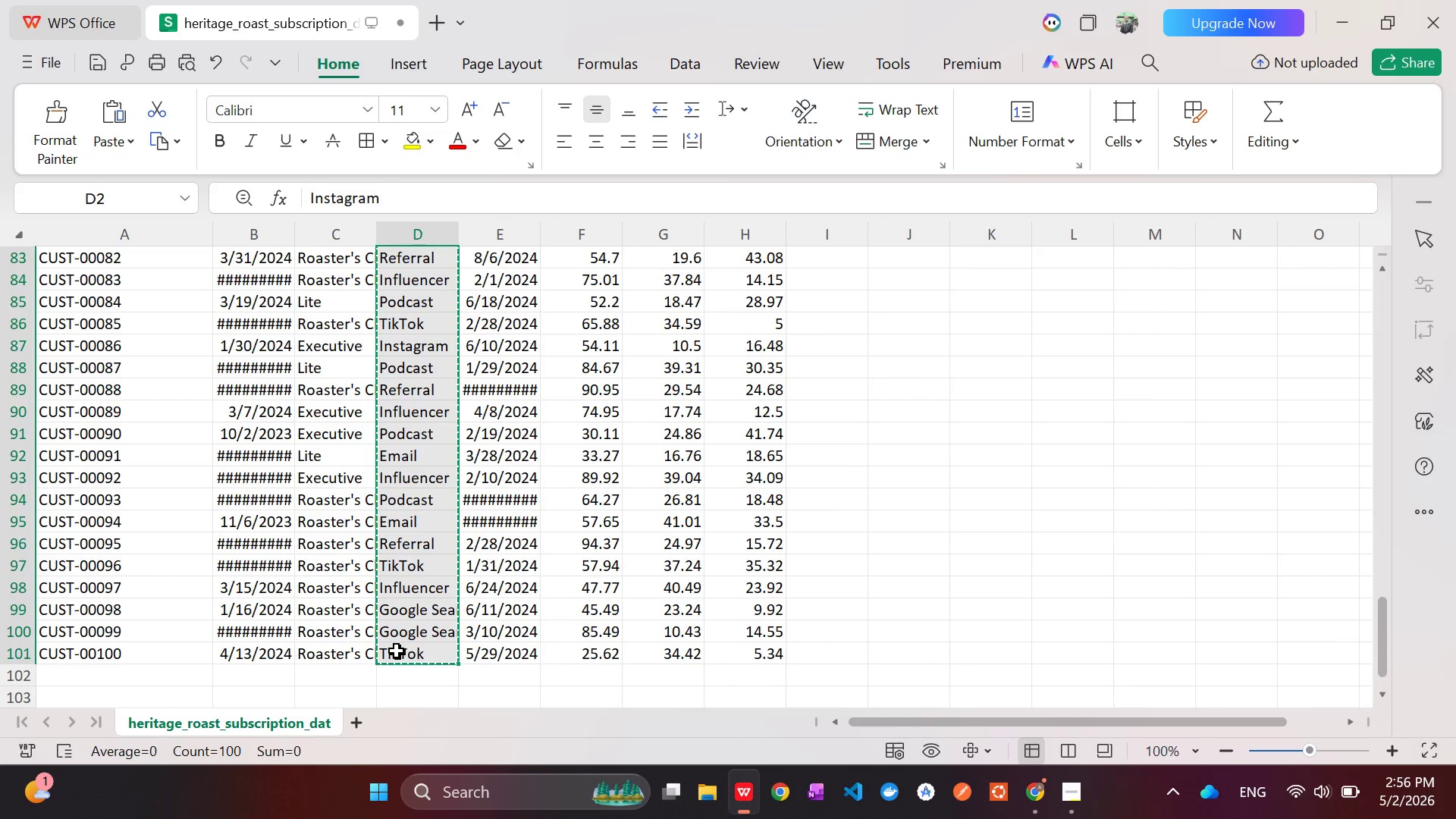 
key(Alt+Tab)
 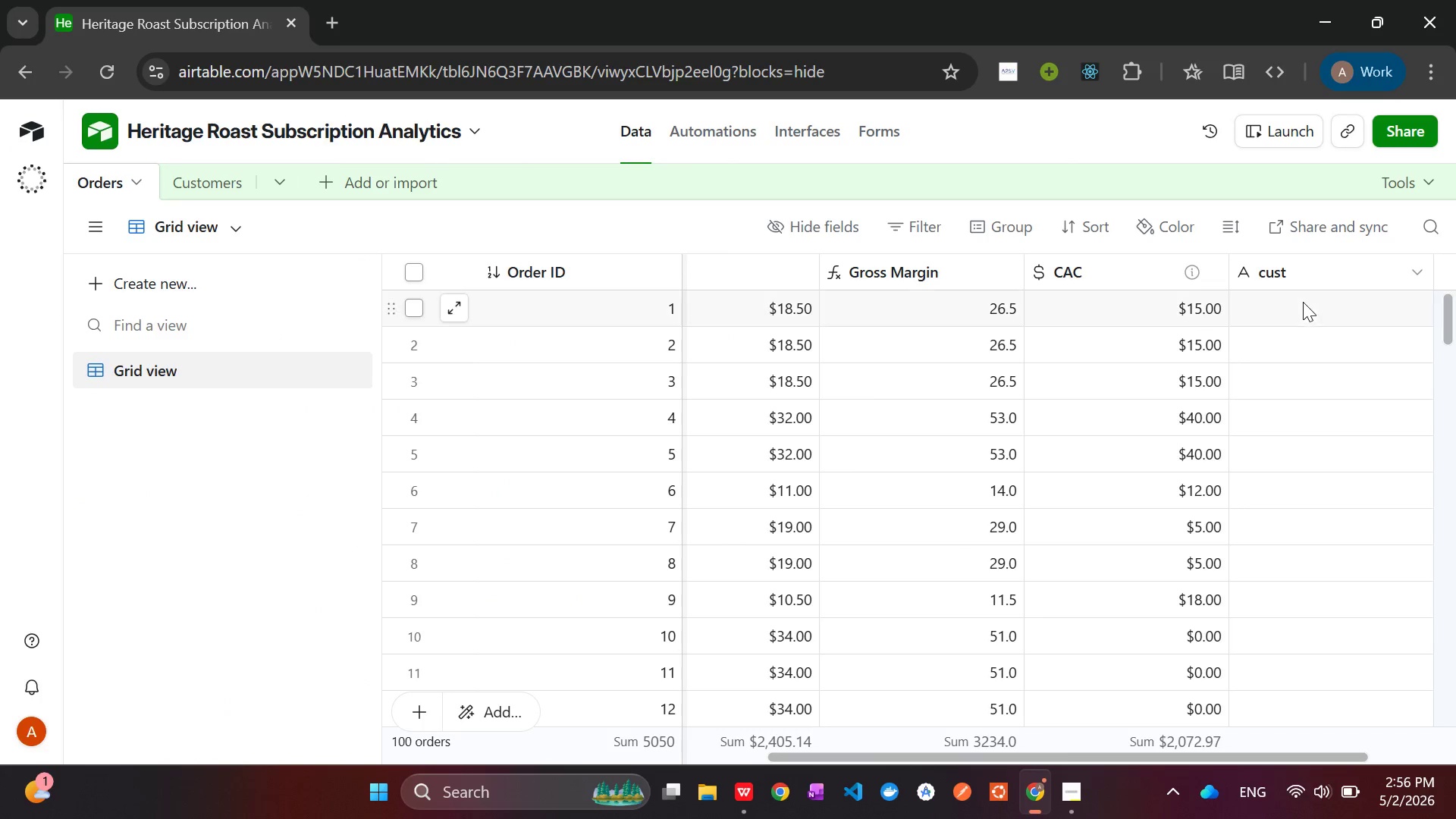 
left_click([1302, 309])
 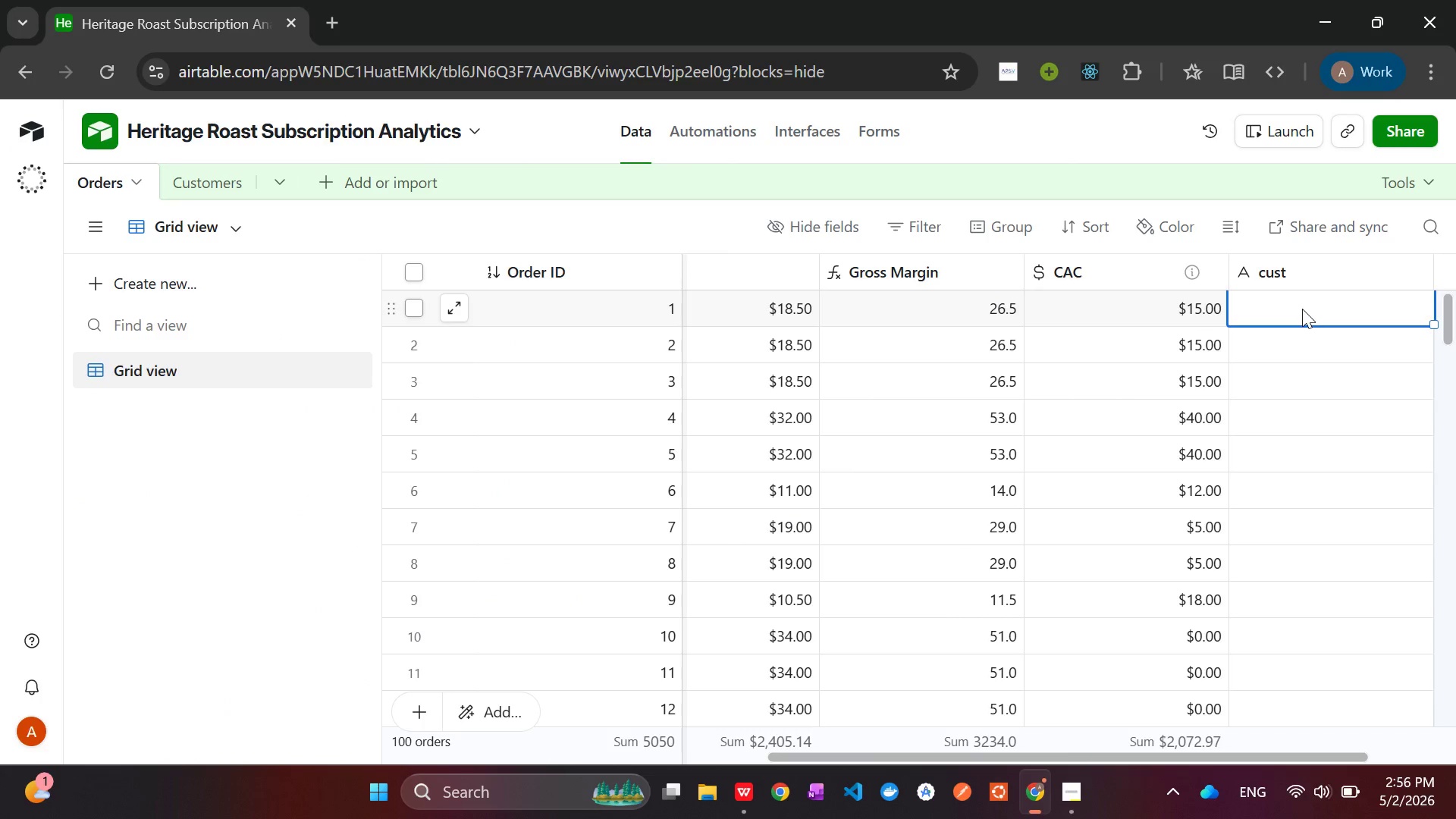 
key(Control+V)
 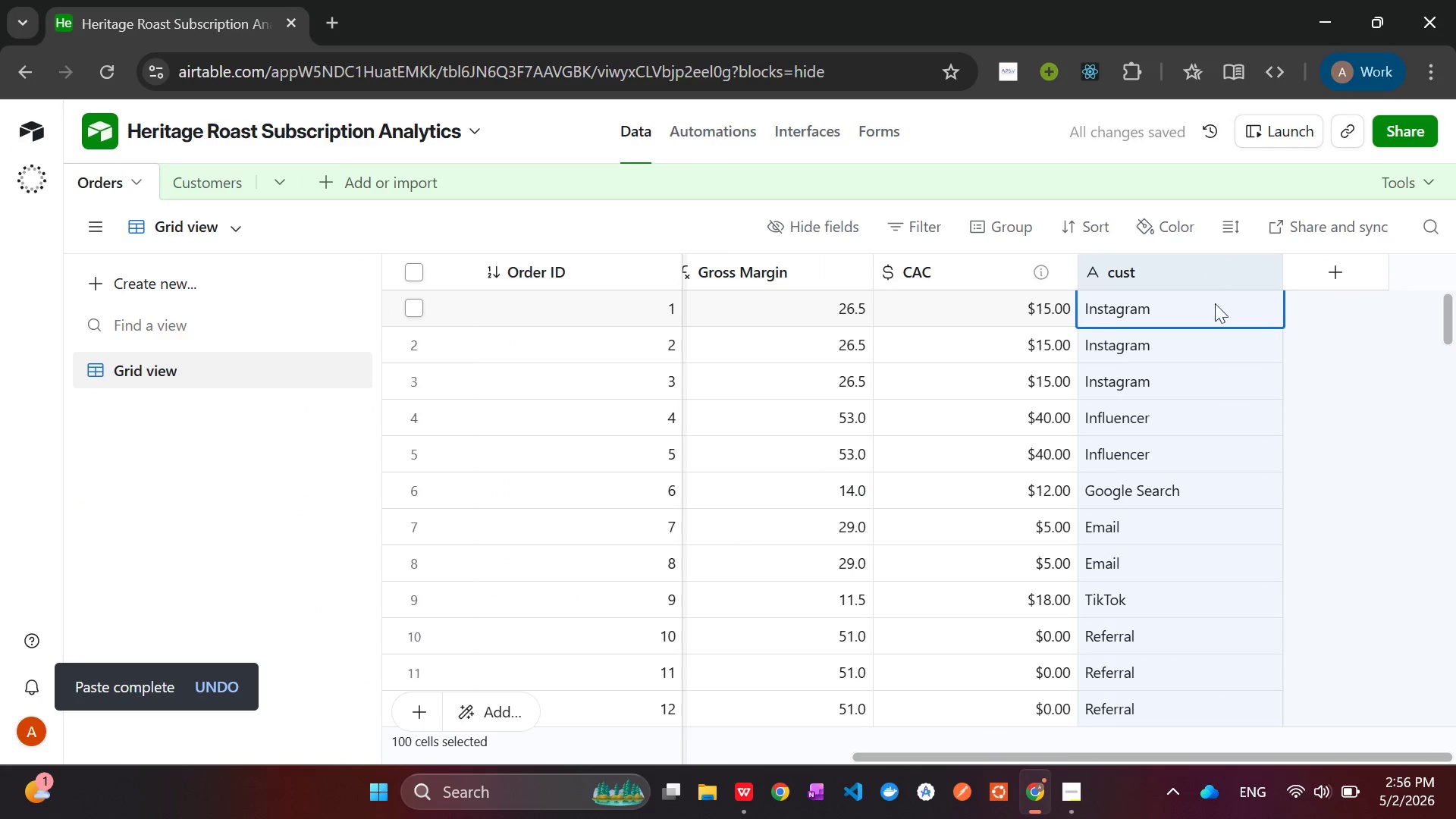 
right_click([1189, 278])
 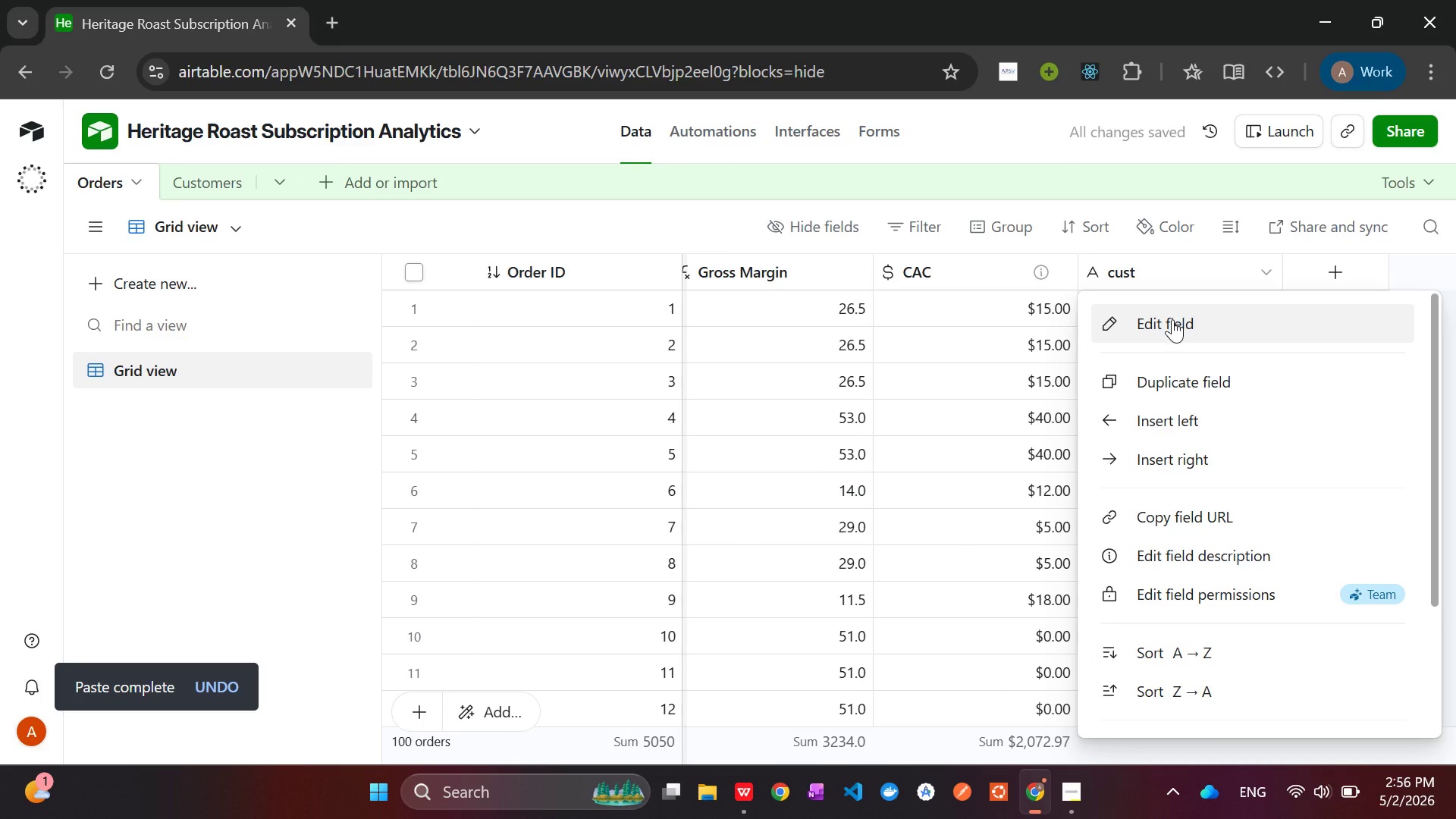 
left_click([1172, 319])
 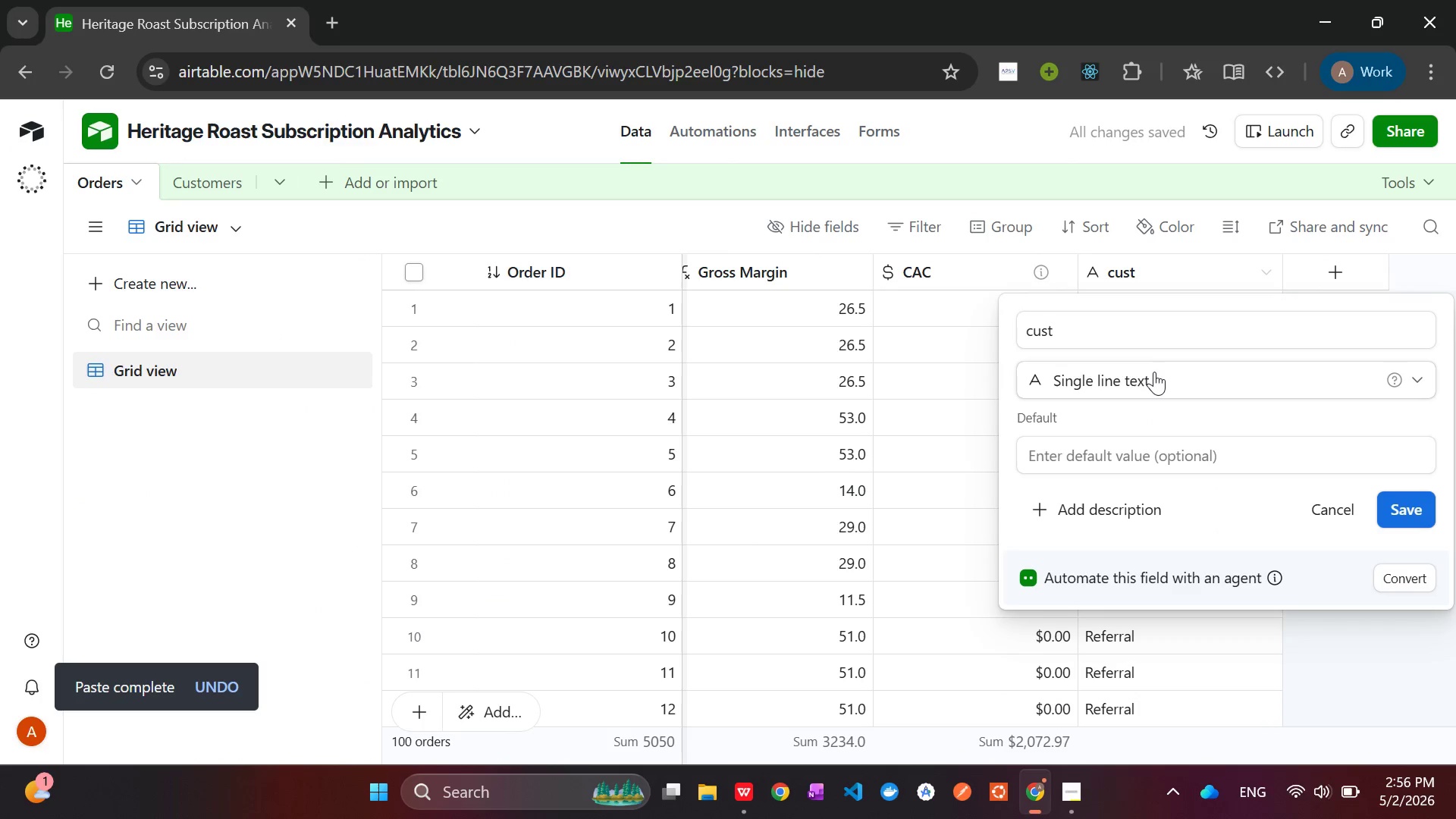 
left_click([1154, 376])
 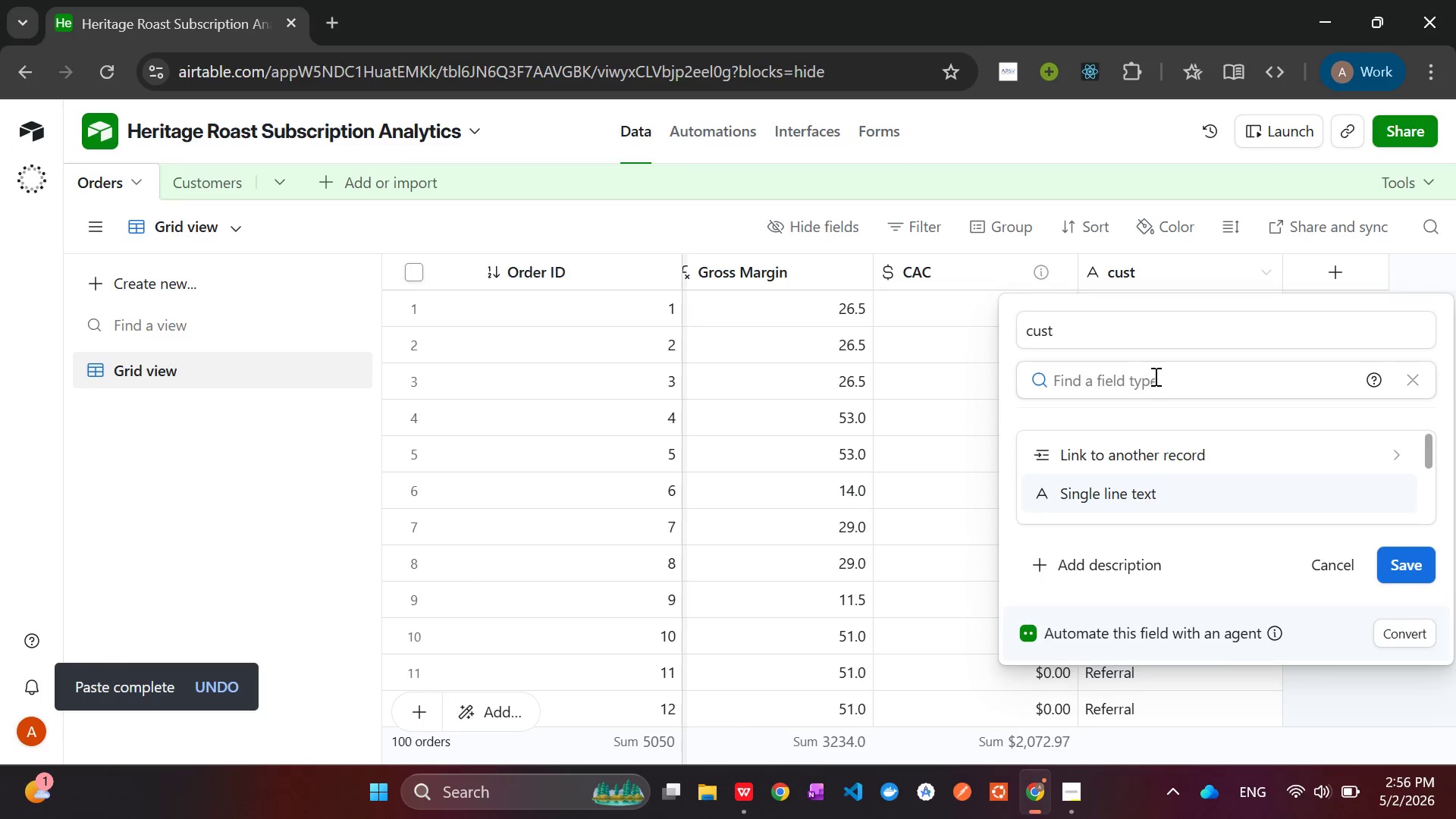 
type(link)
 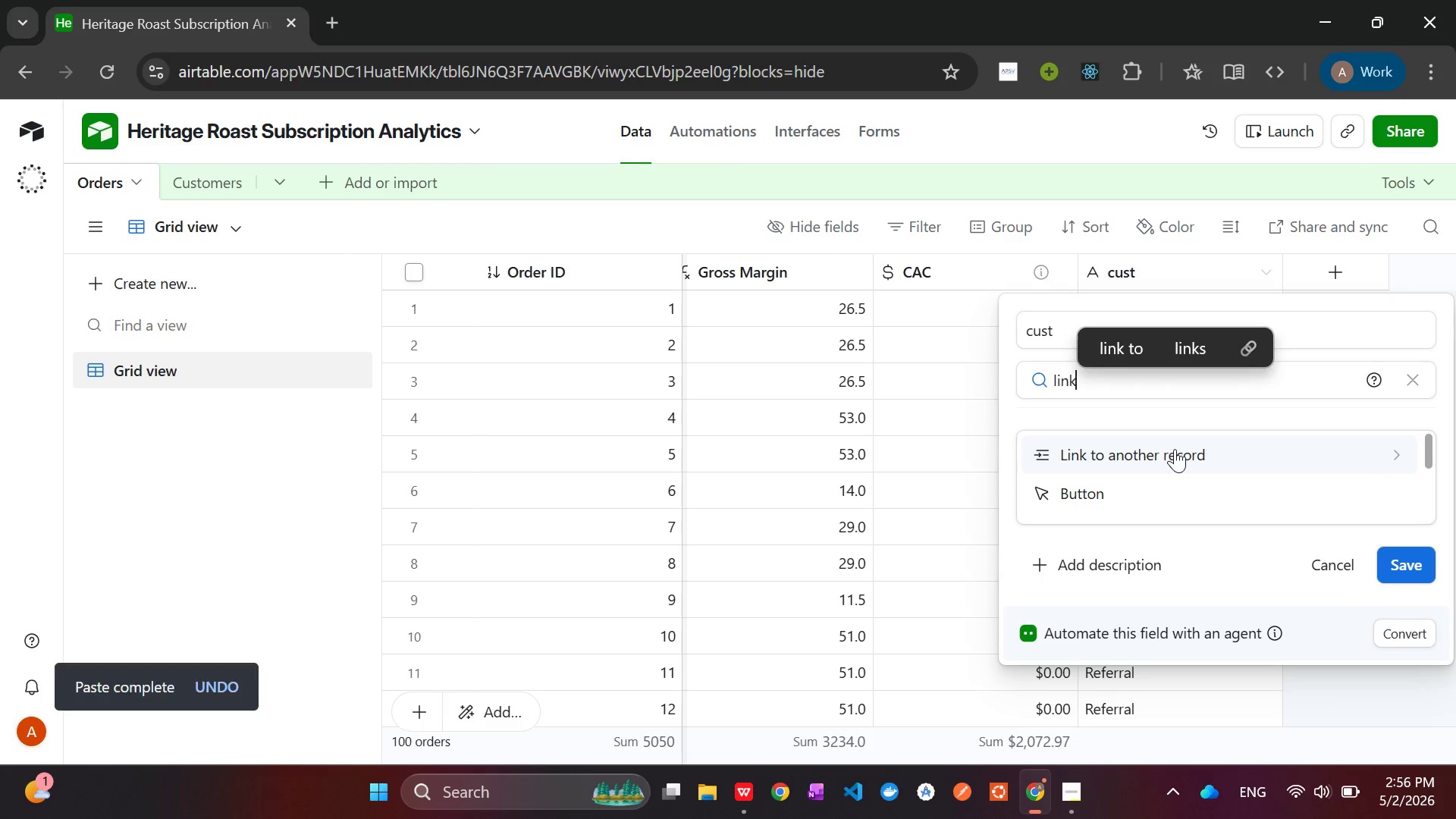 
left_click([1174, 449])
 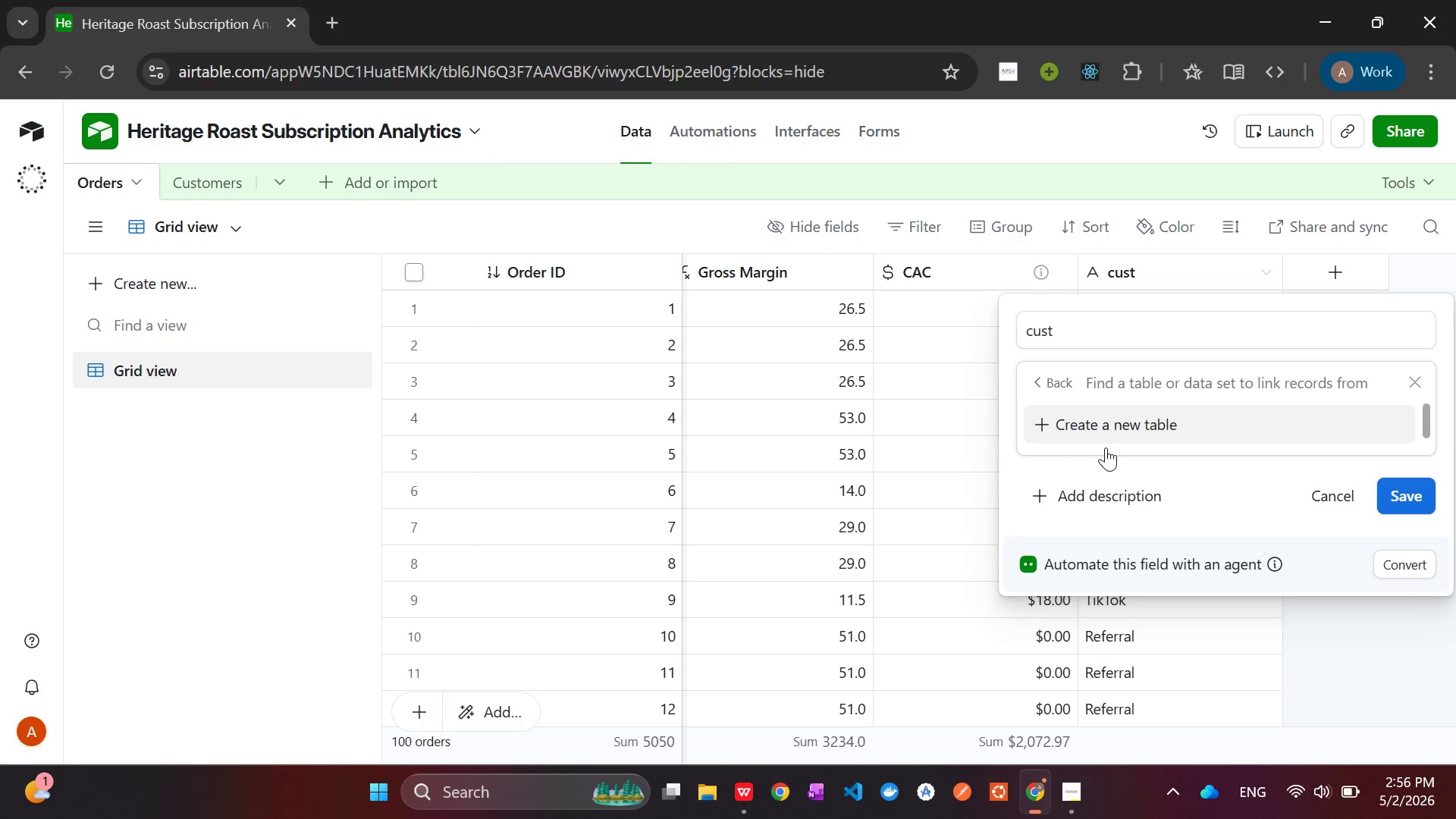 
left_click([1092, 428])
 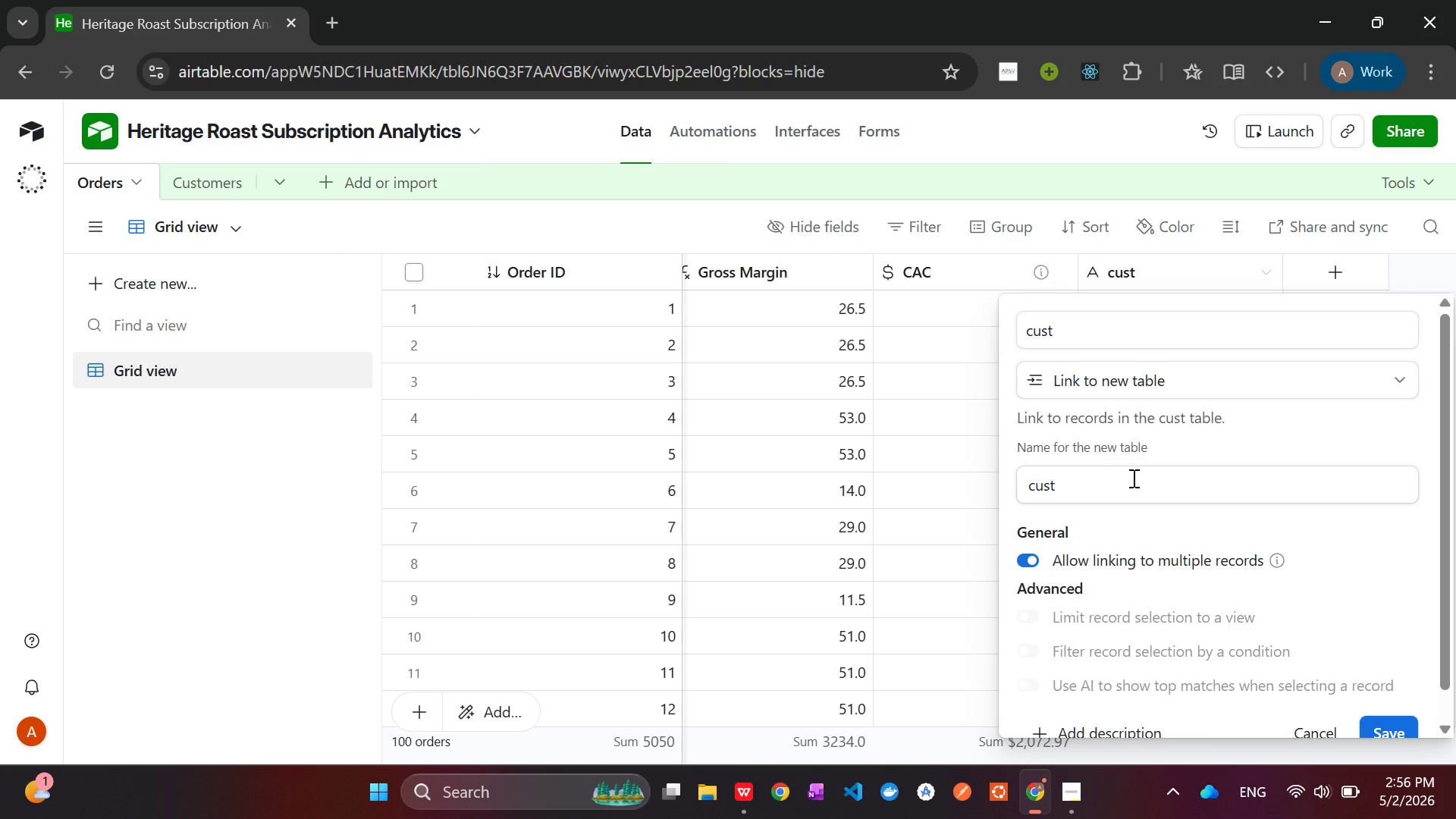 
wait(6.67)
 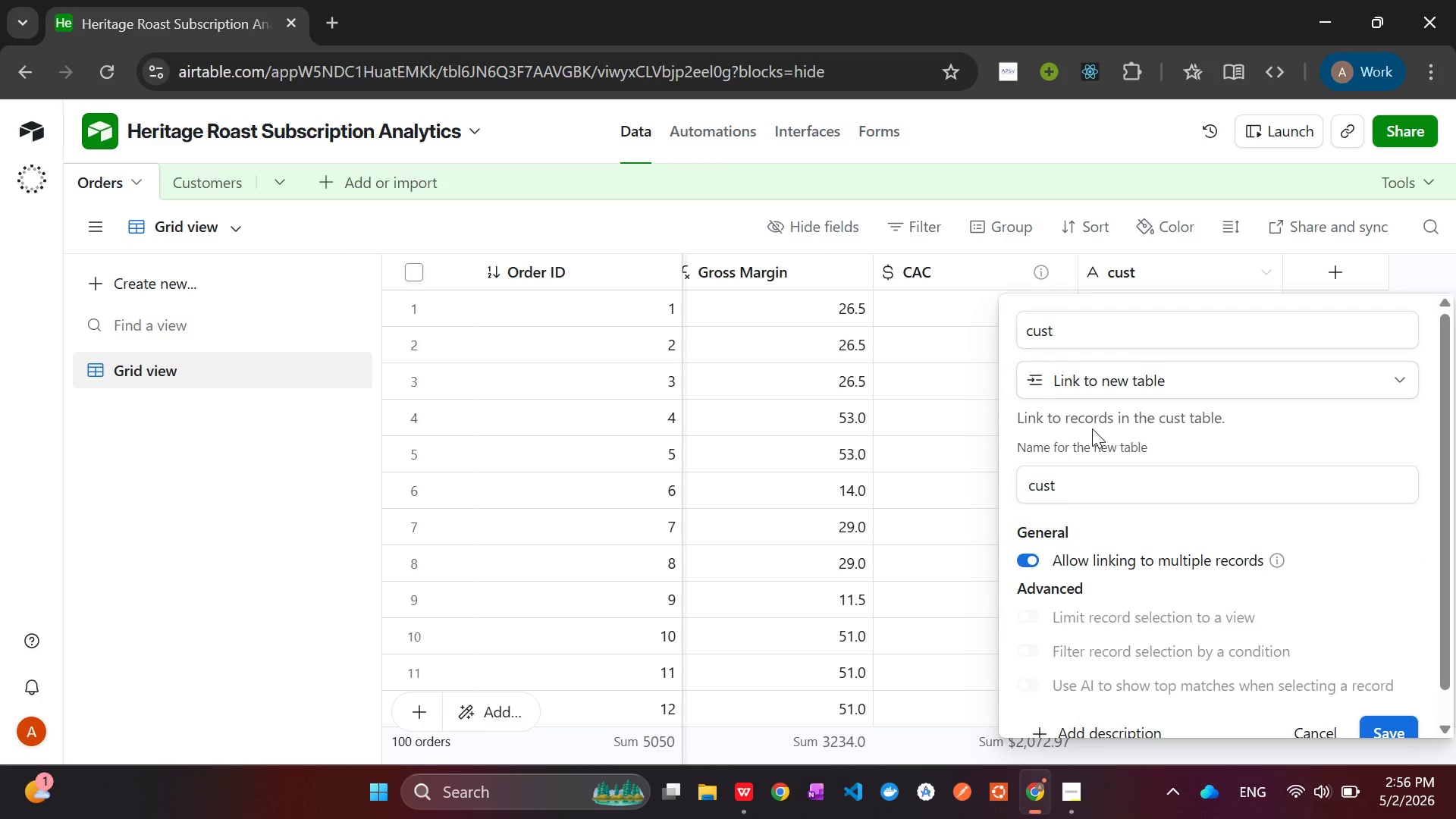 
left_click([1404, 710])
 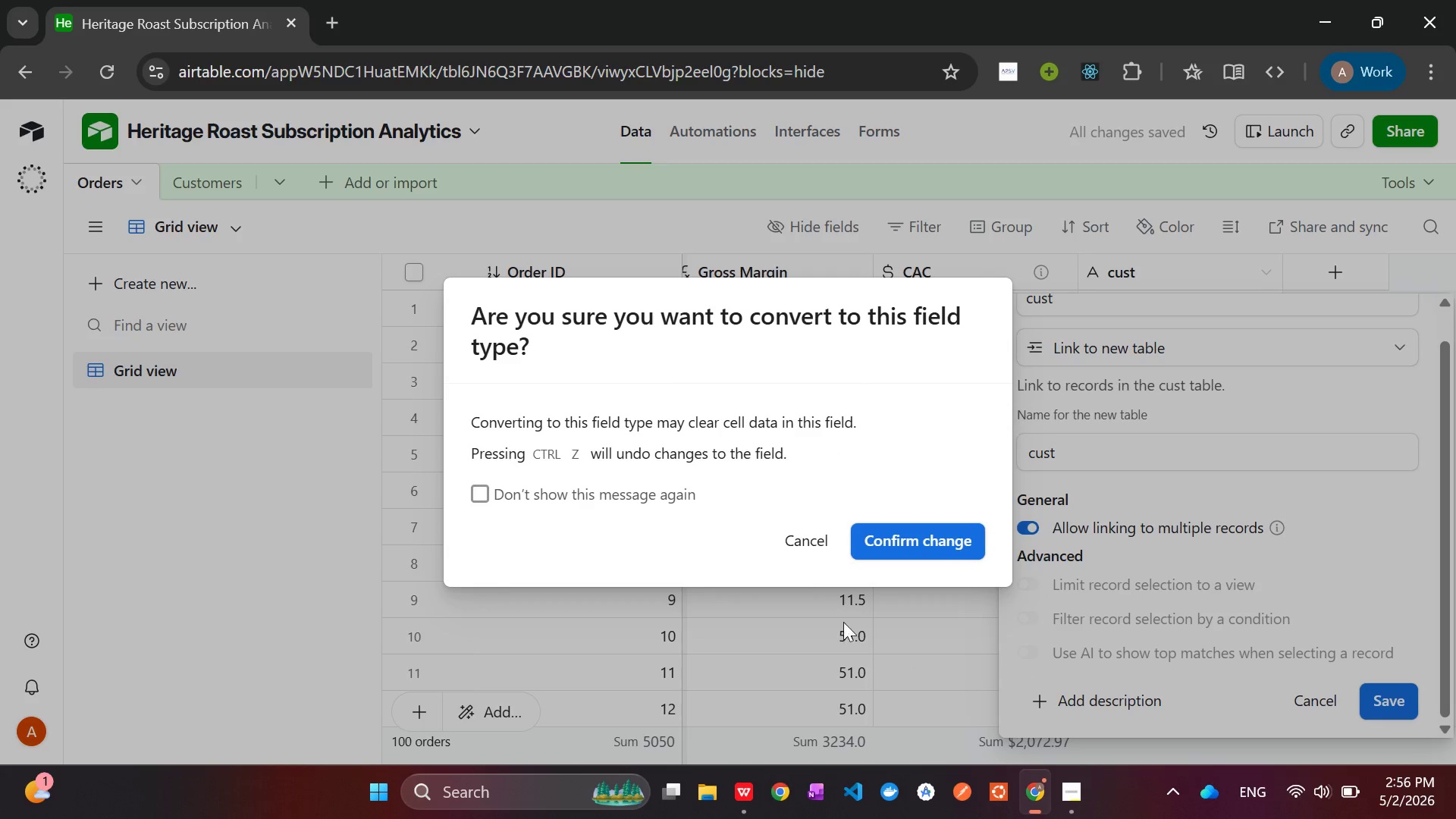 
left_click([928, 541])
 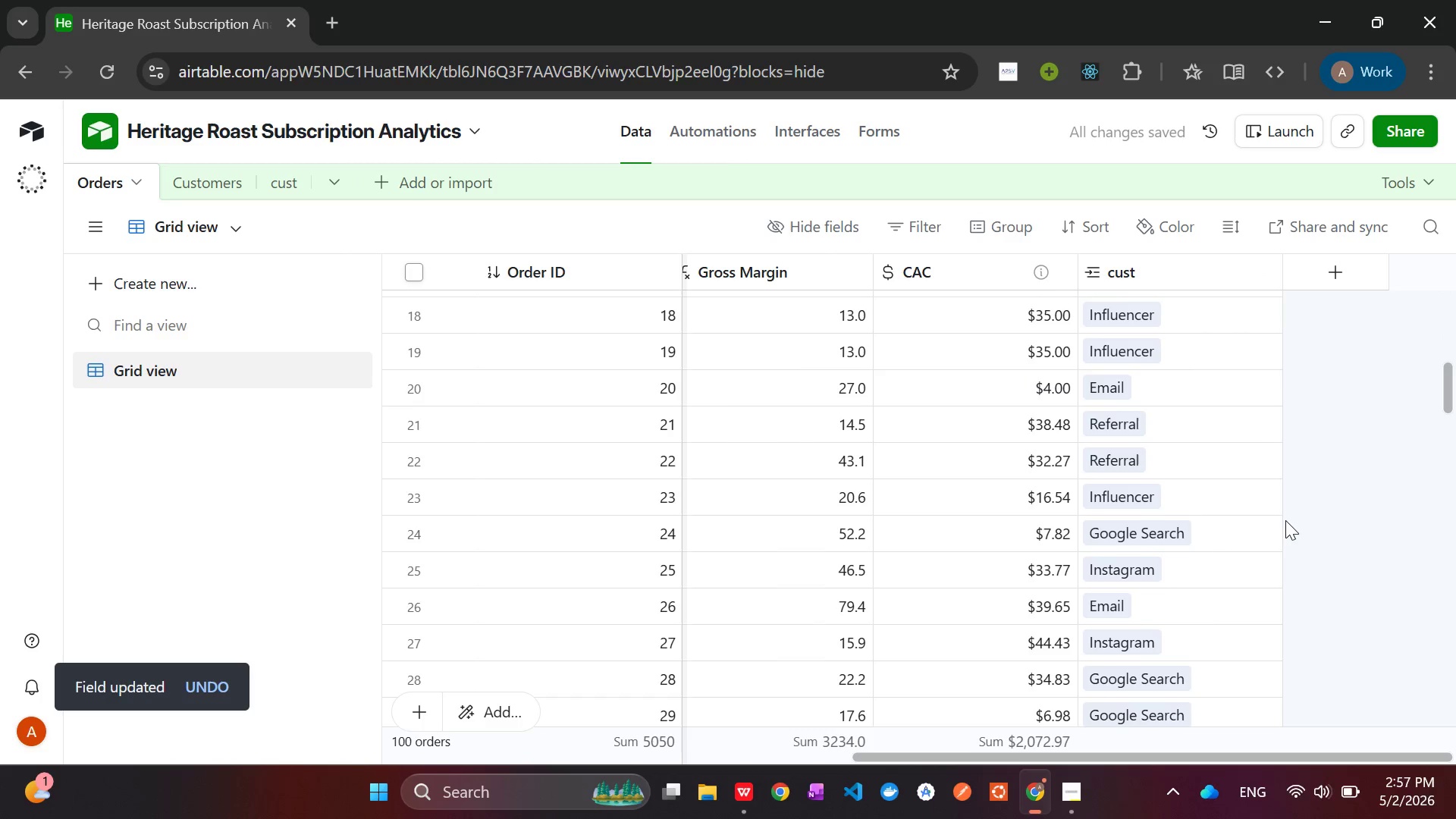 
left_click([290, 173])
 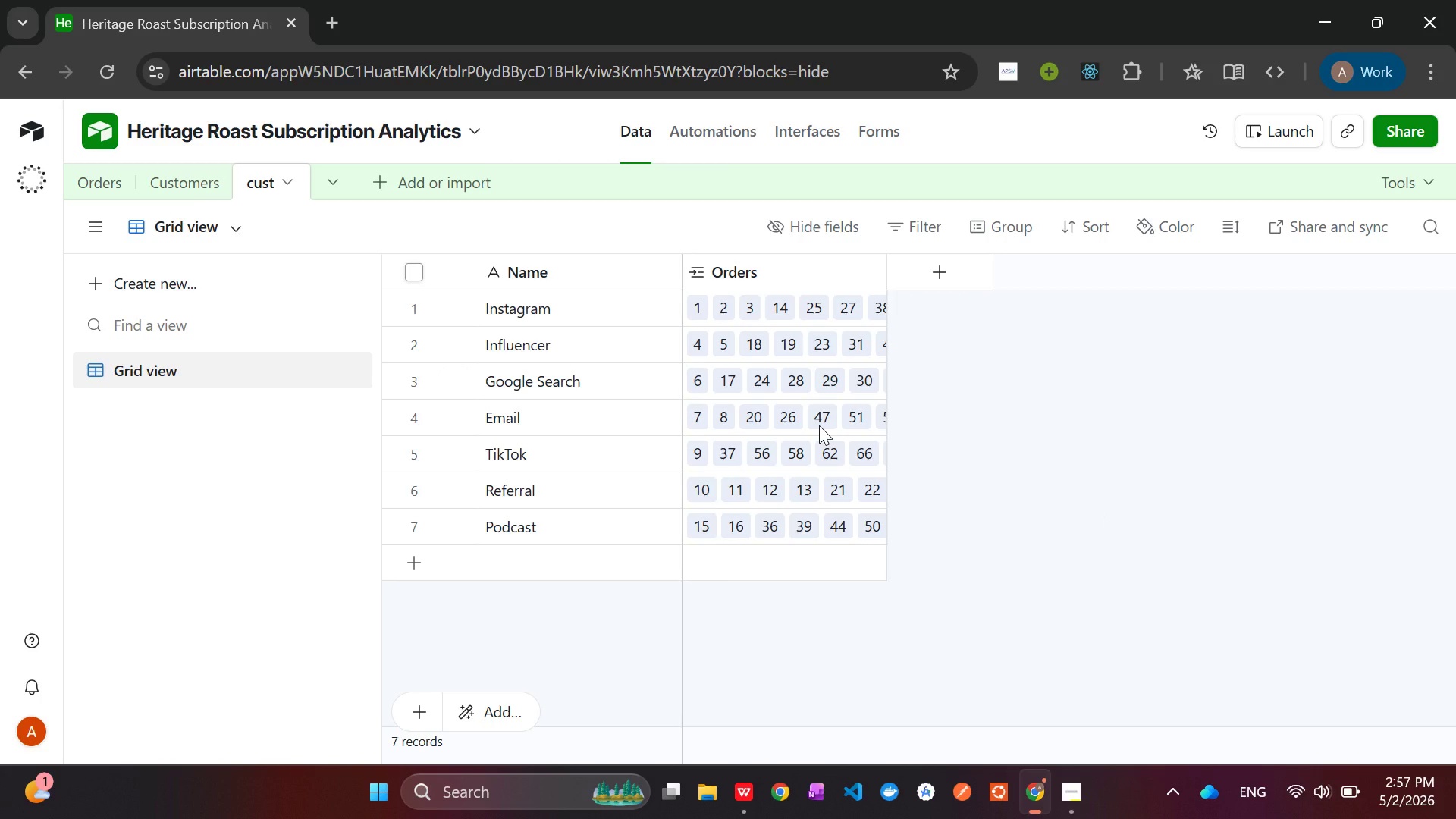 
wait(6.61)
 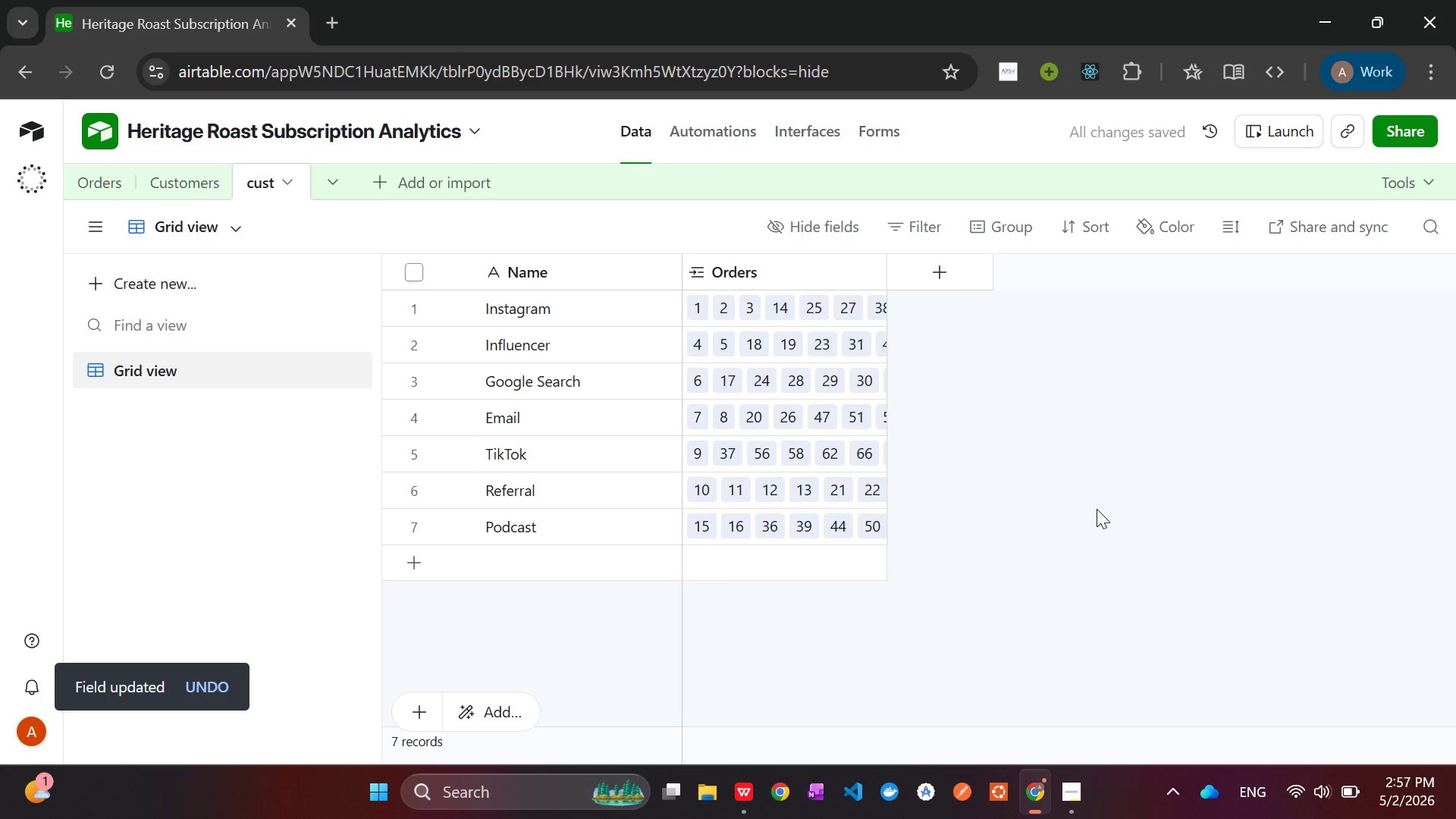 
right_click([743, 271])
 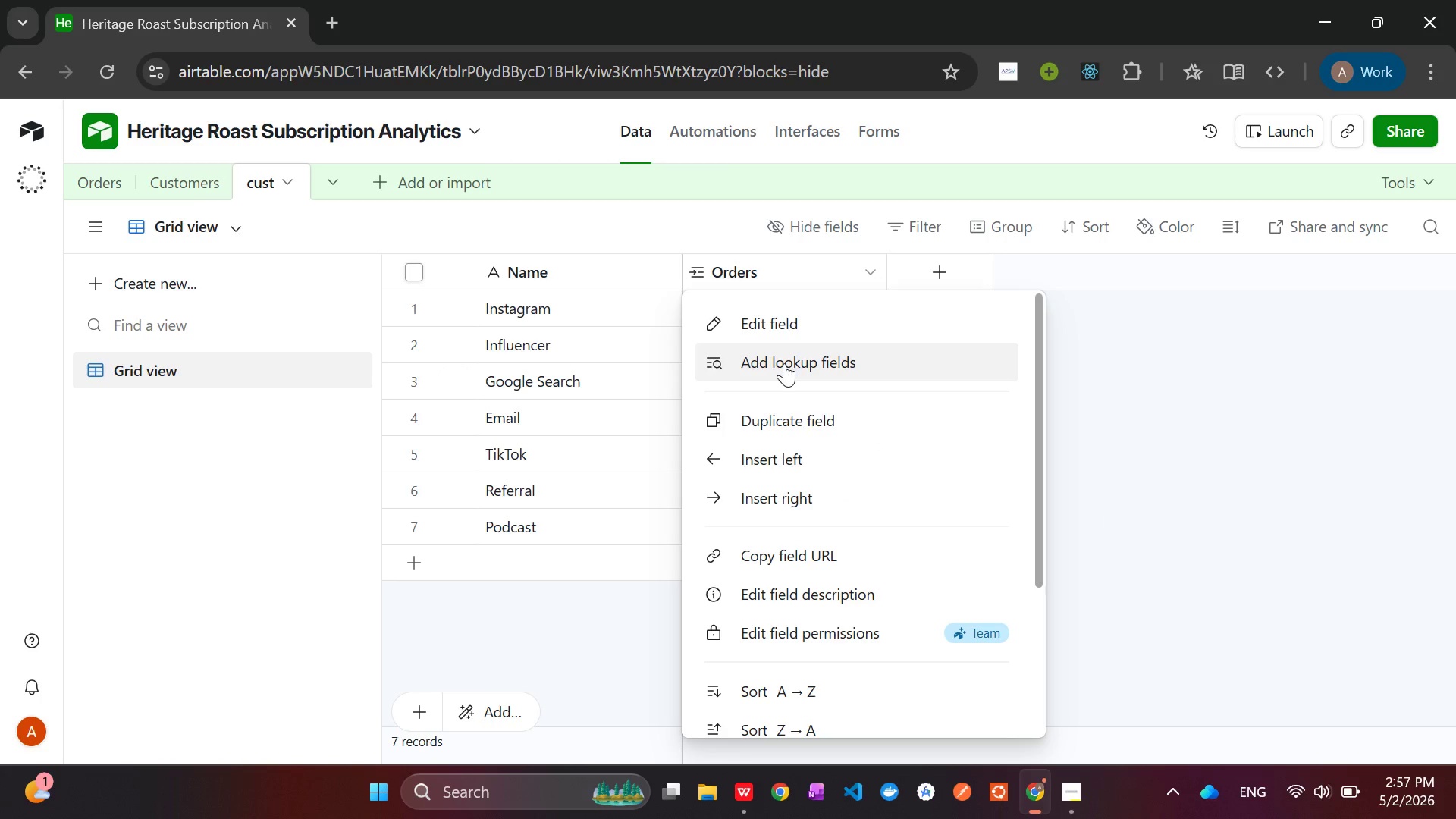 
left_click([783, 360])
 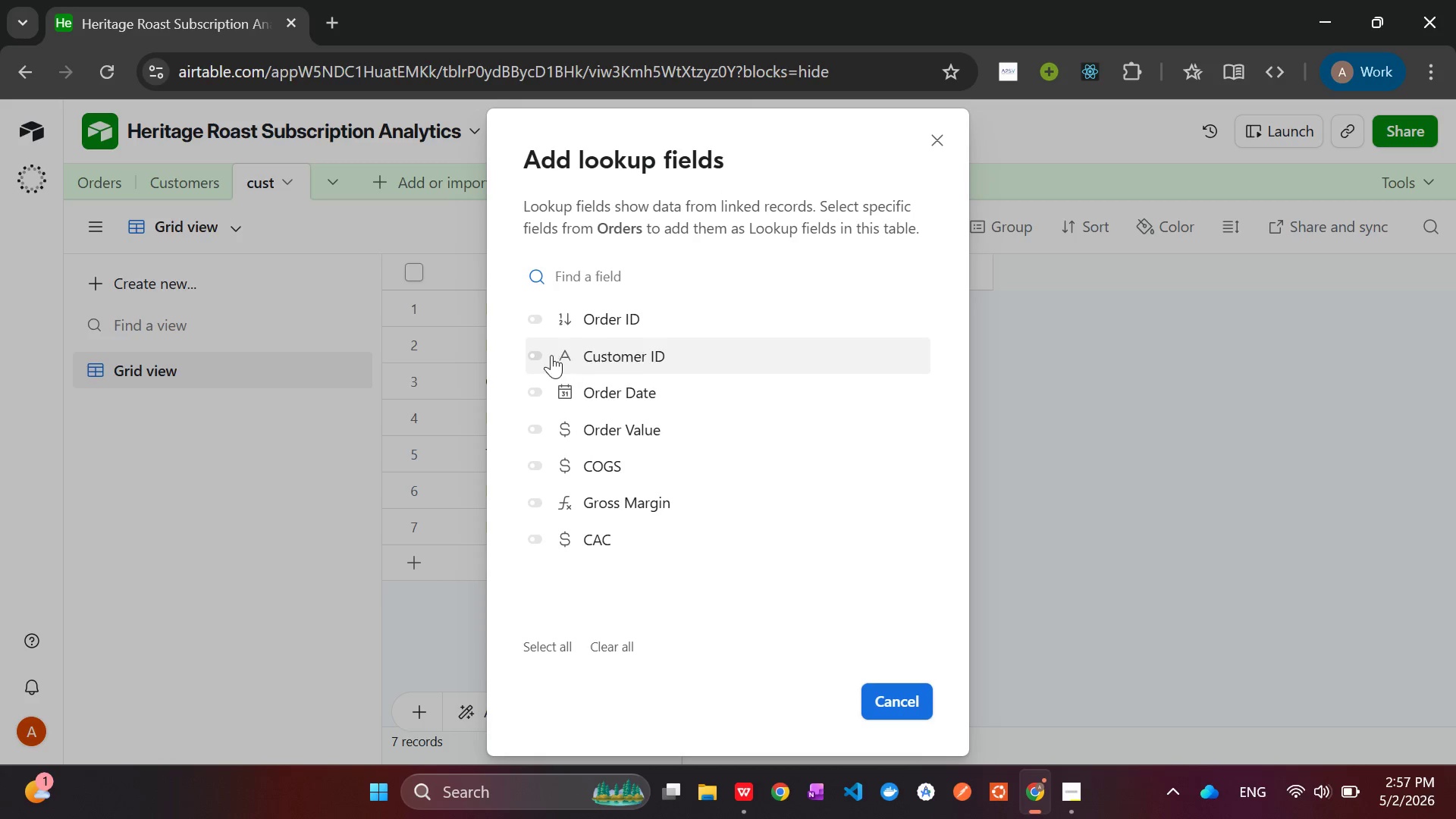 
left_click([534, 355])
 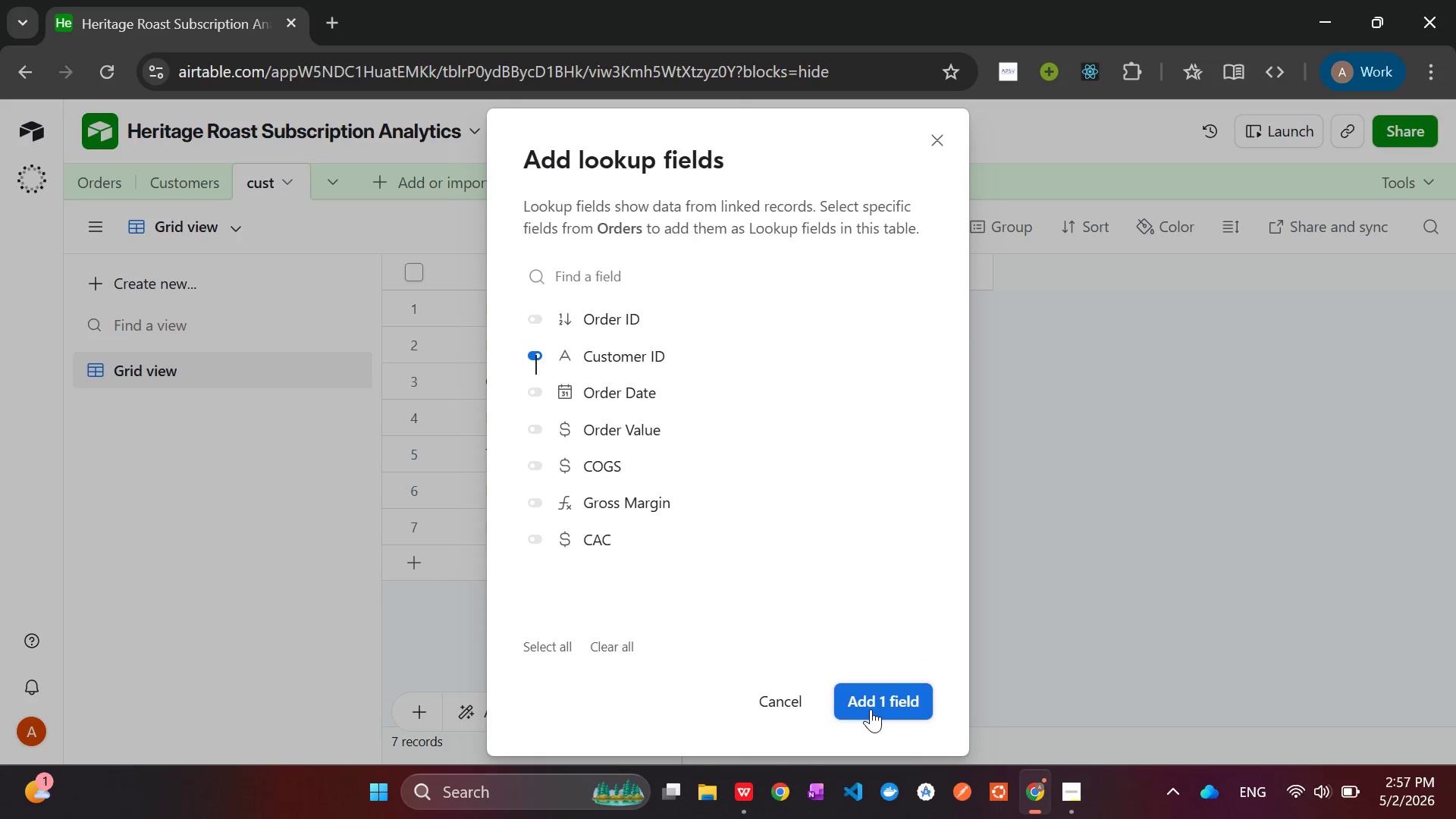 
left_click([871, 709])
 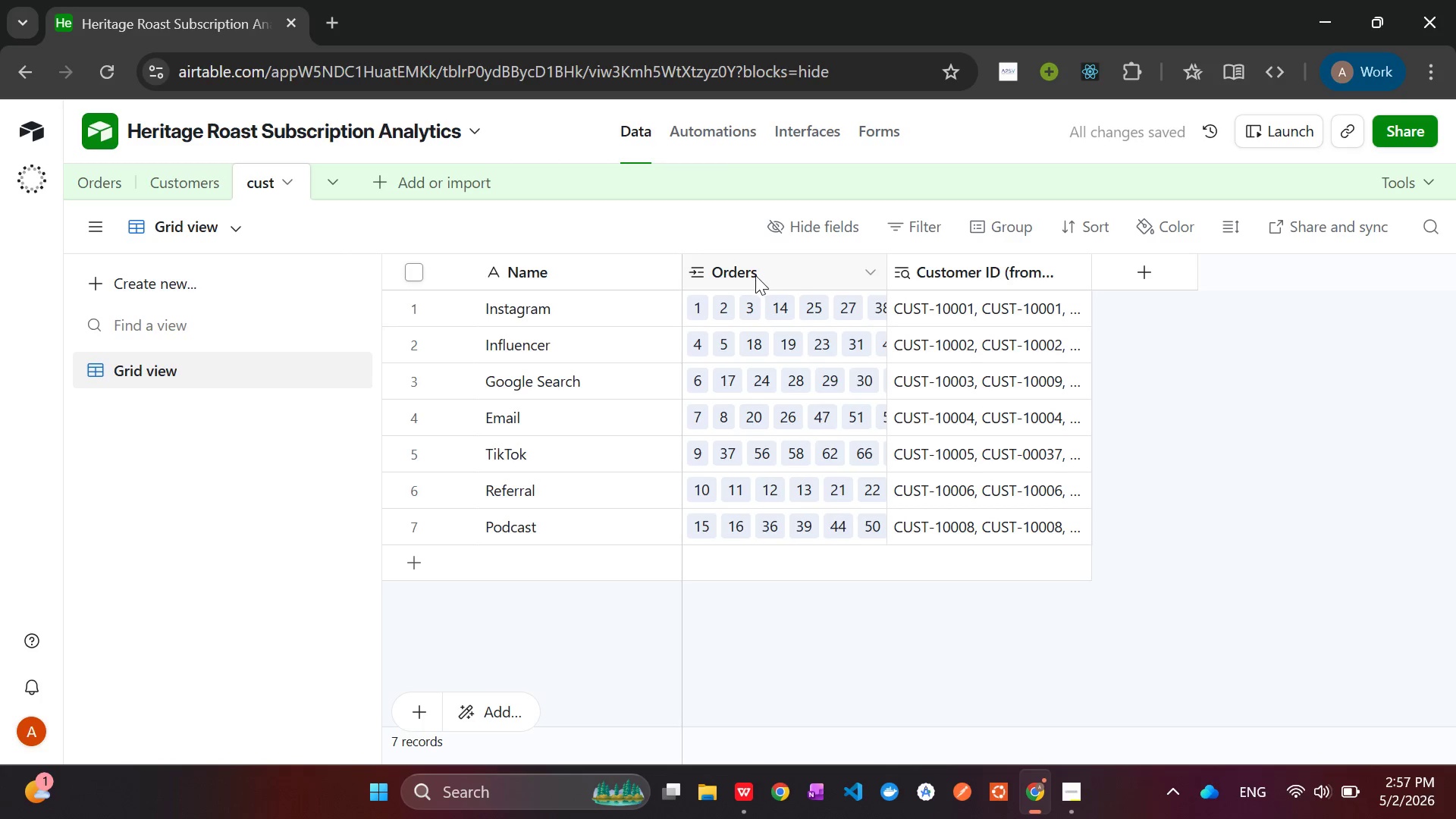 
wait(6.28)
 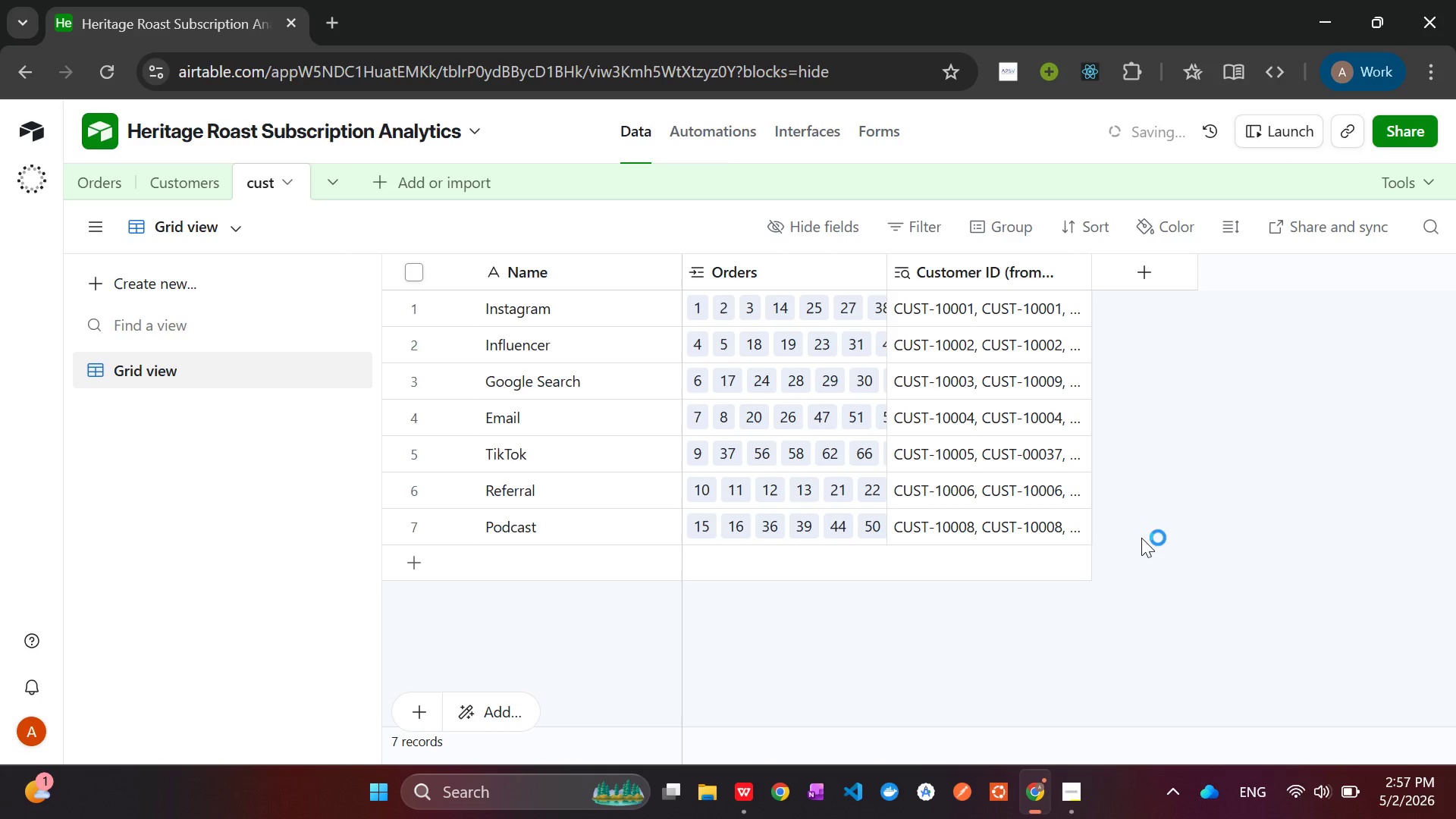 
right_click([755, 275])
 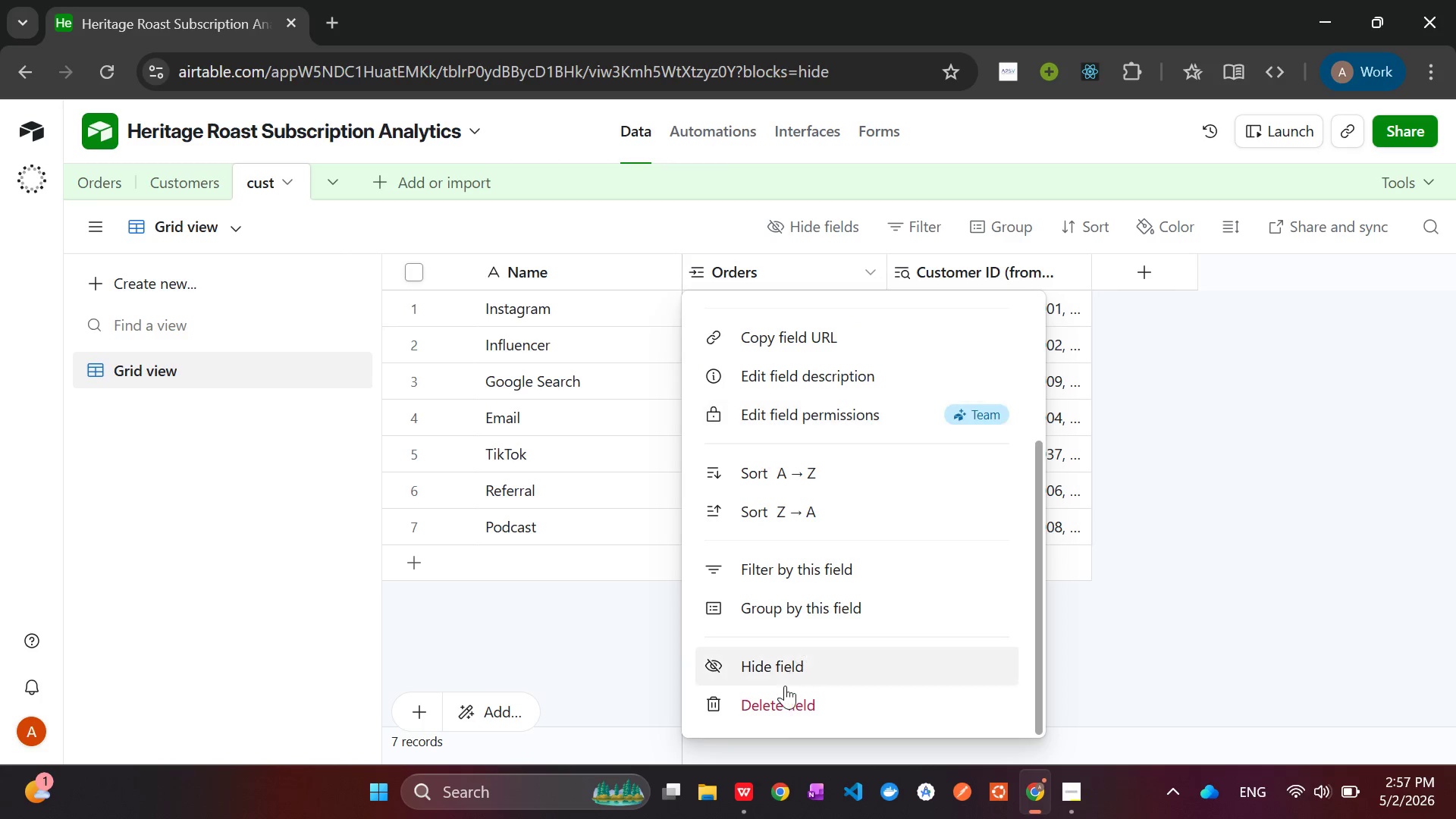 
left_click([783, 695])
 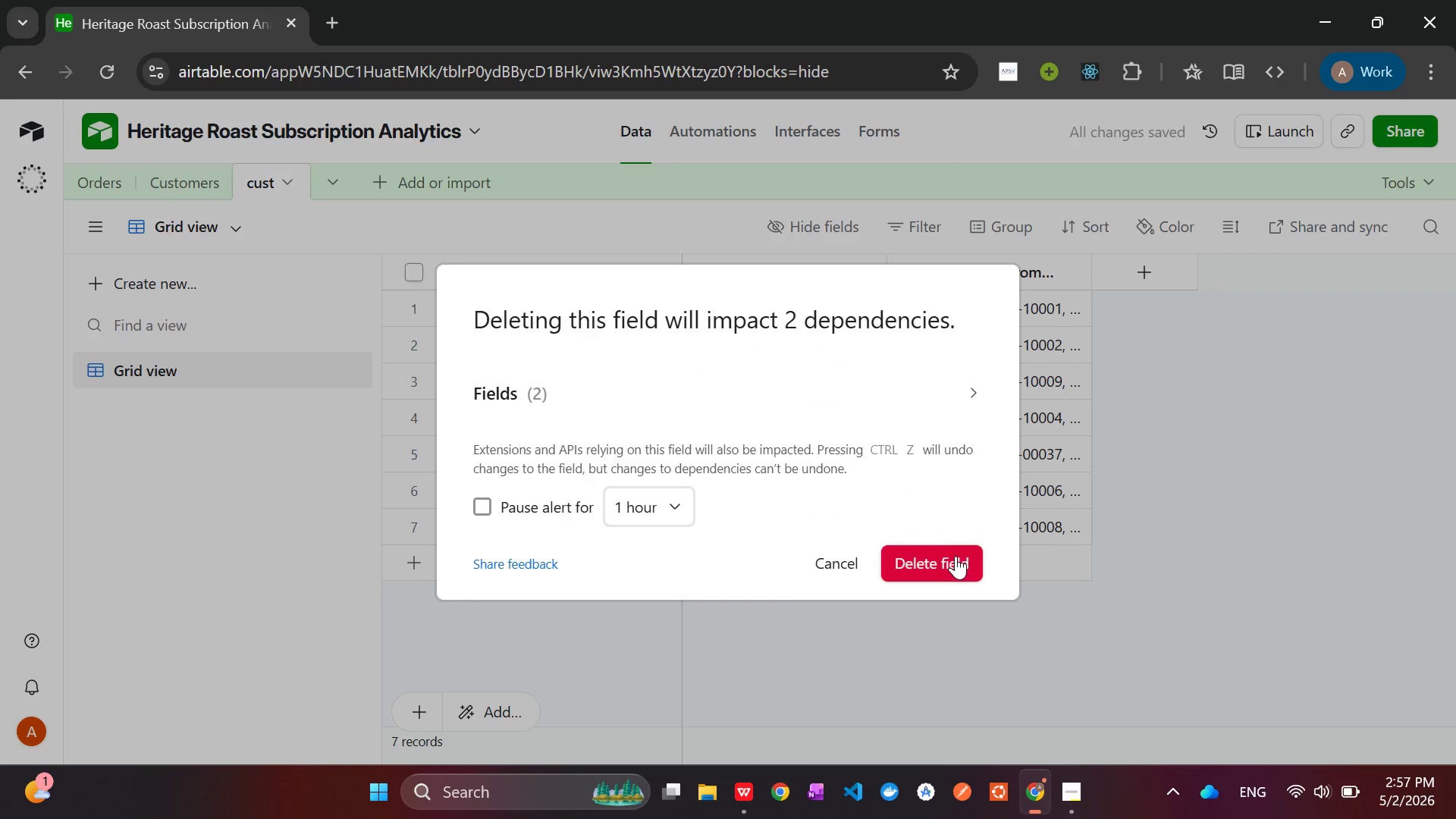 
left_click([956, 556])
 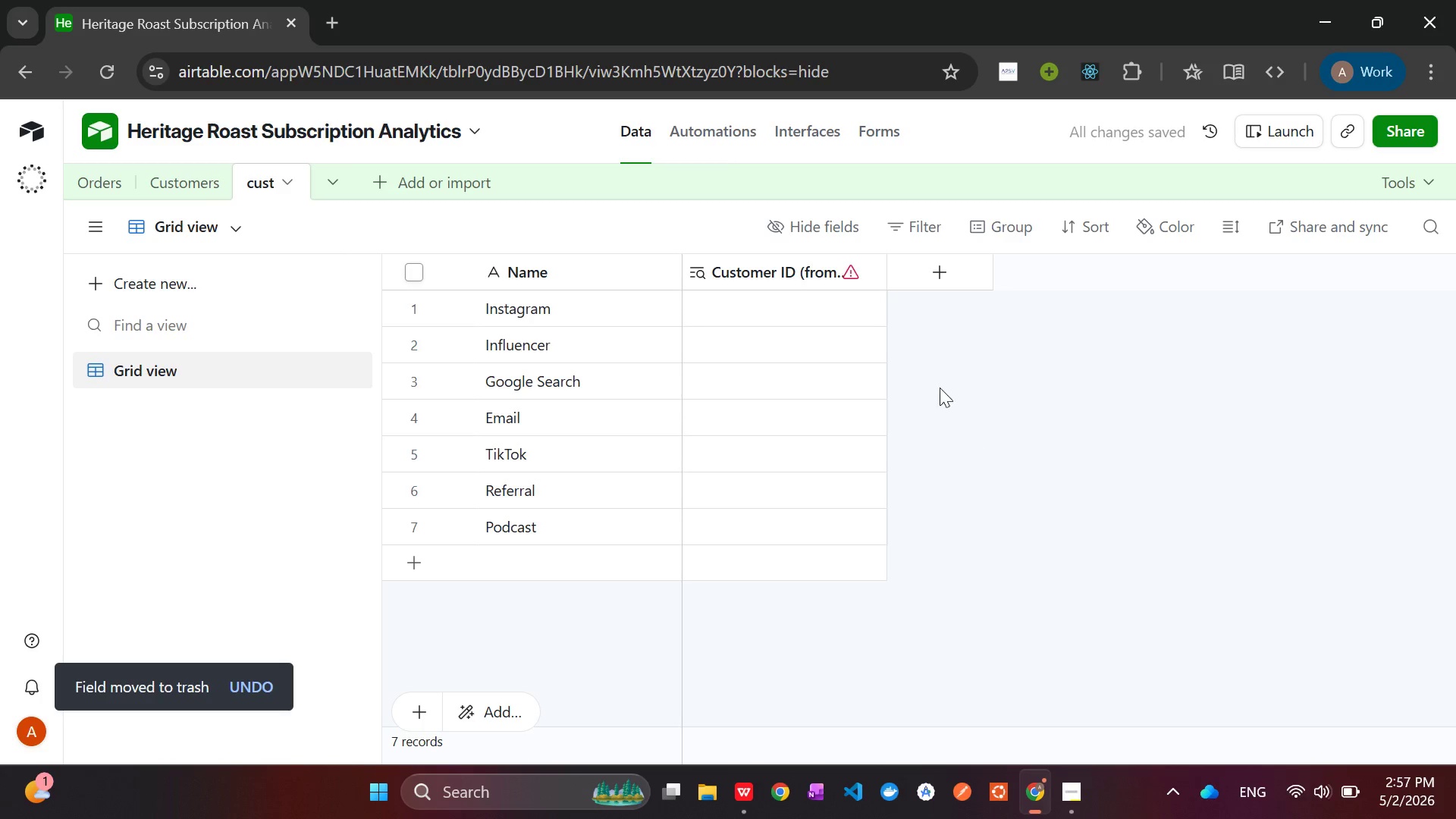 
right_click([778, 278])
 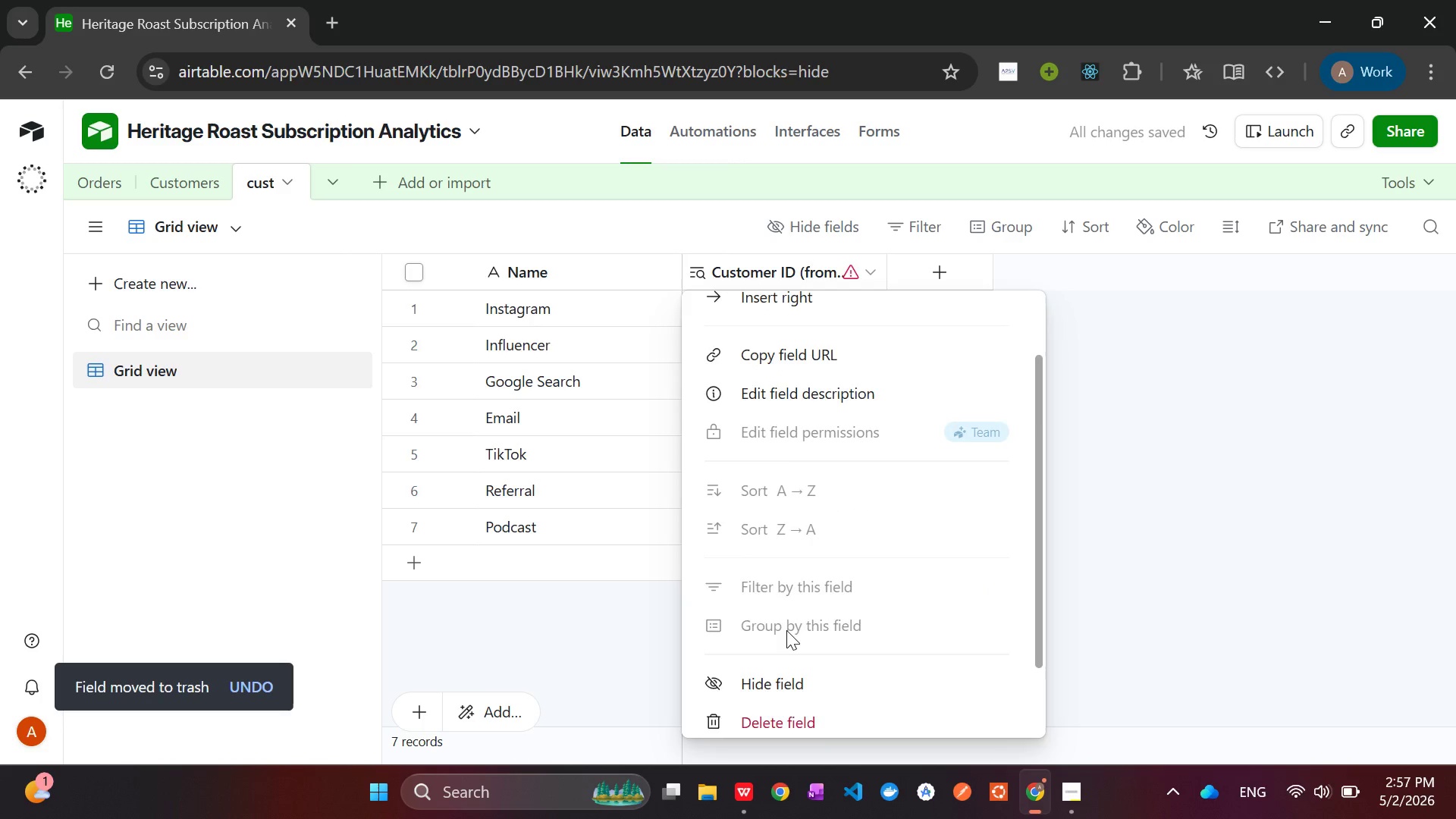 
left_click([774, 708])
 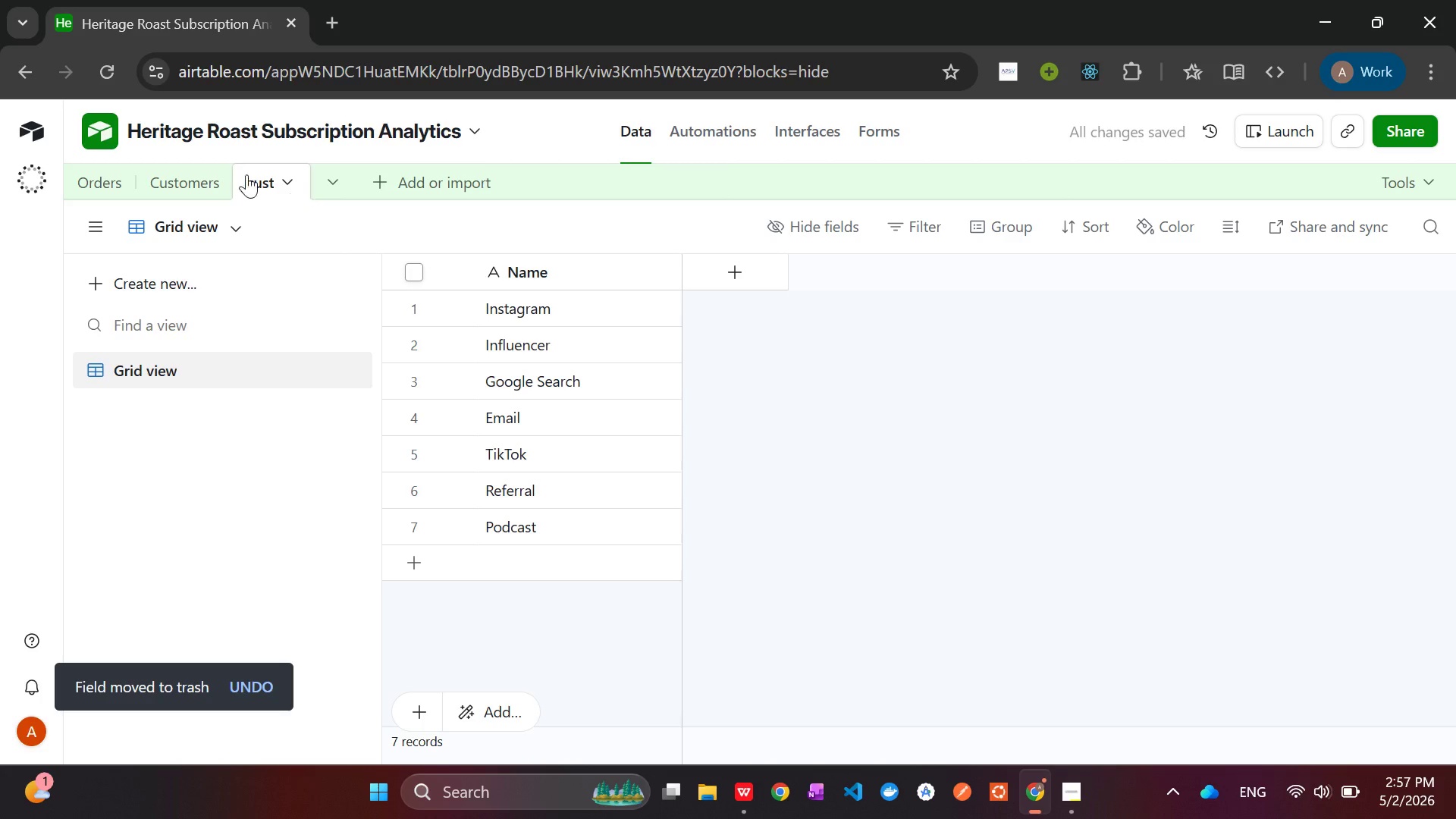 
wait(6.66)
 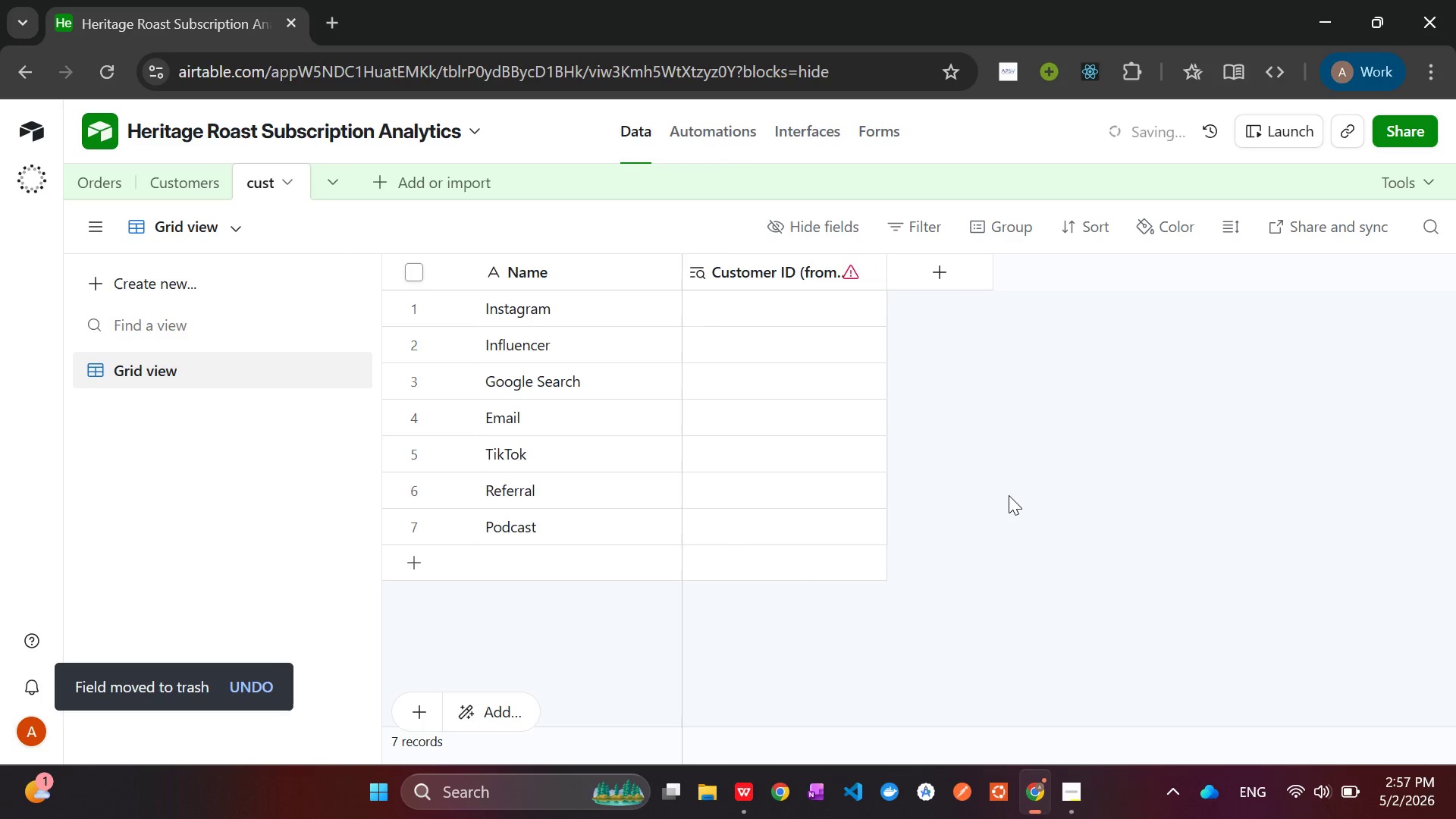 
key(Control+Z)
 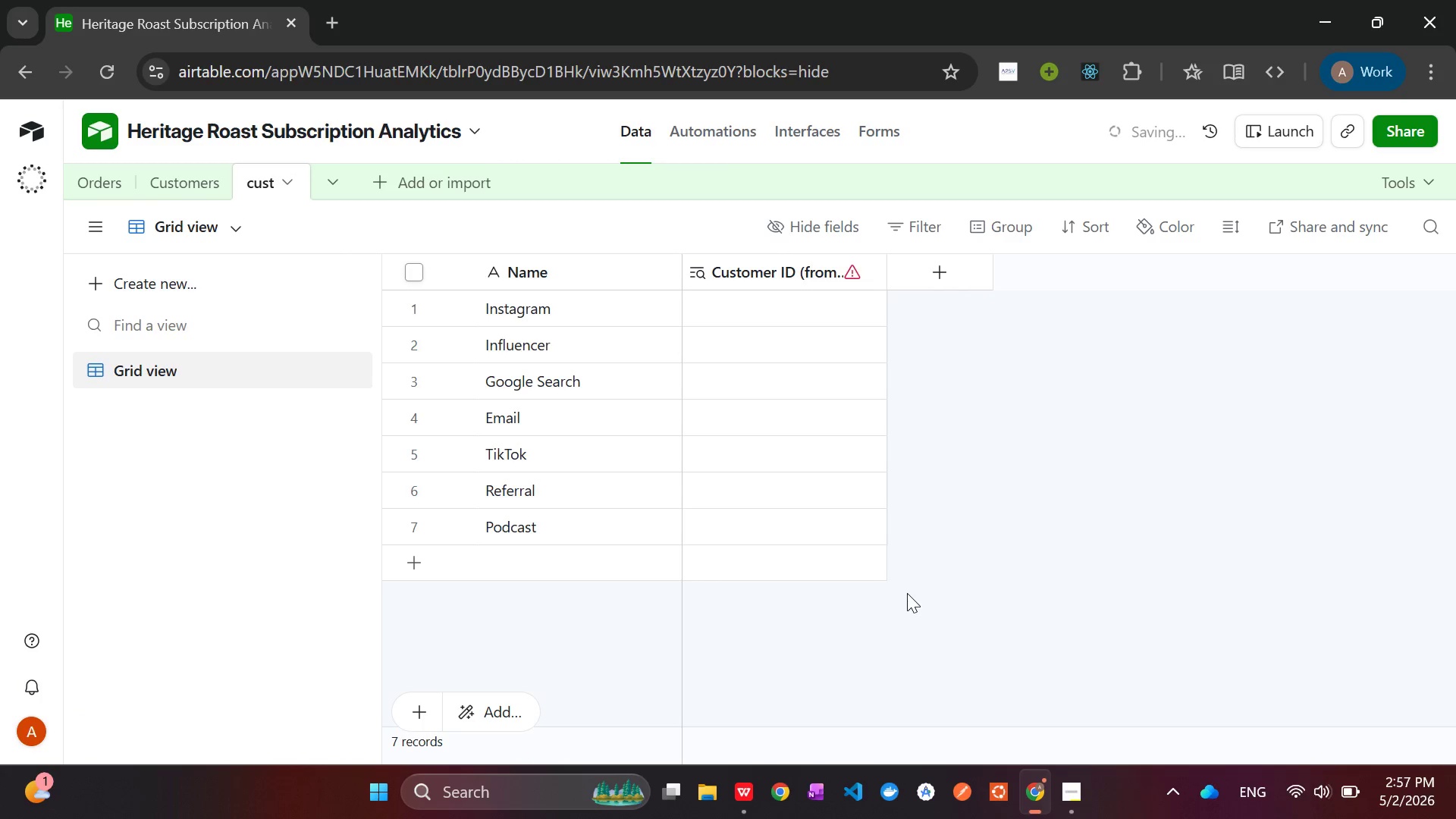 
key(Control+Z)
 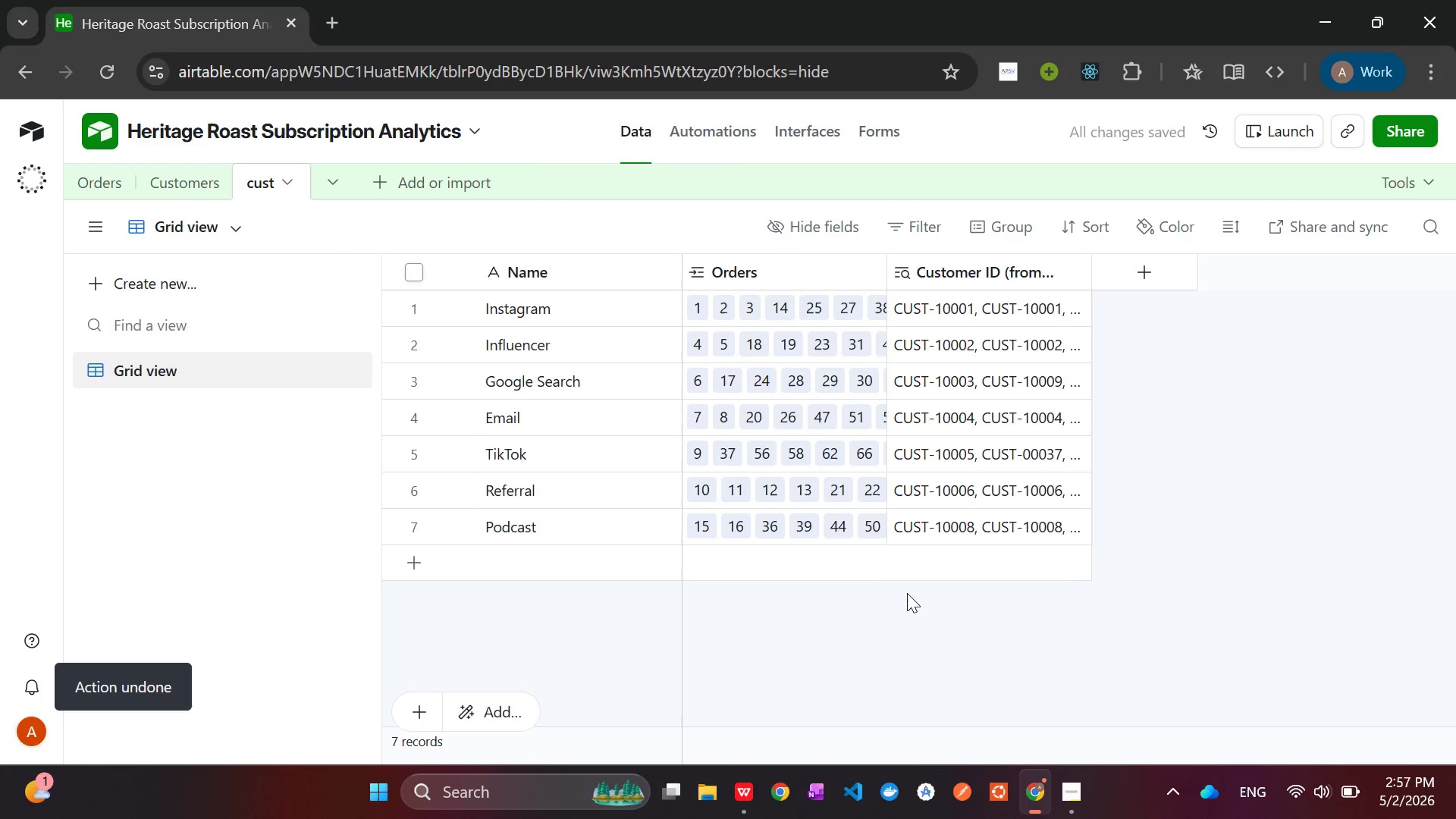 
key(Control+Z)
 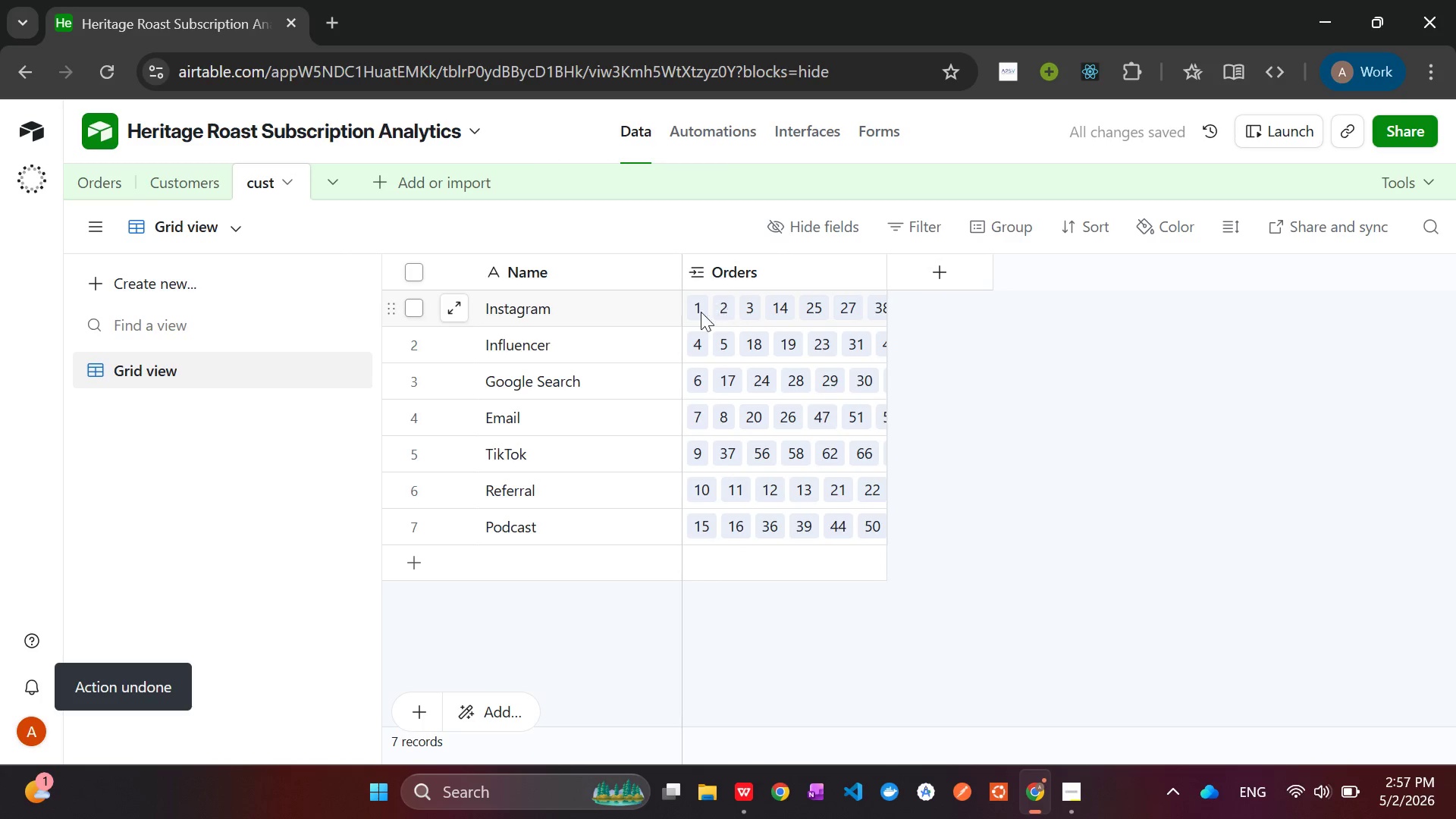 
wait(5.17)
 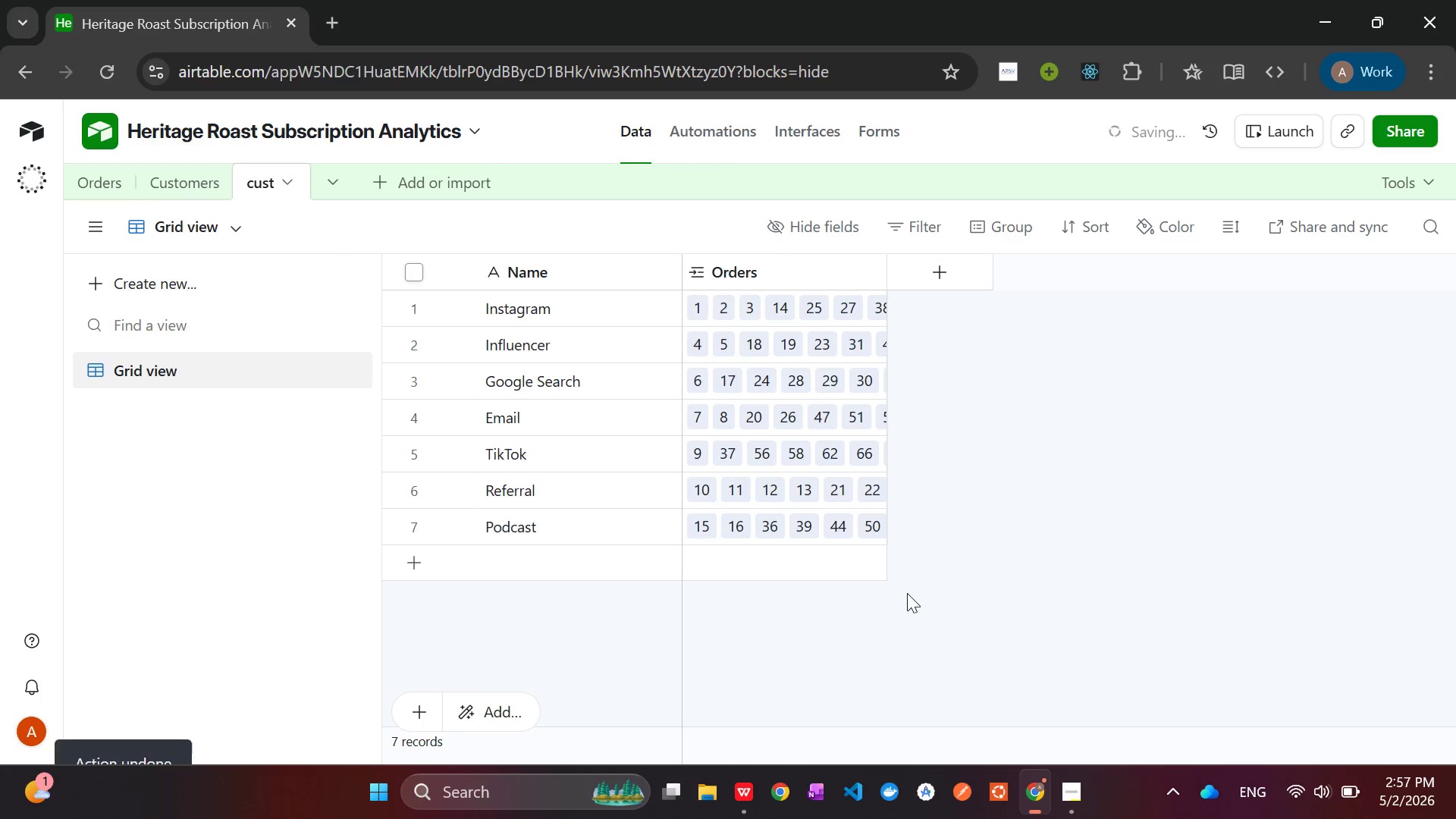 
left_click([698, 313])
 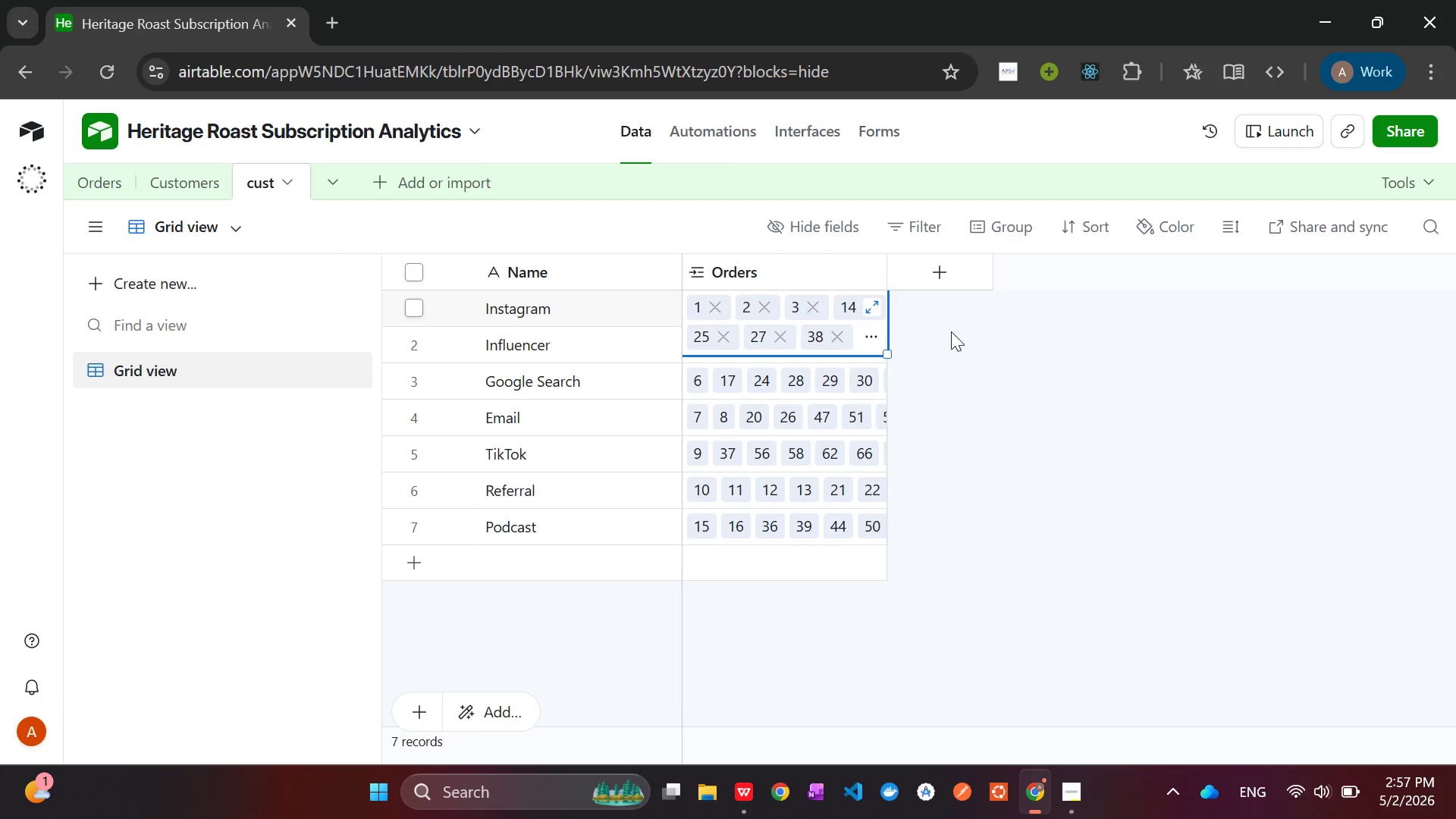 
left_click([1047, 391])
 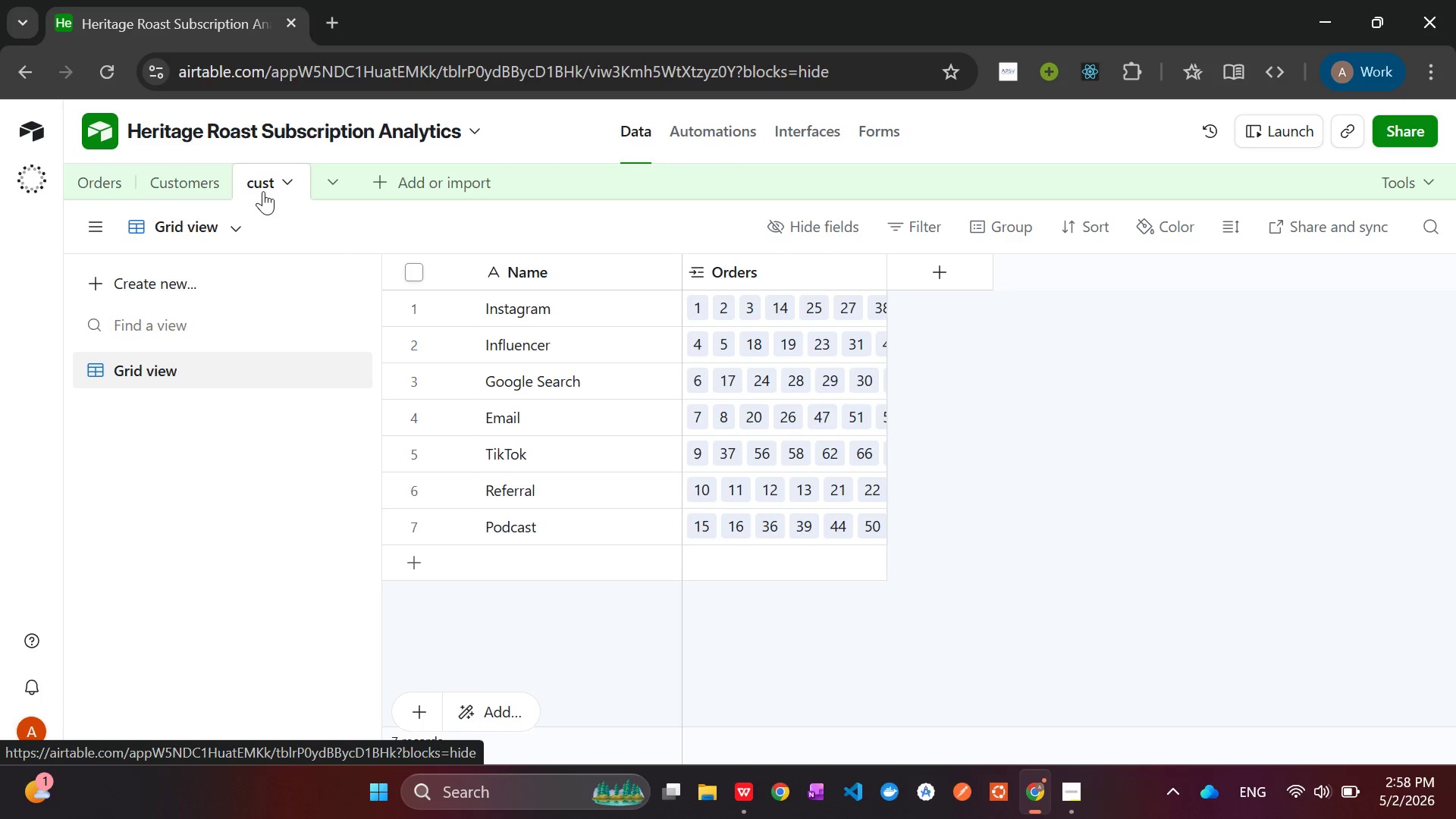 
left_click([200, 186])
 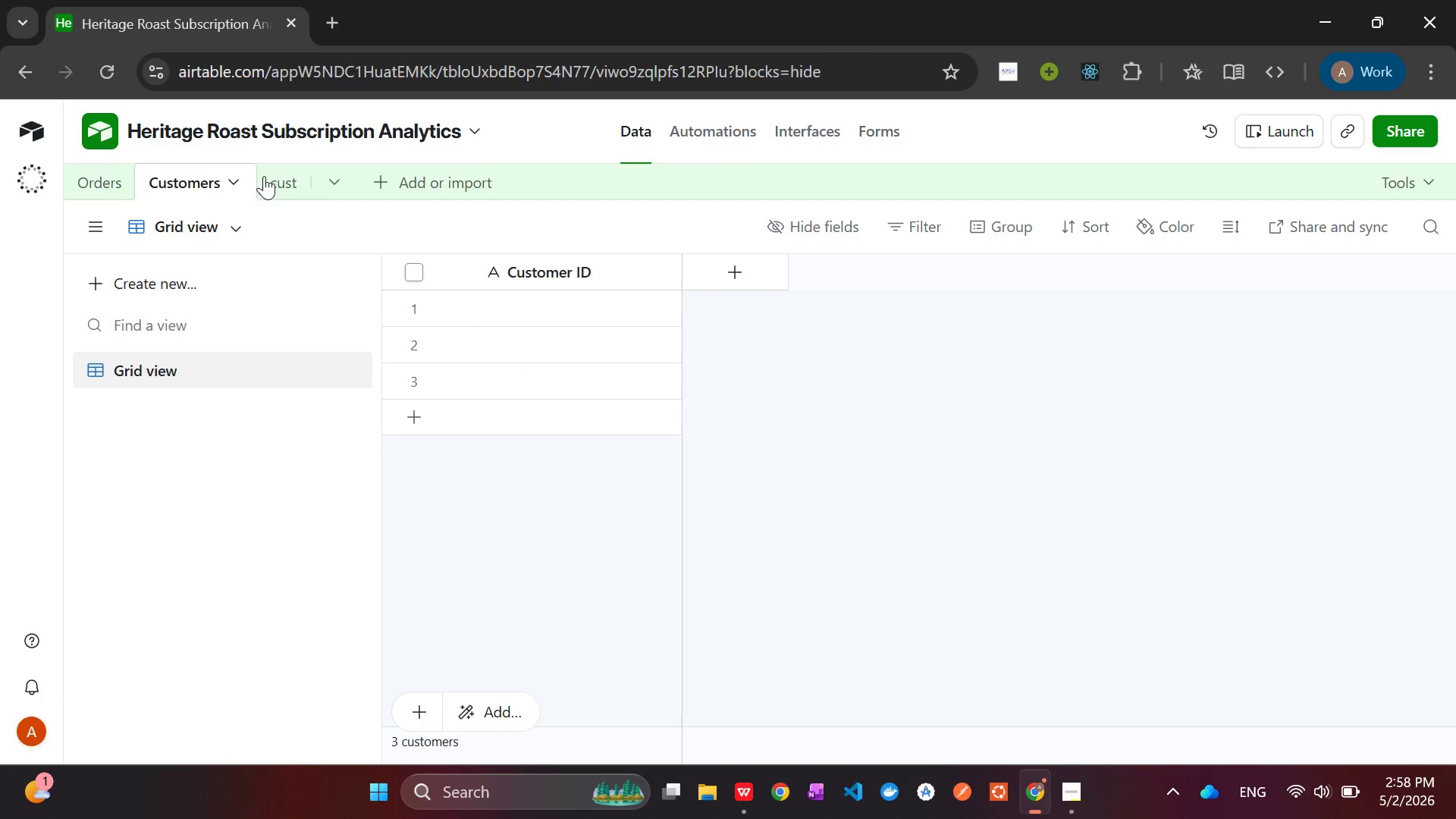 
left_click([288, 177])
 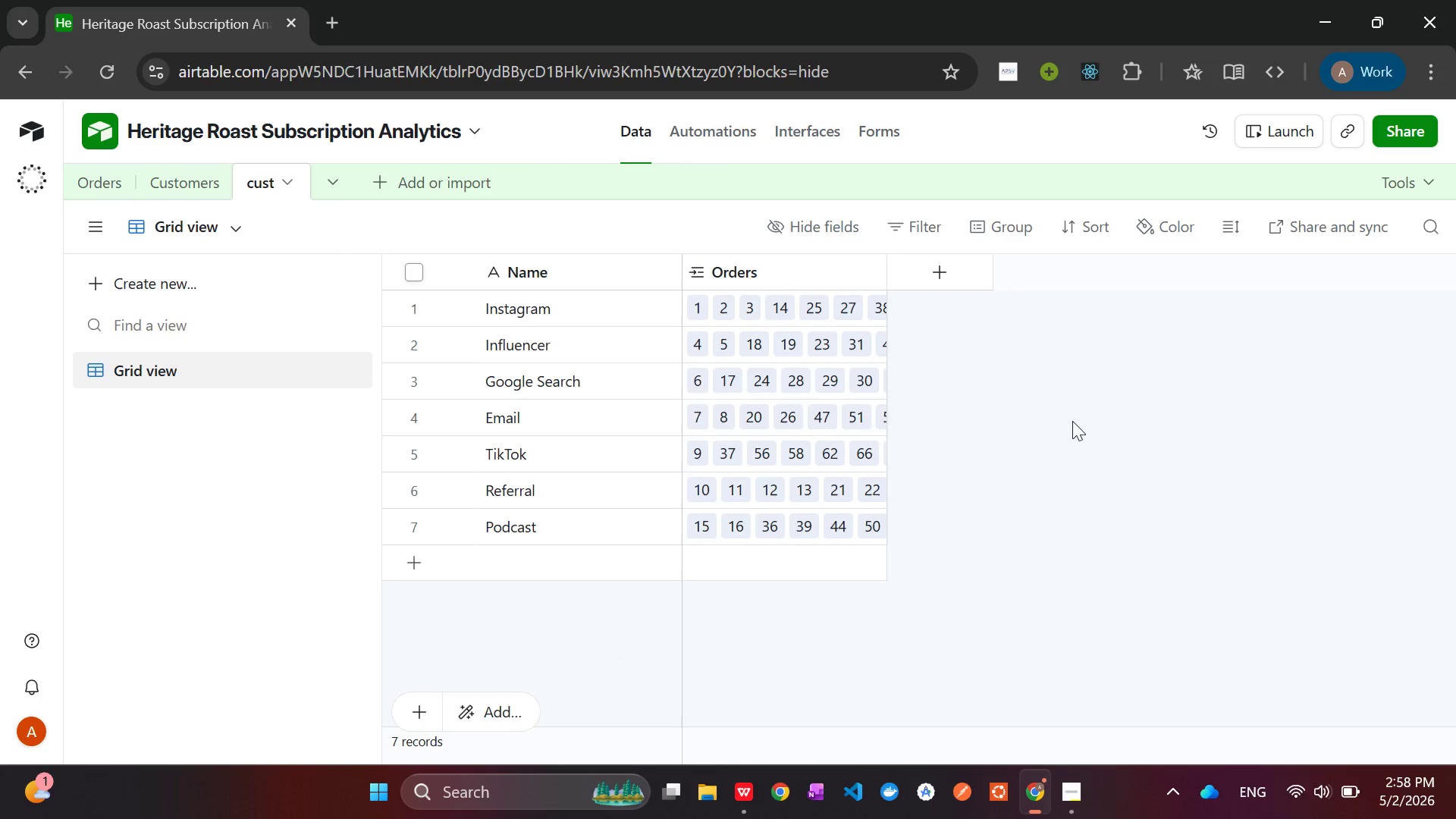 
wait(6.8)
 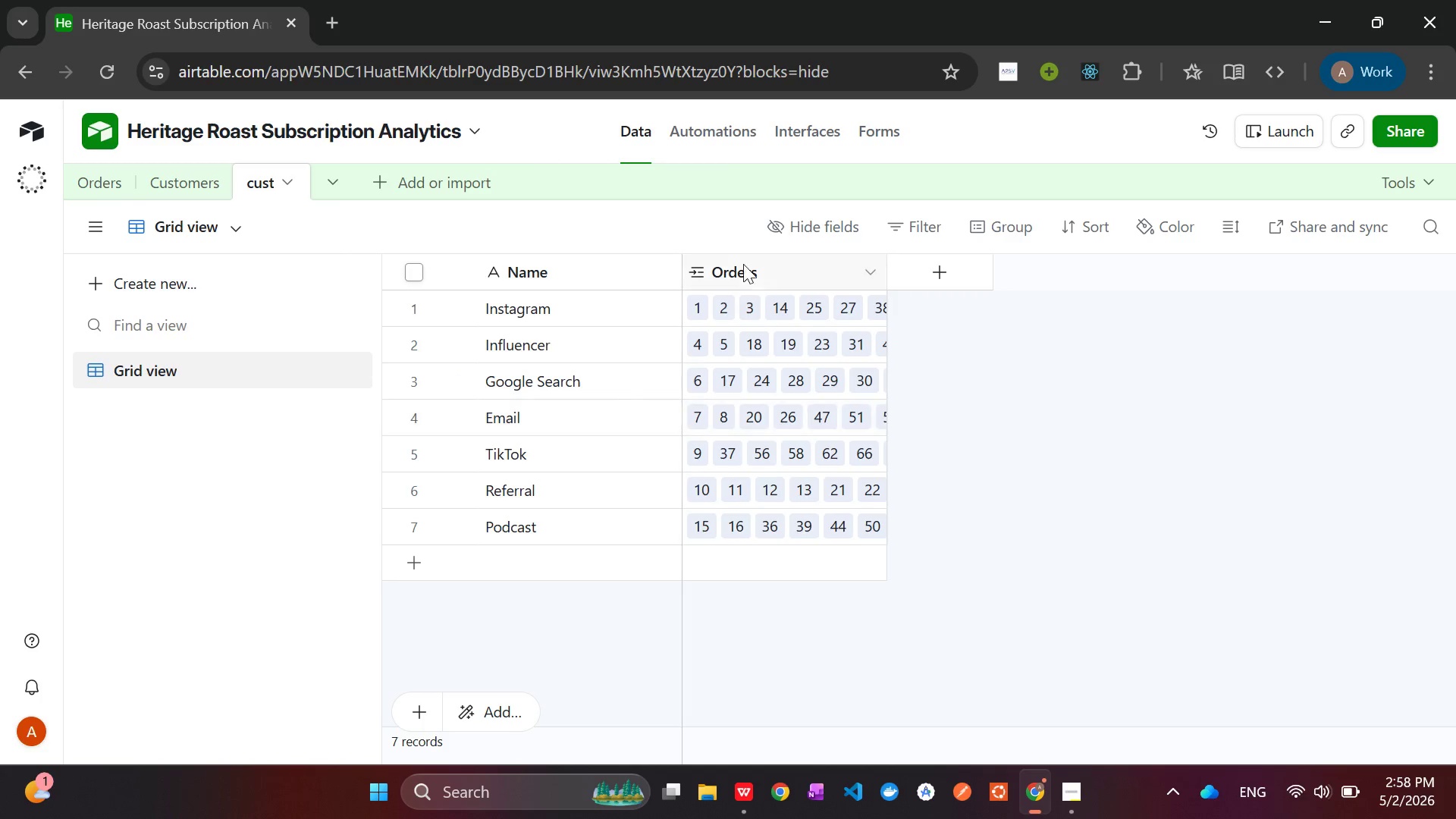 
left_click([177, 180])
 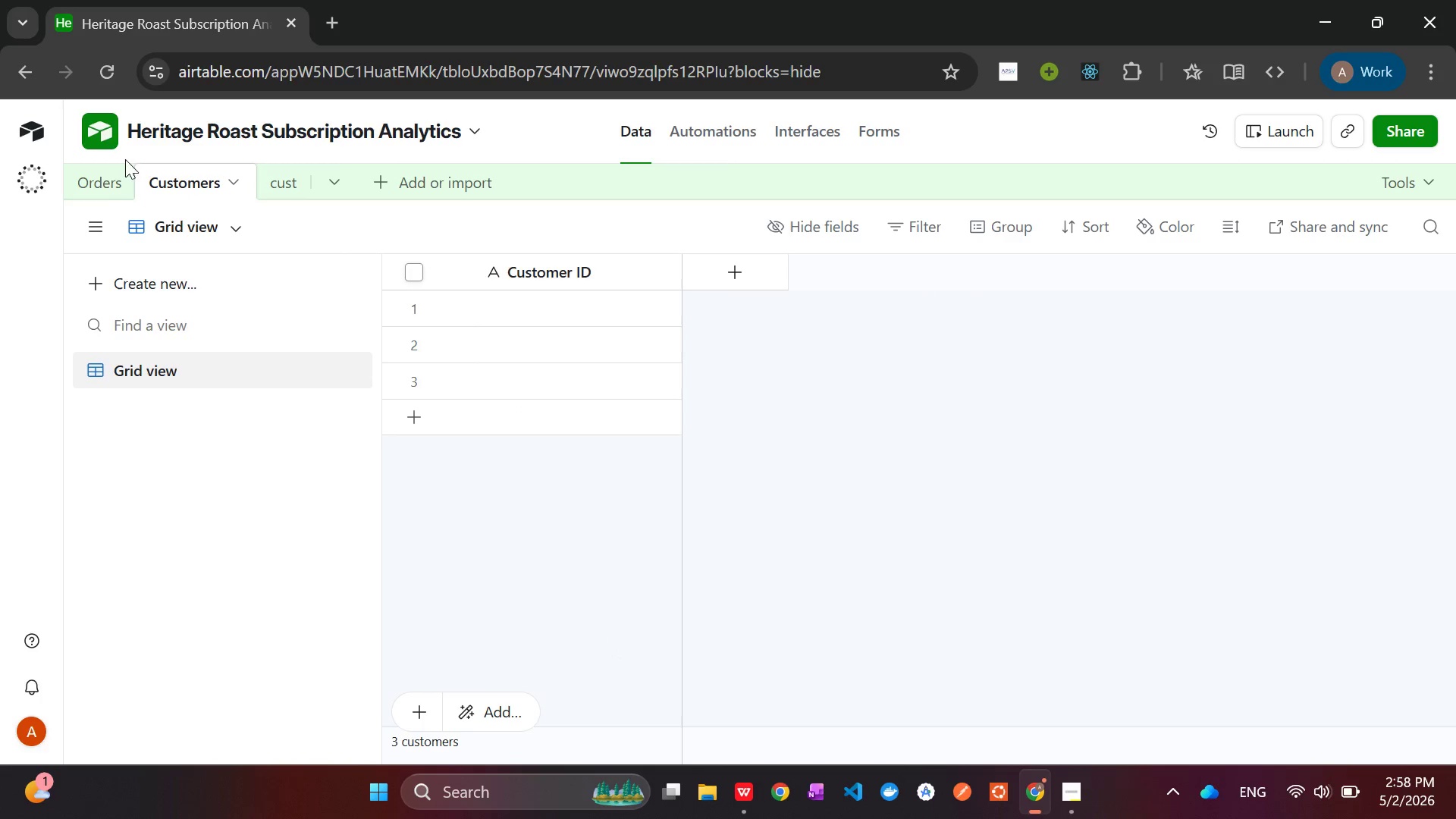 
left_click([77, 184])
 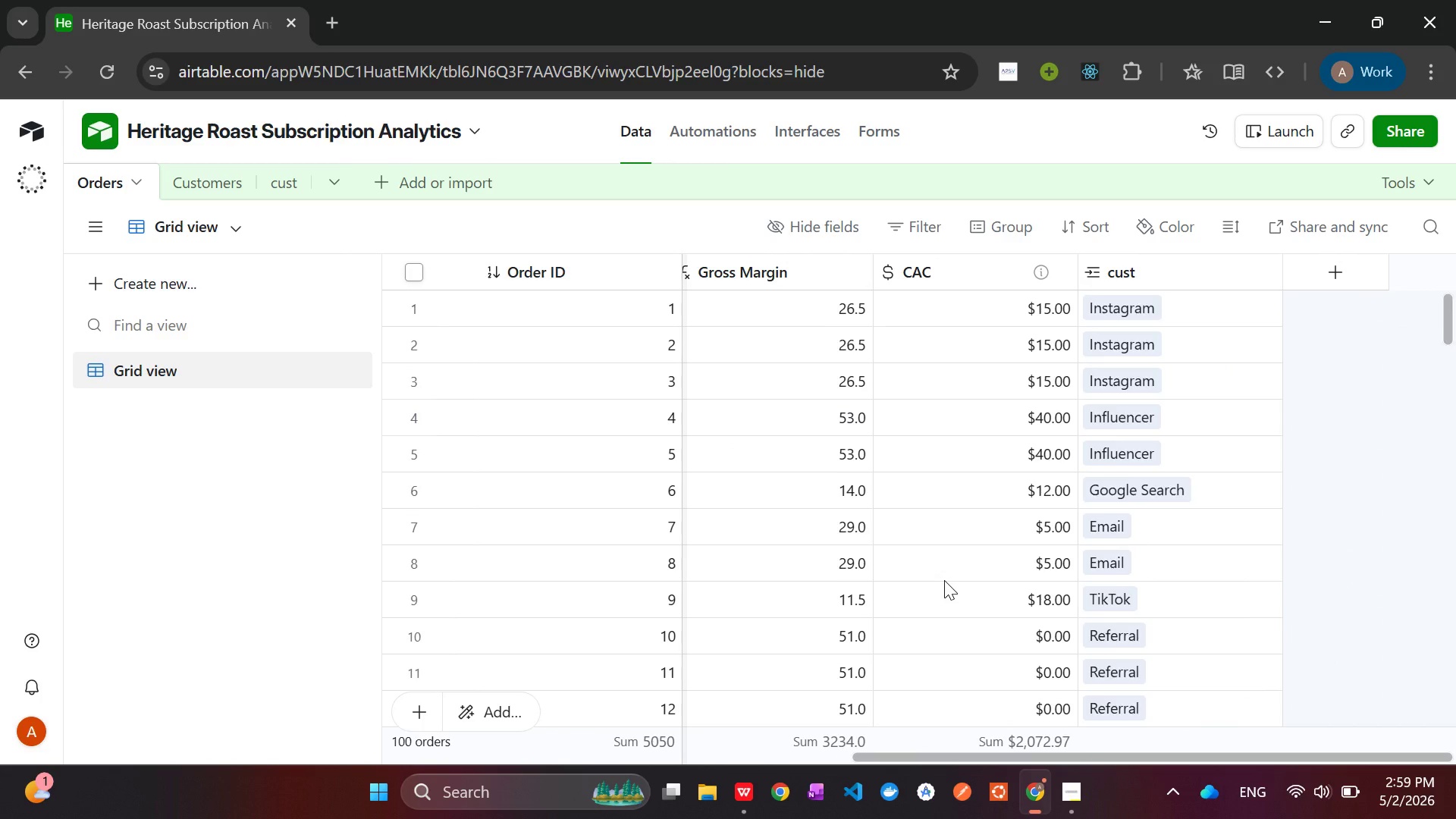 
wait(62.56)
 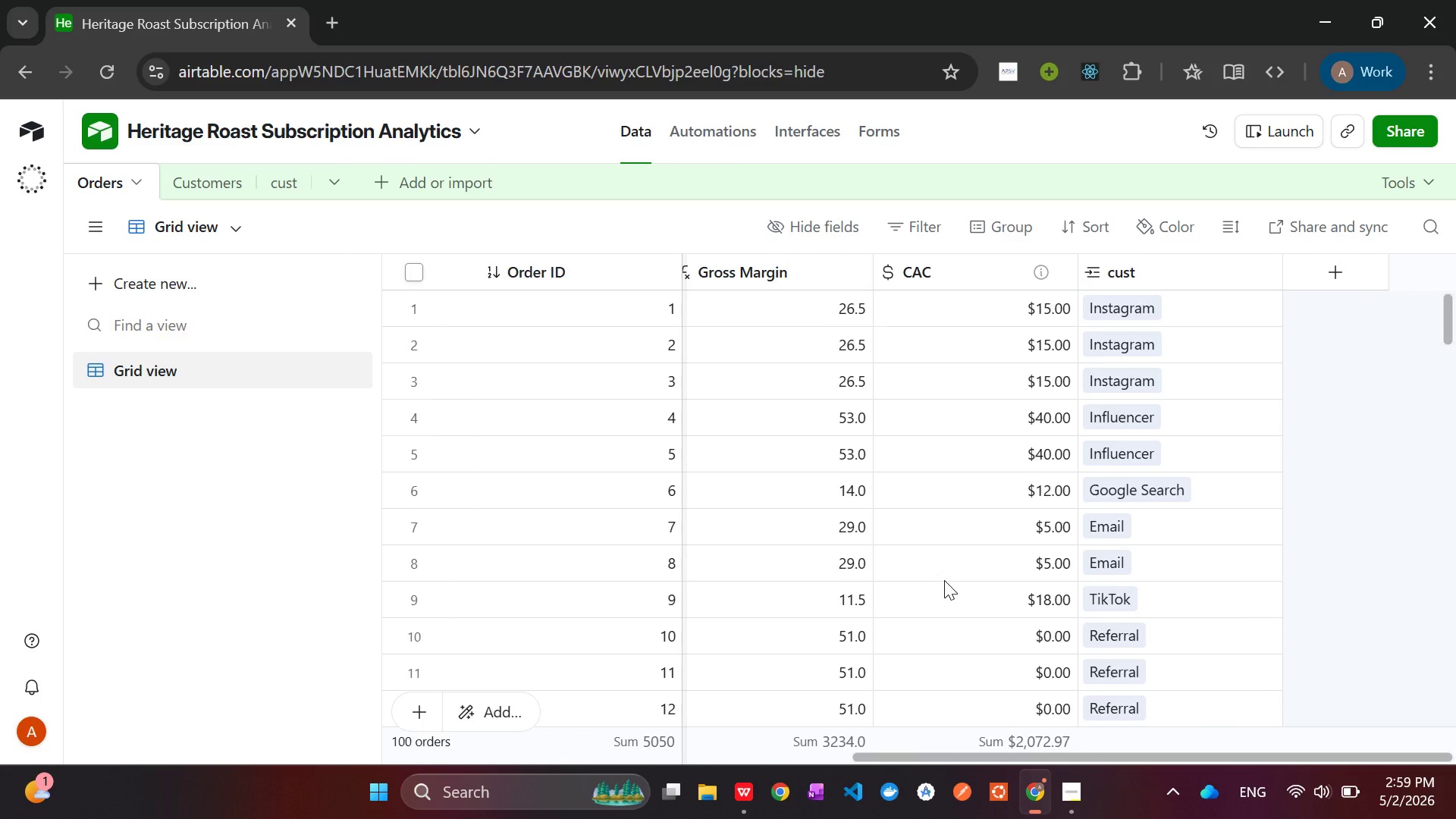 
left_click([280, 184])
 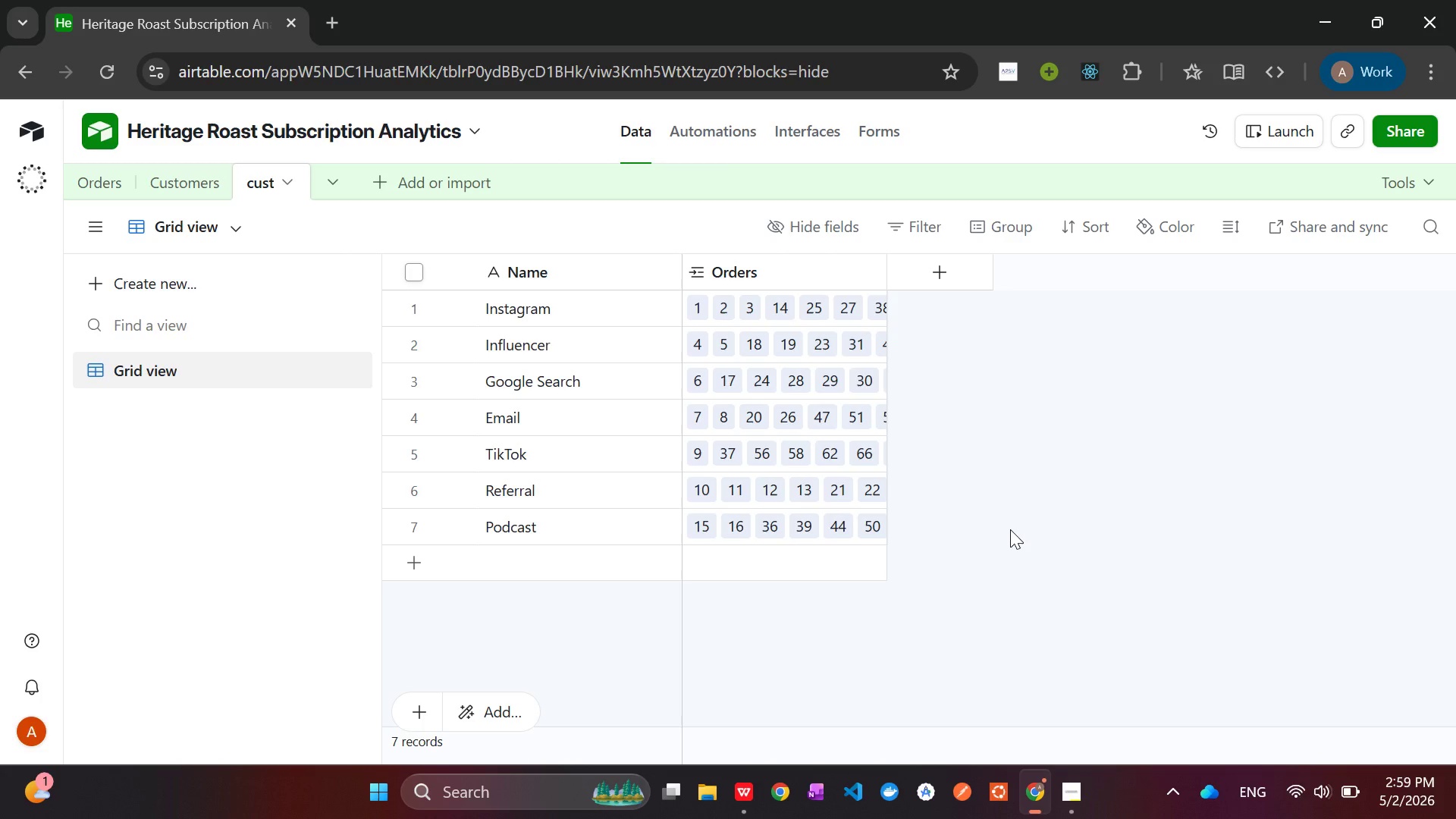 
wait(10.47)
 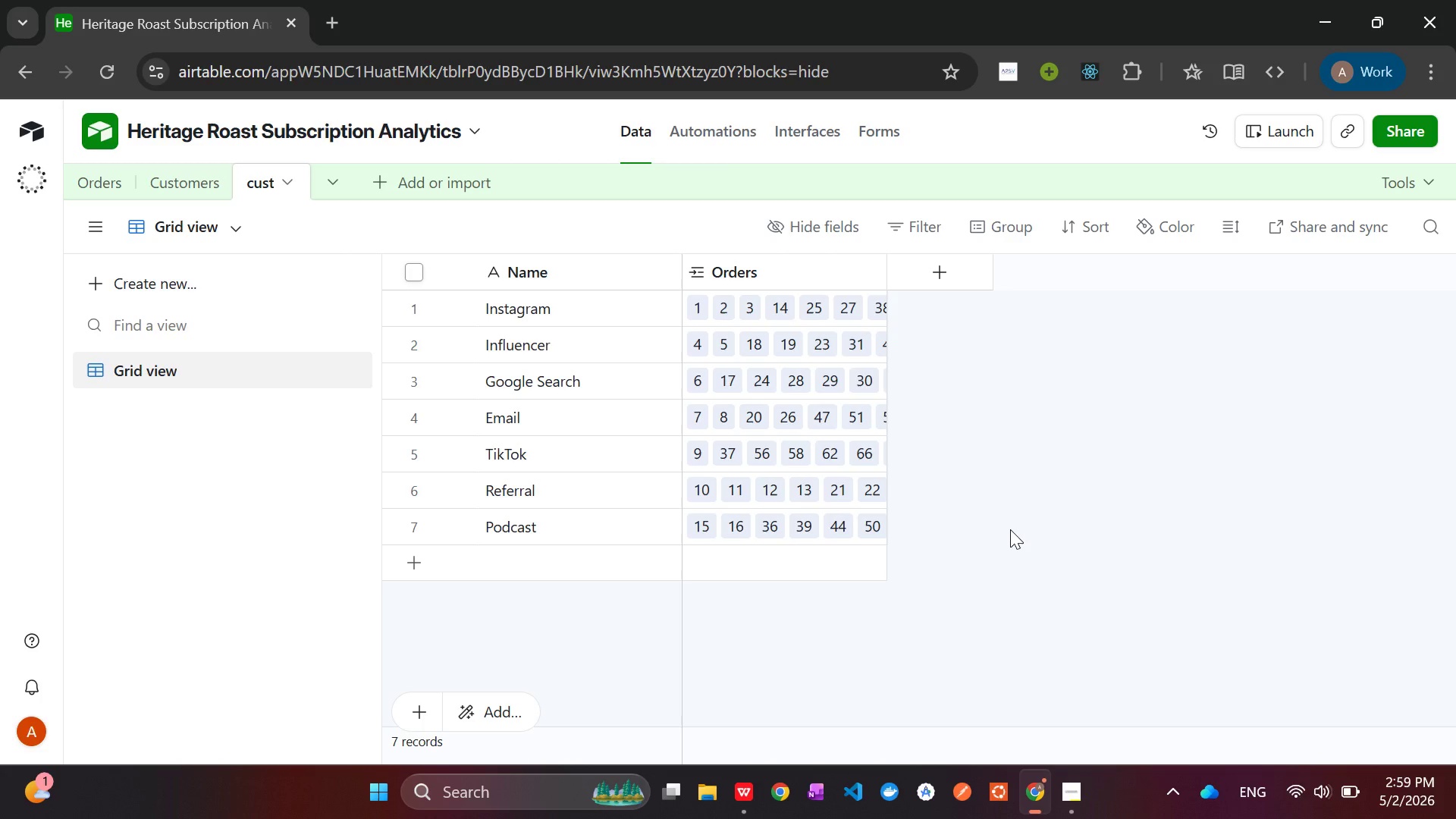 
right_click([244, 184])
 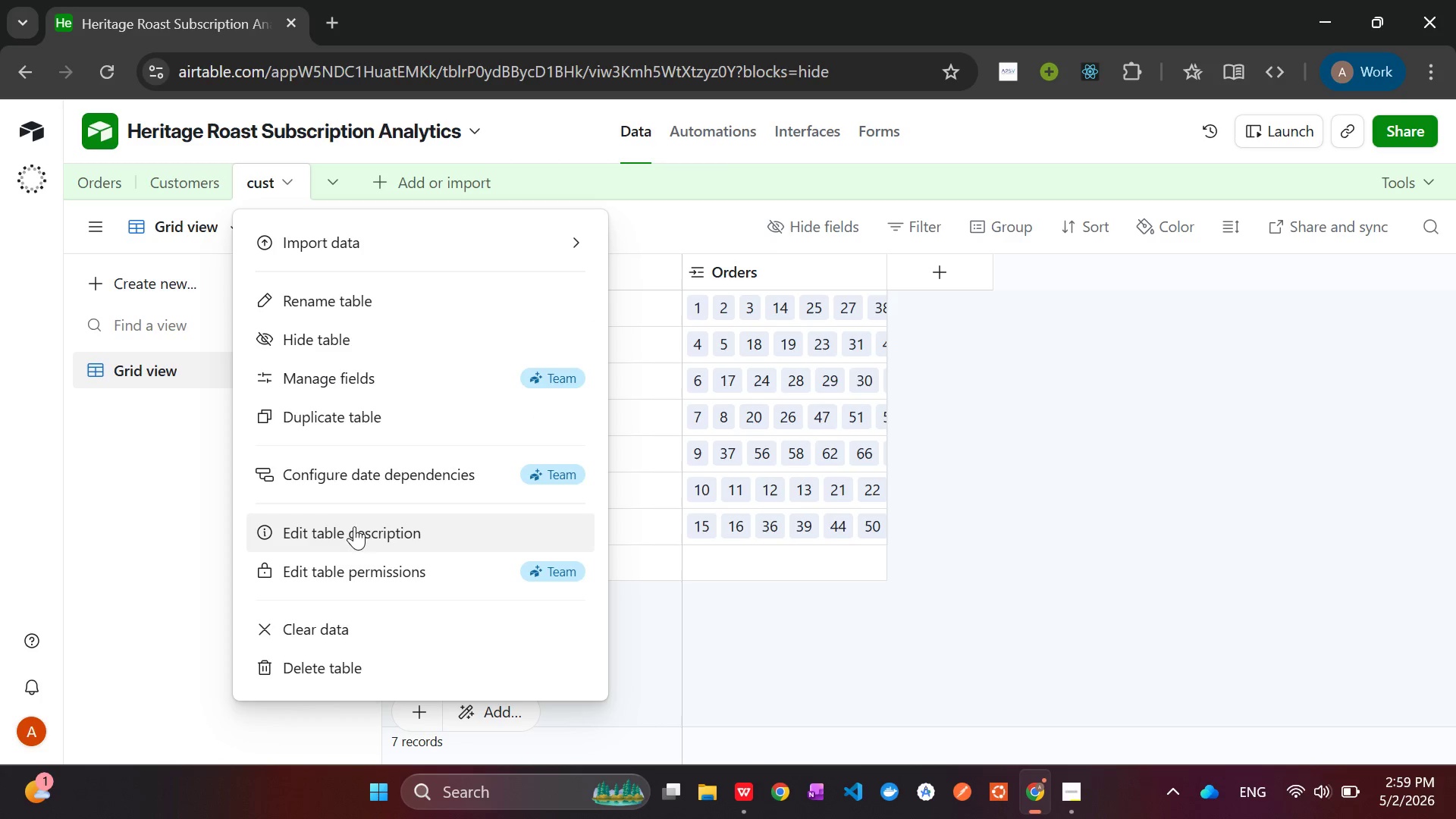 
wait(7.72)
 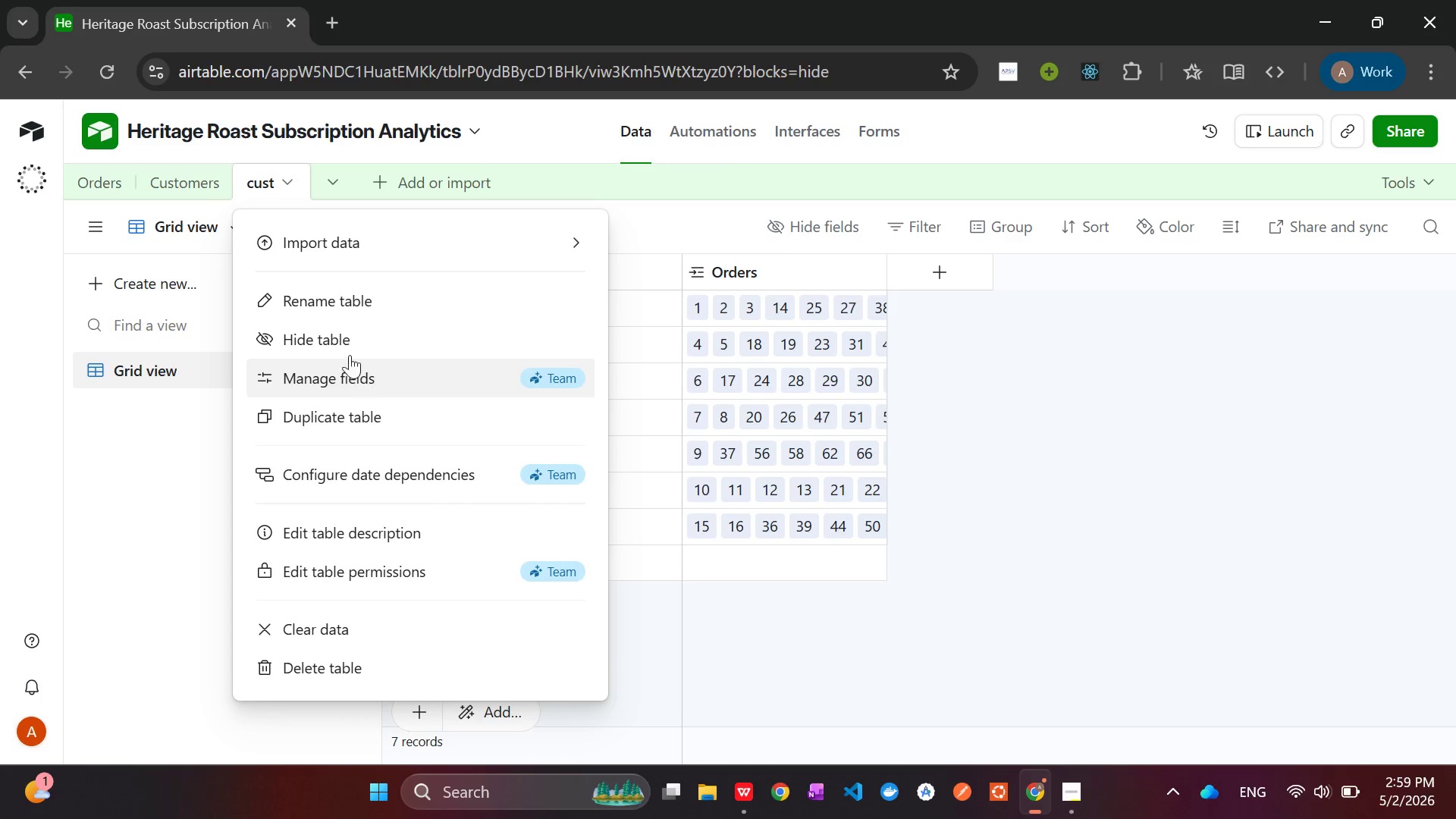 
left_click([342, 296])
 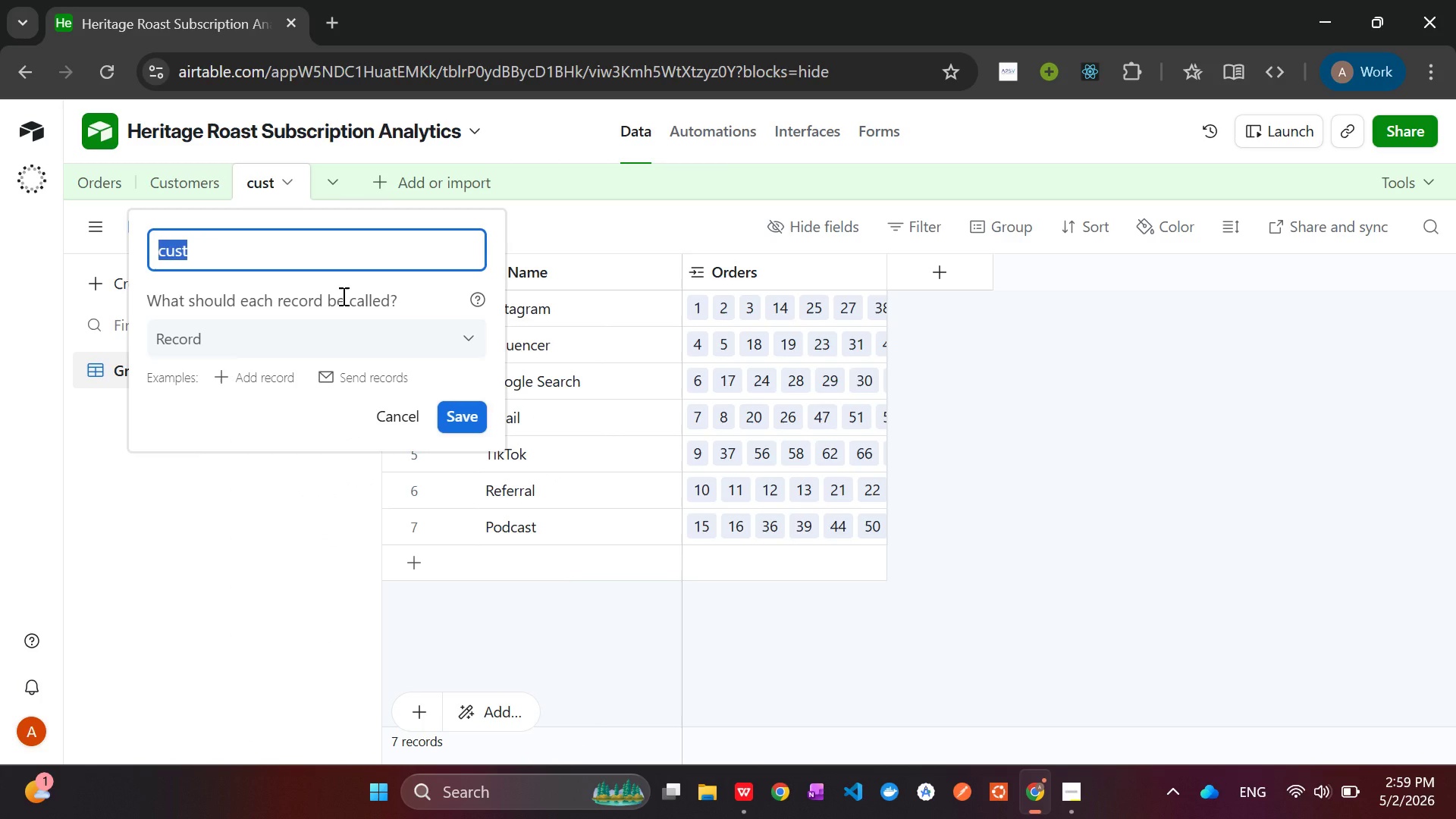 
type(Social Media)
 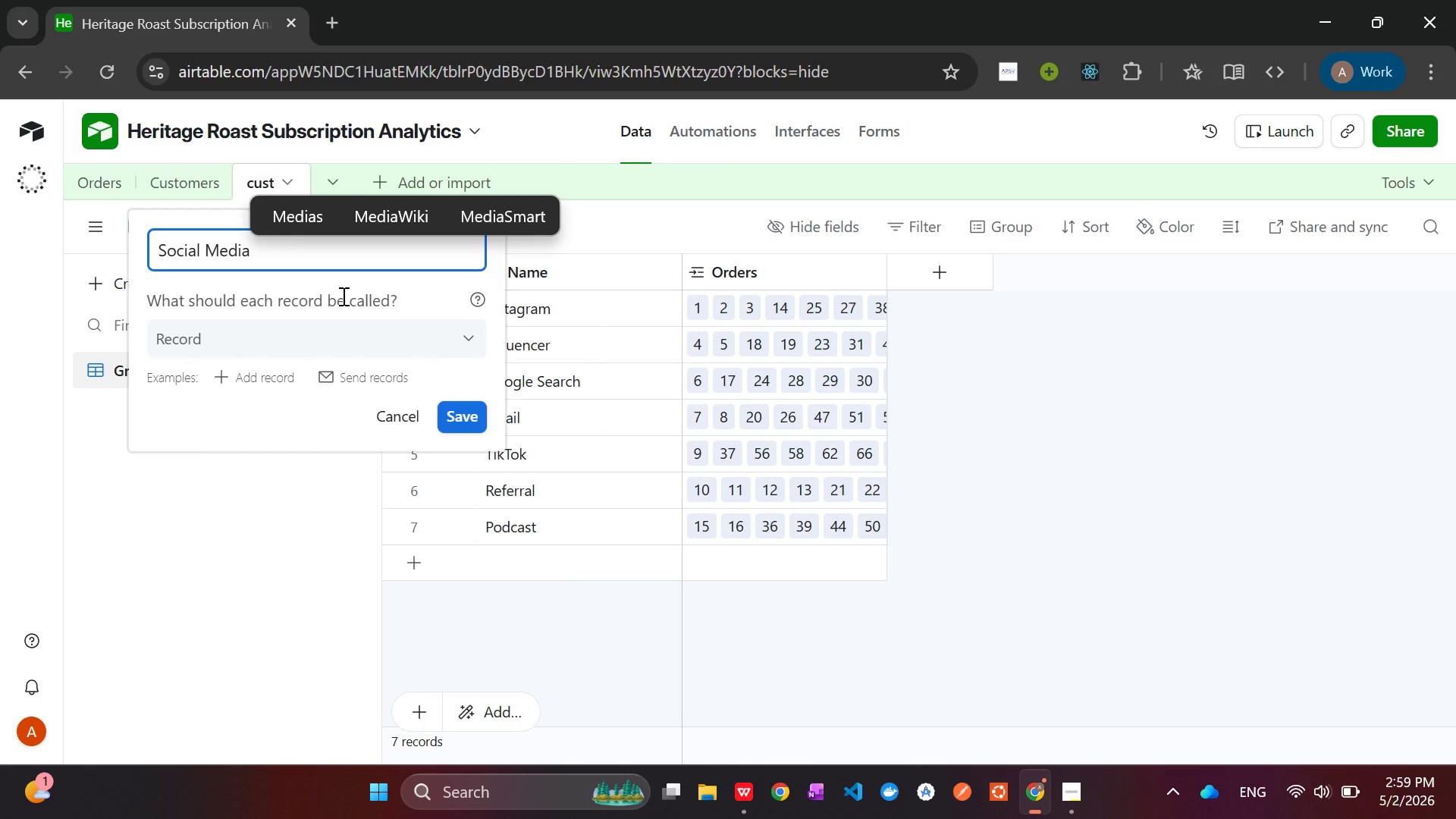 
key(Enter)
 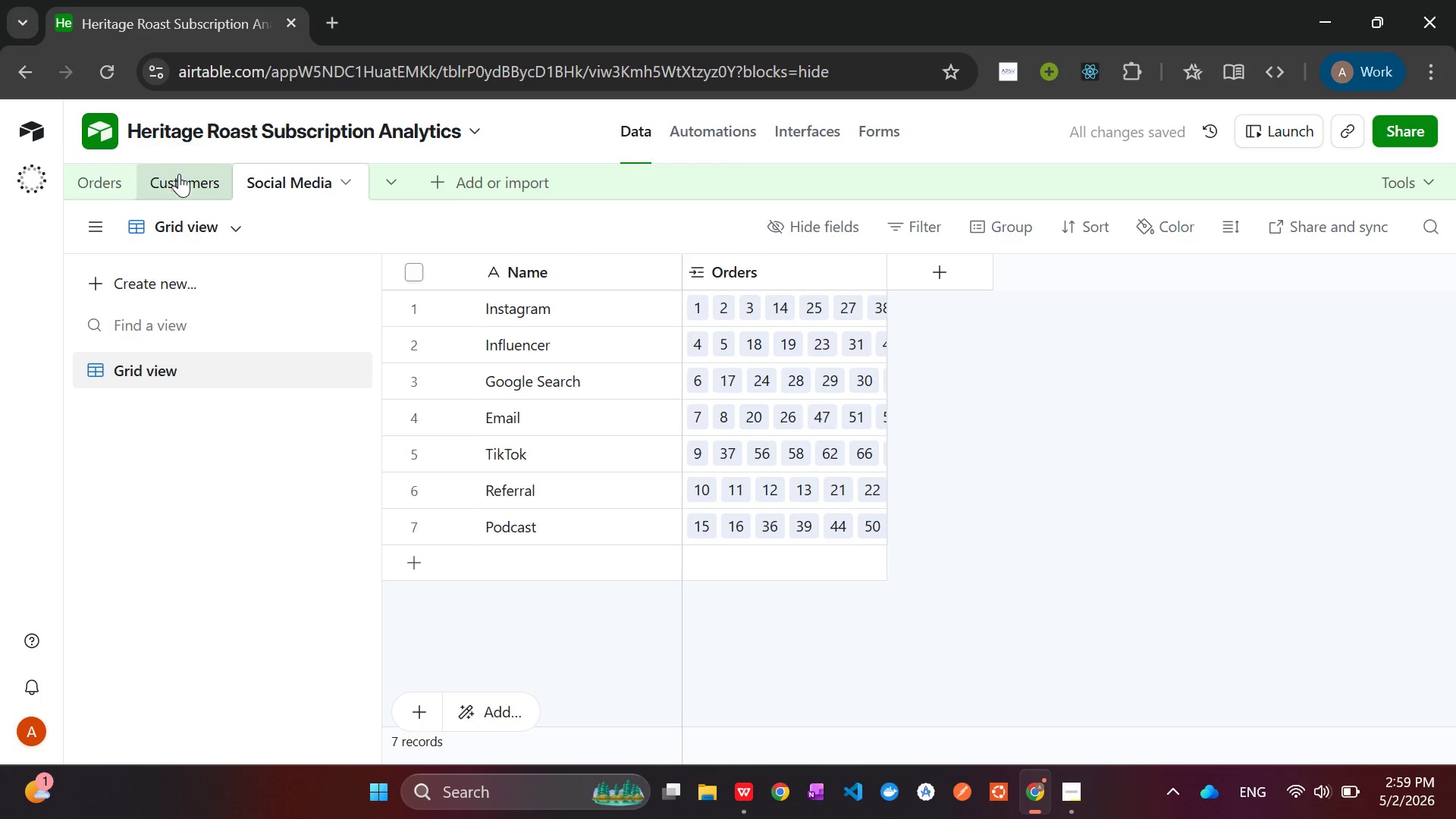 
wait(11.02)
 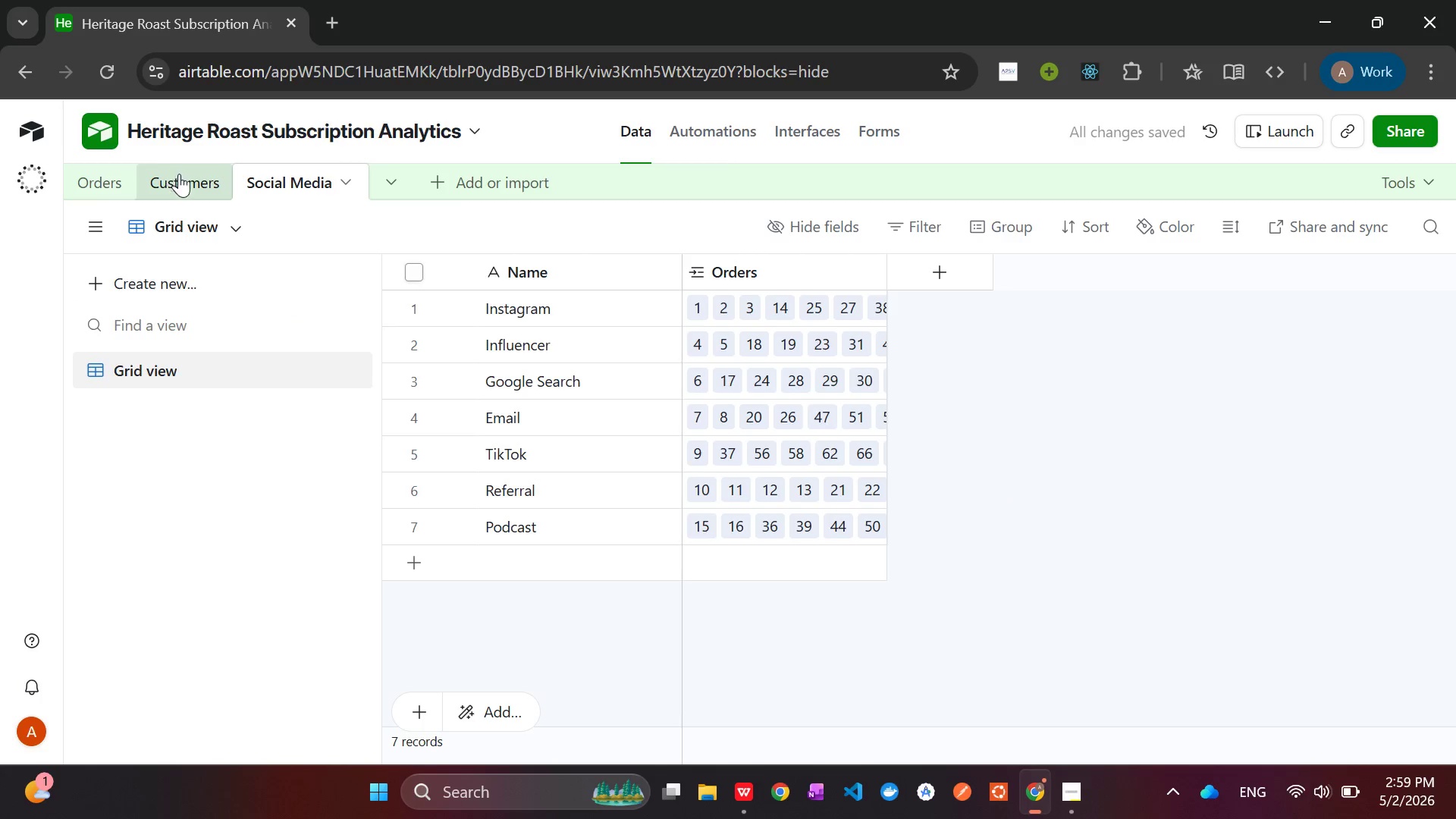 
left_click([174, 183])
 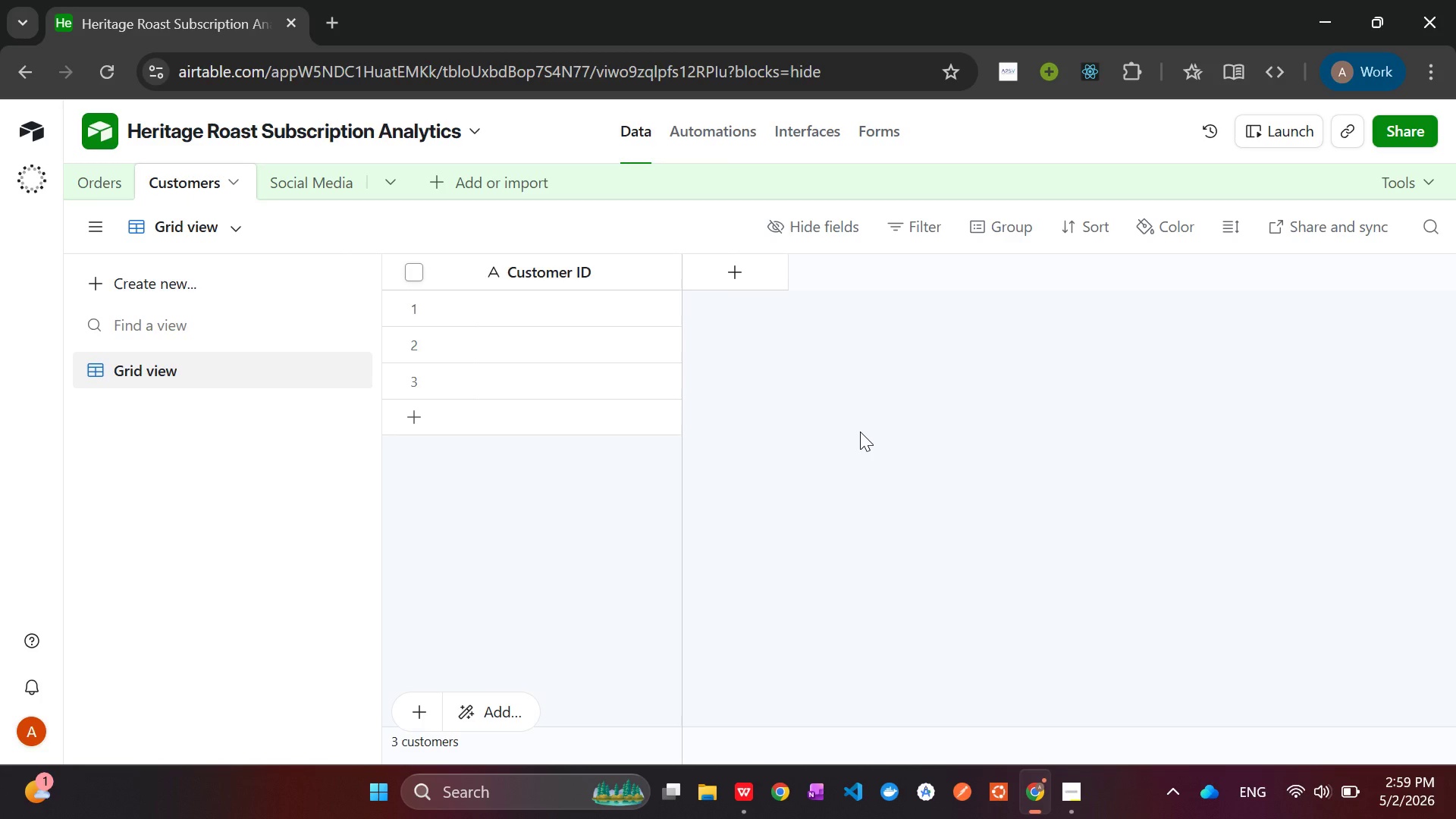 
wait(10.88)
 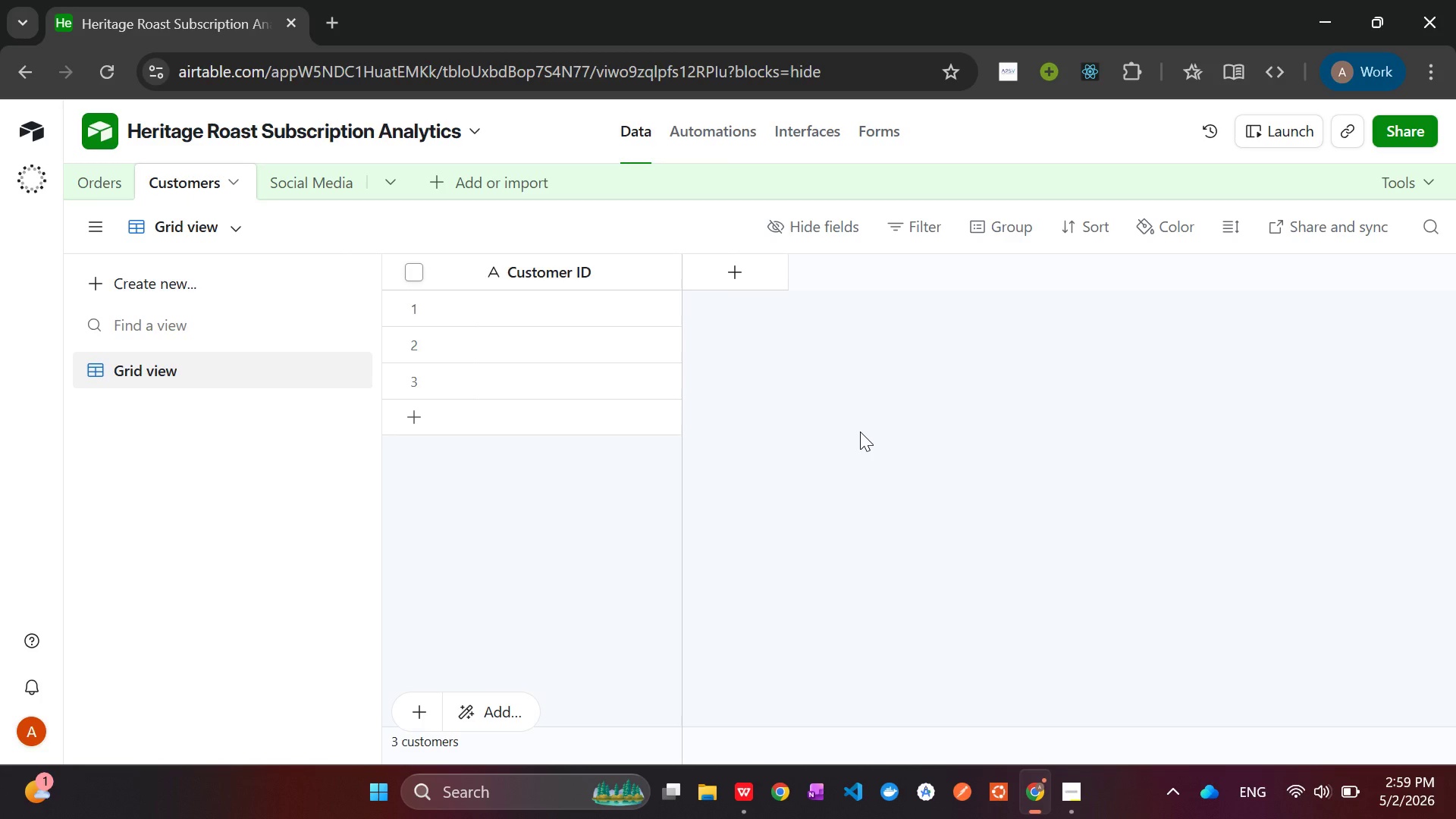 
left_click([106, 190])
 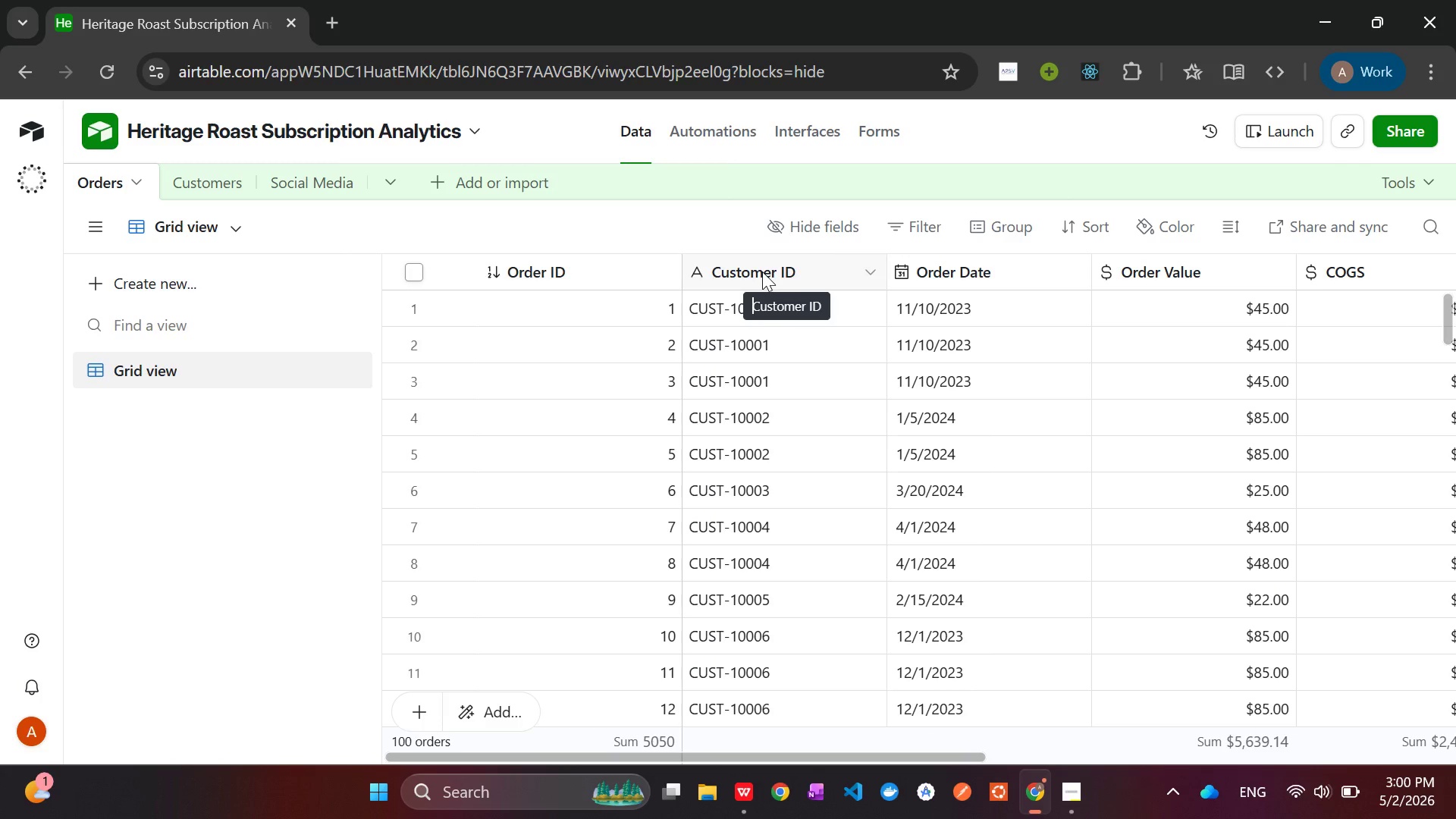 
wait(17.52)
 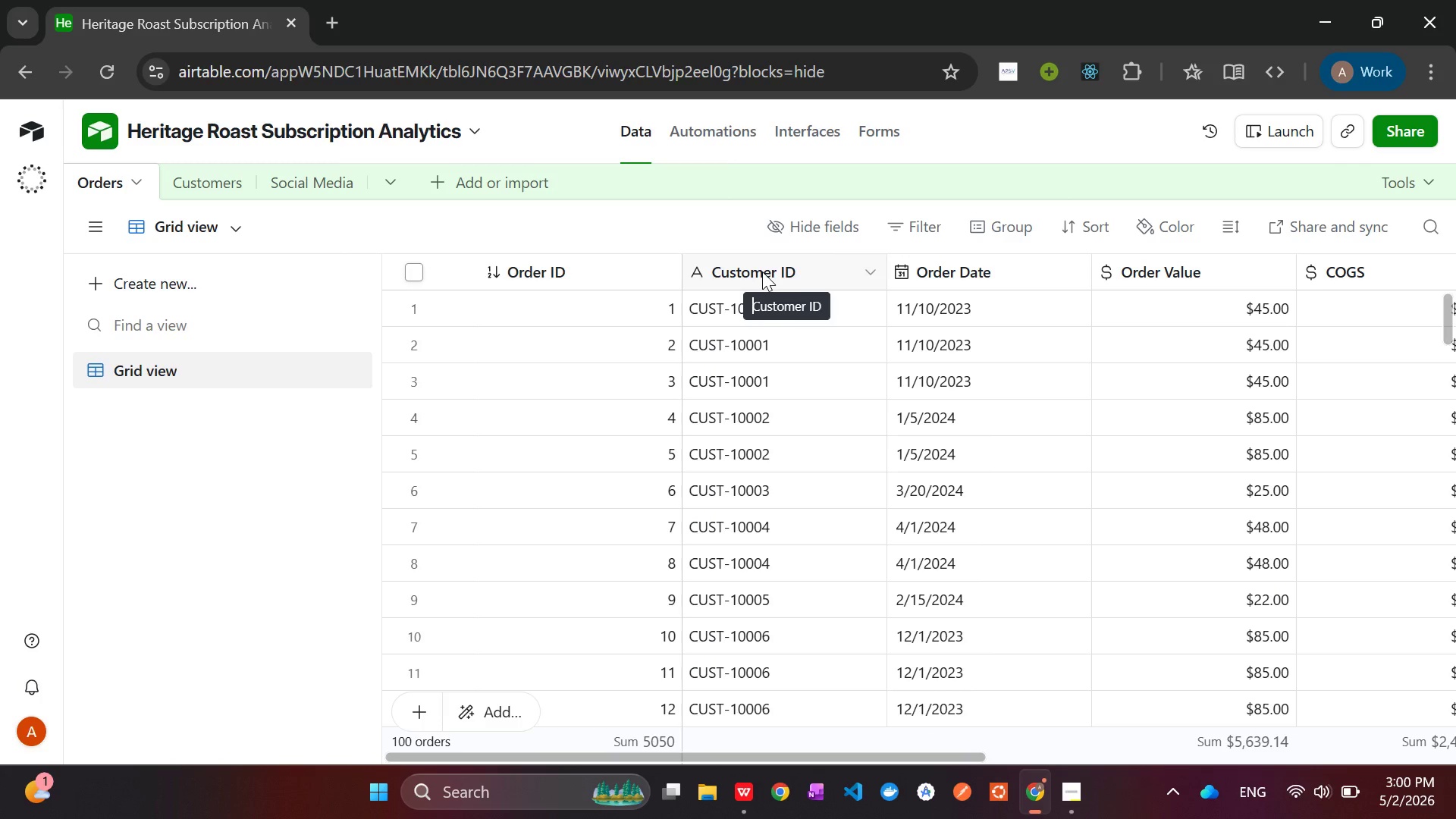 
right_click([761, 271])
 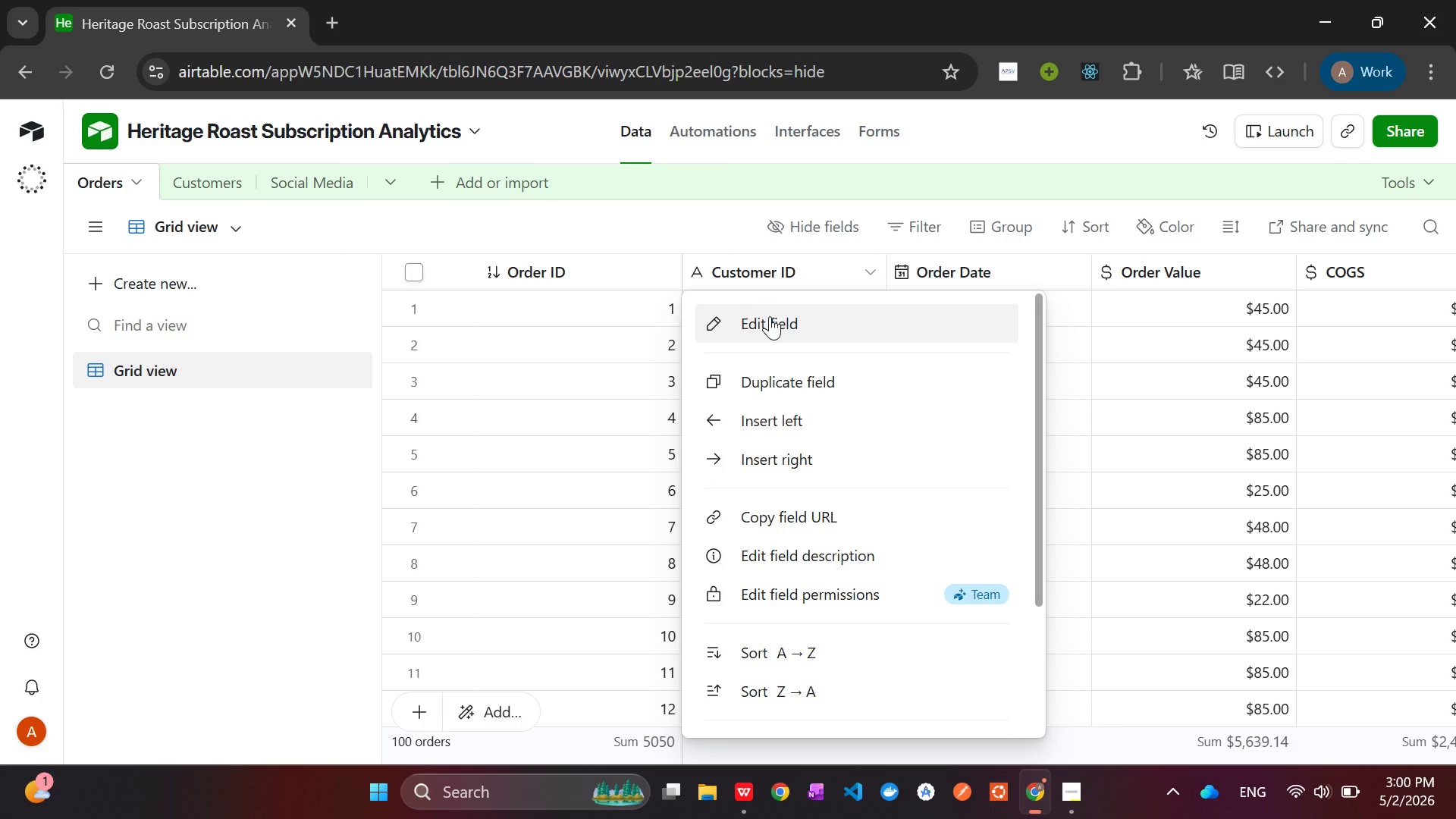 
left_click([770, 316])
 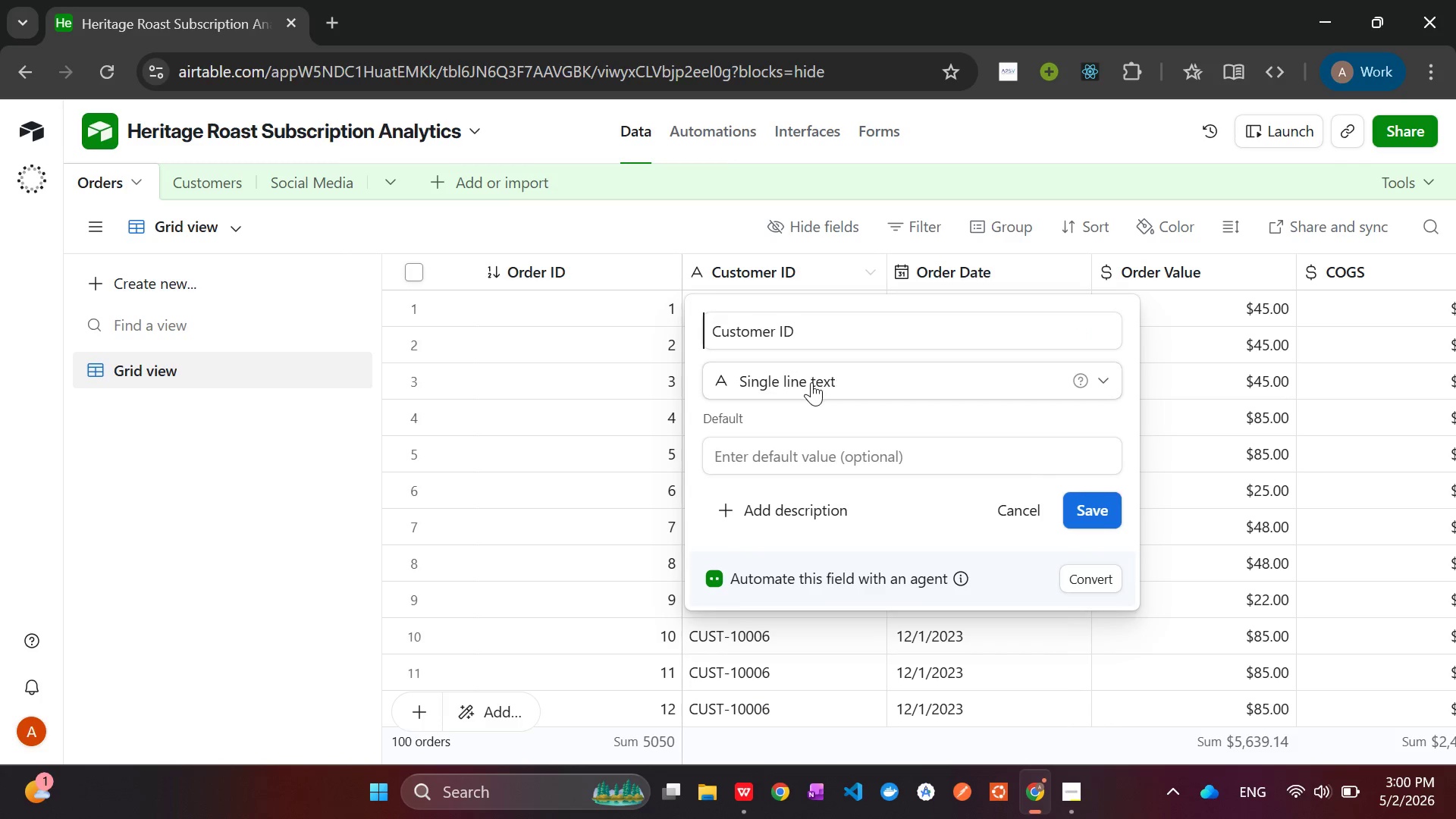 
left_click([811, 383])
 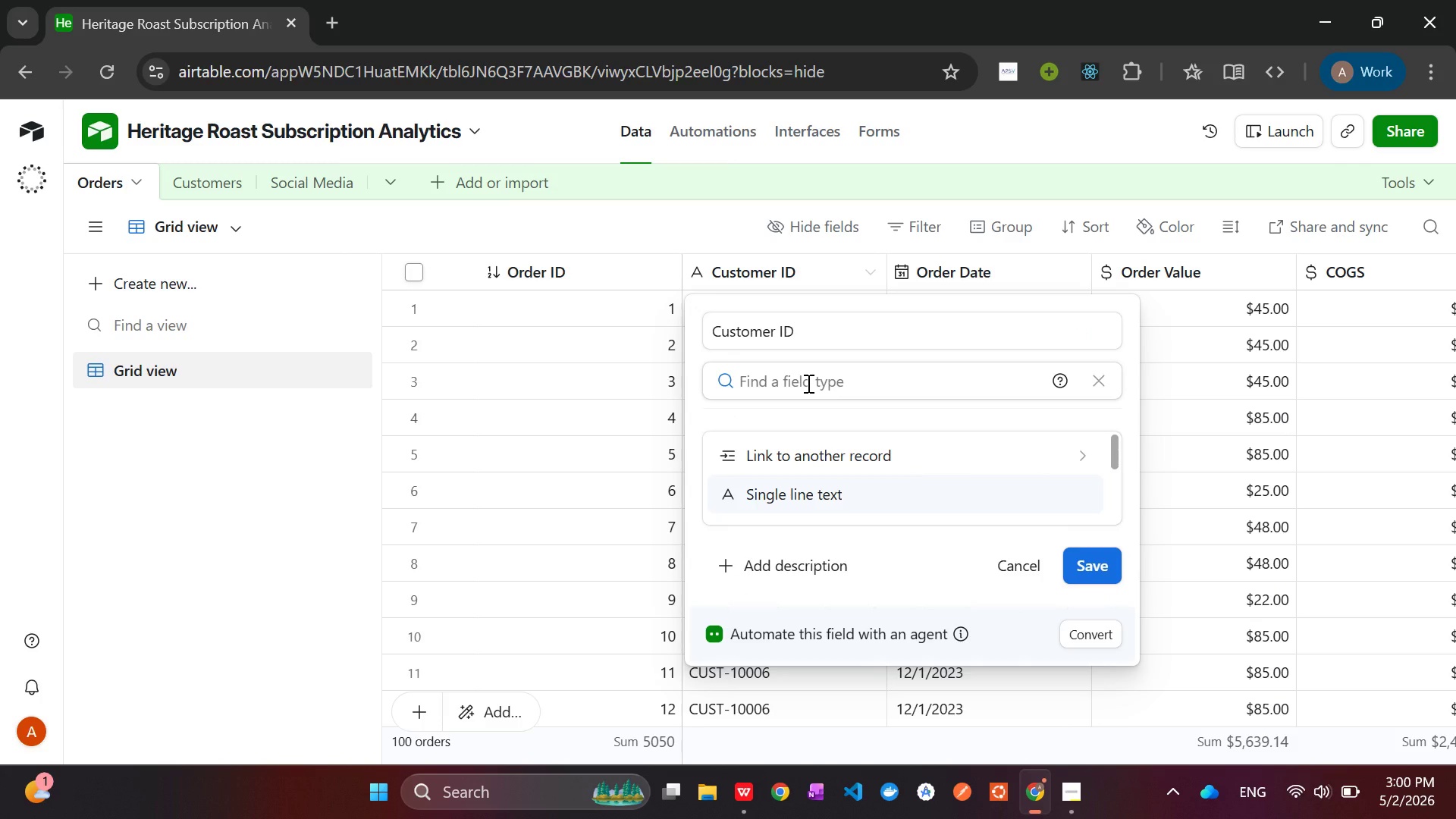 
wait(7.0)
 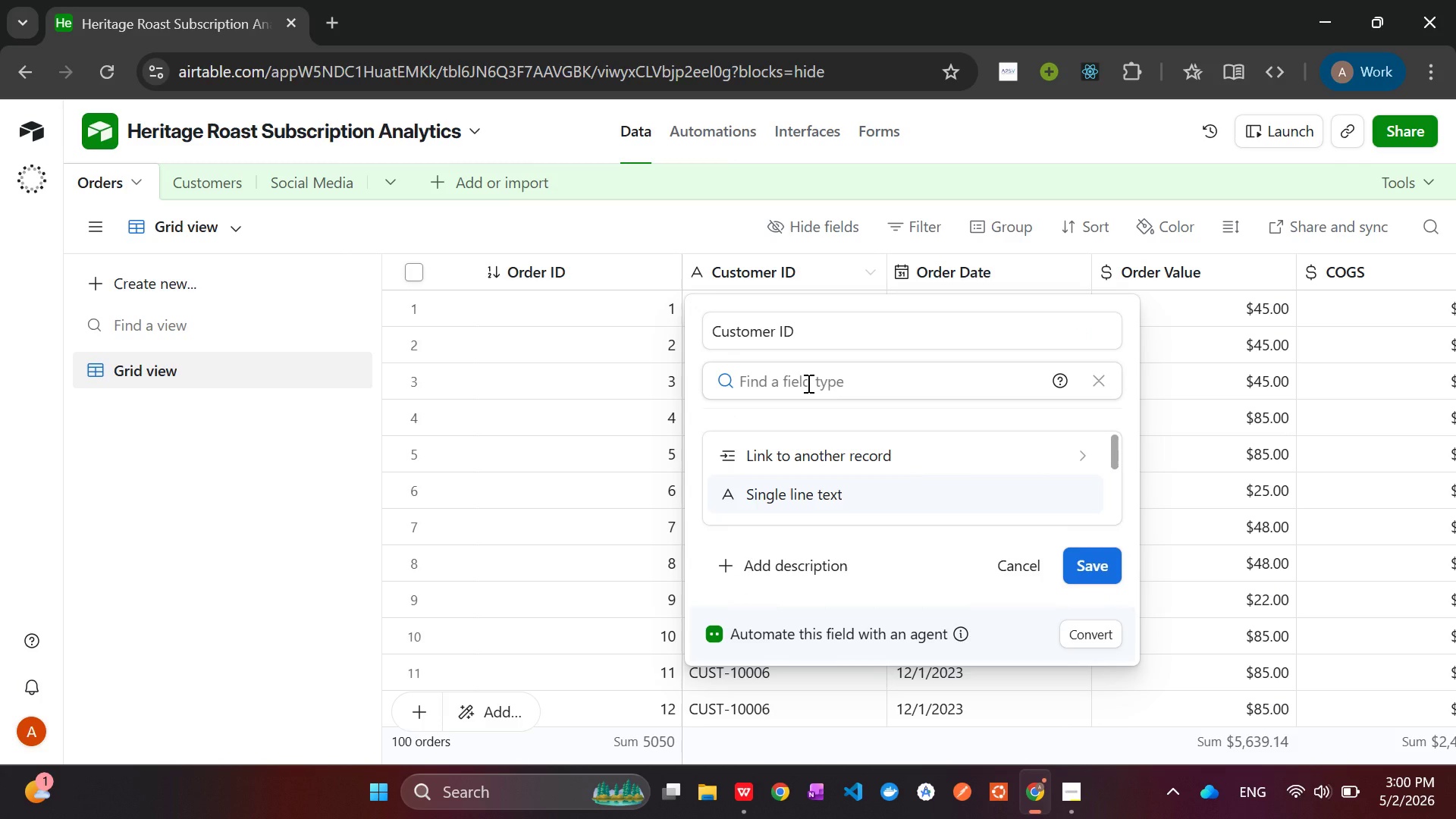 
type(cus)
 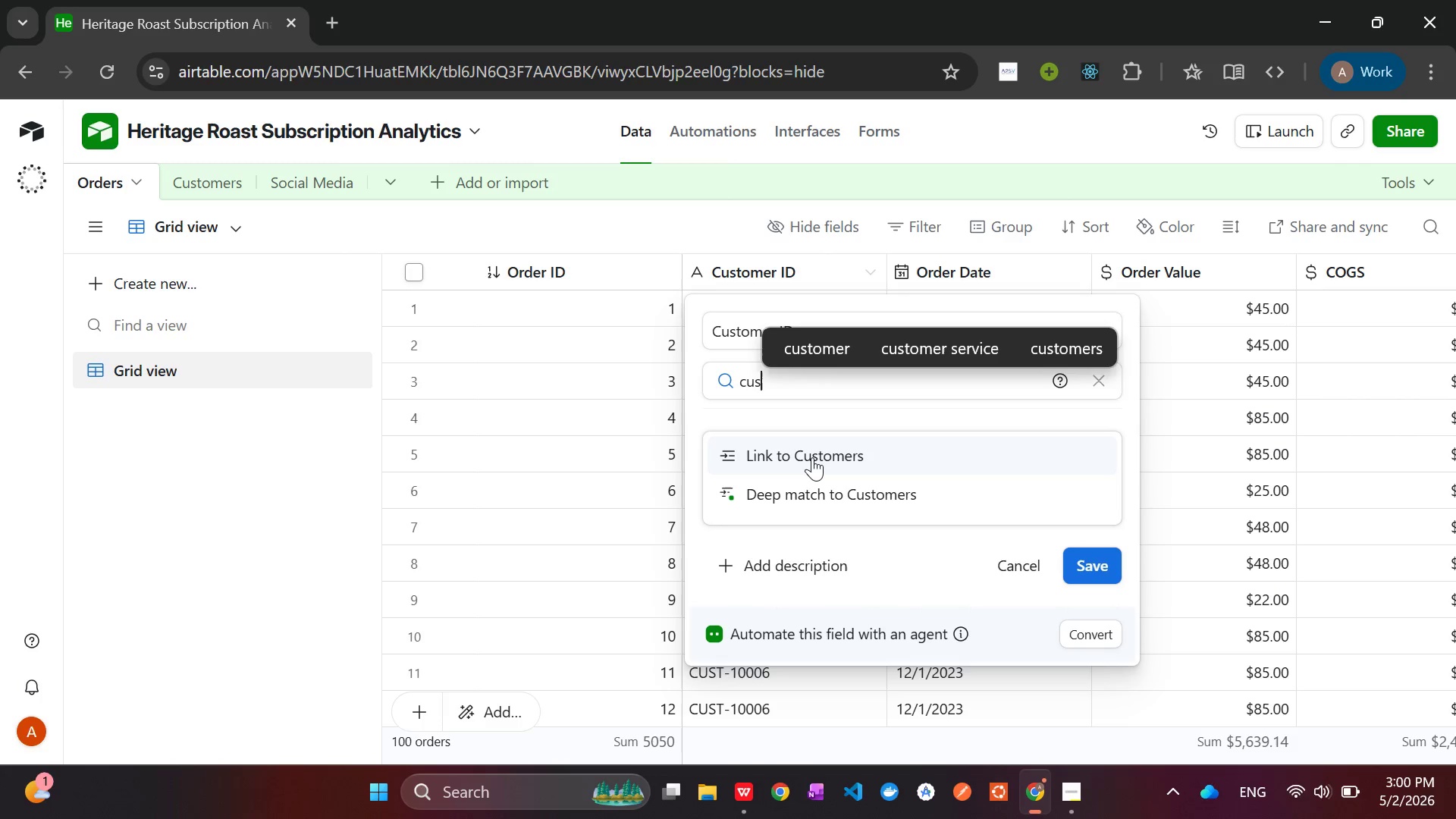 
left_click([812, 458])
 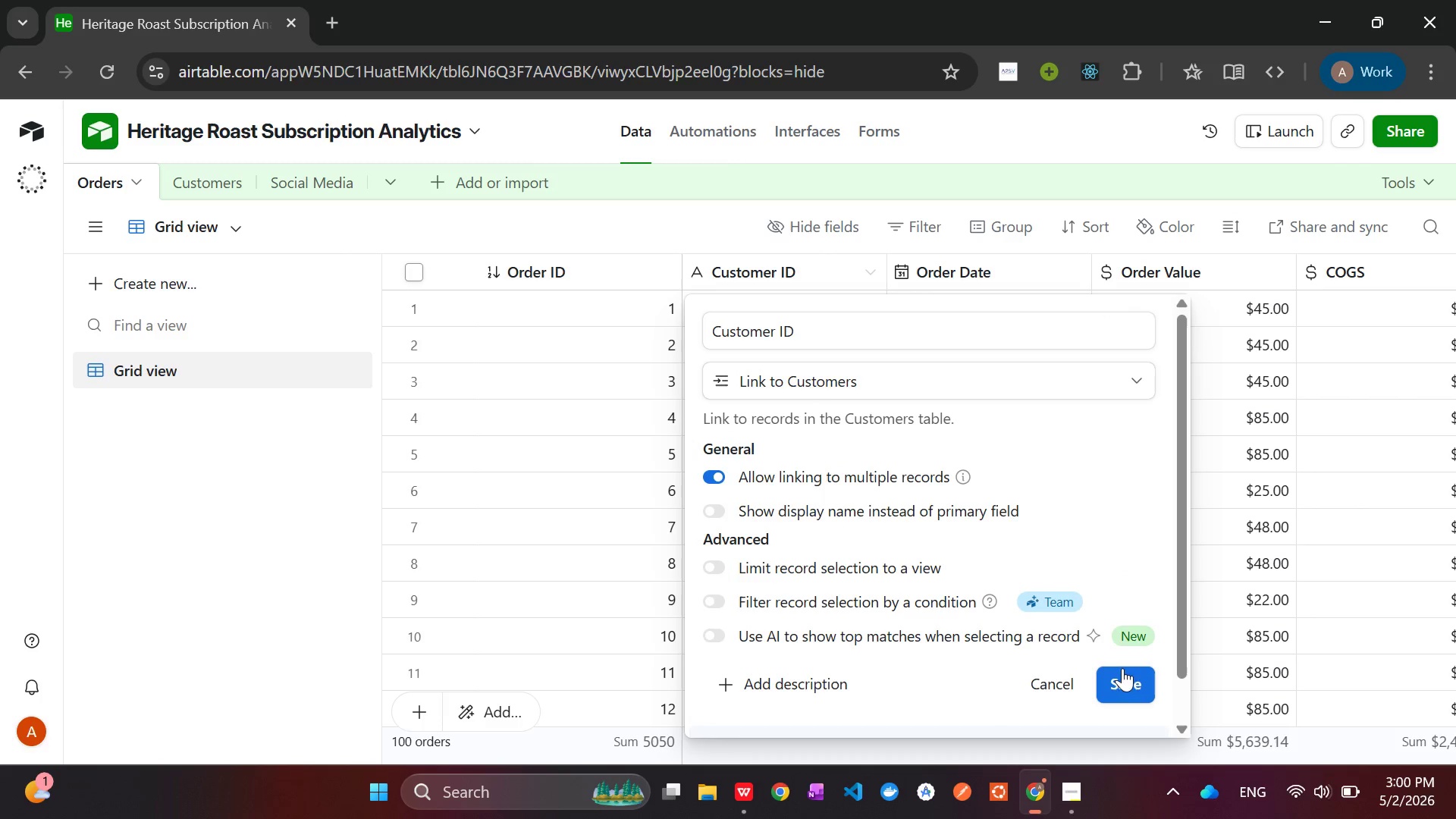 
left_click([1123, 681])
 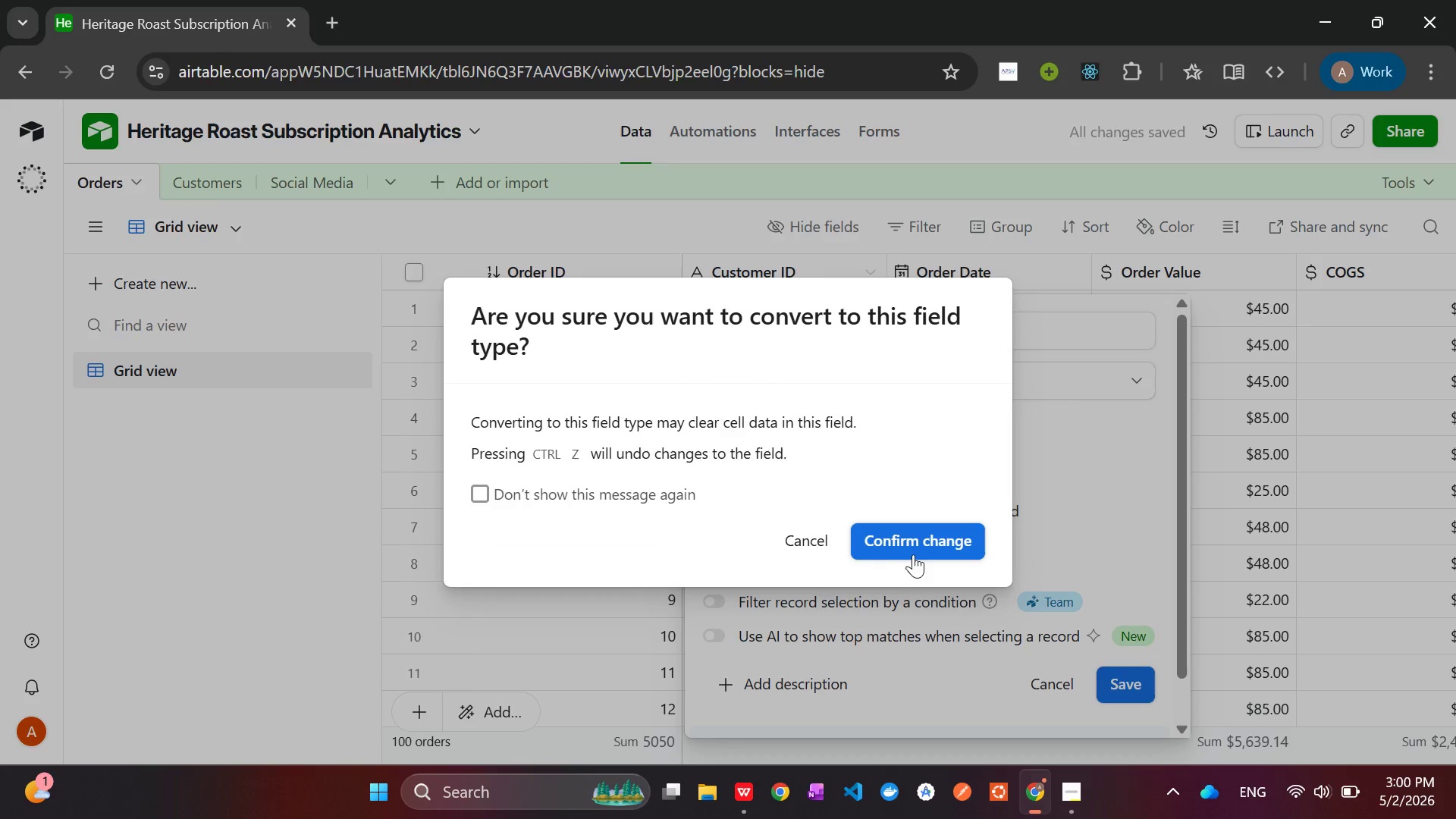 
left_click([912, 539])
 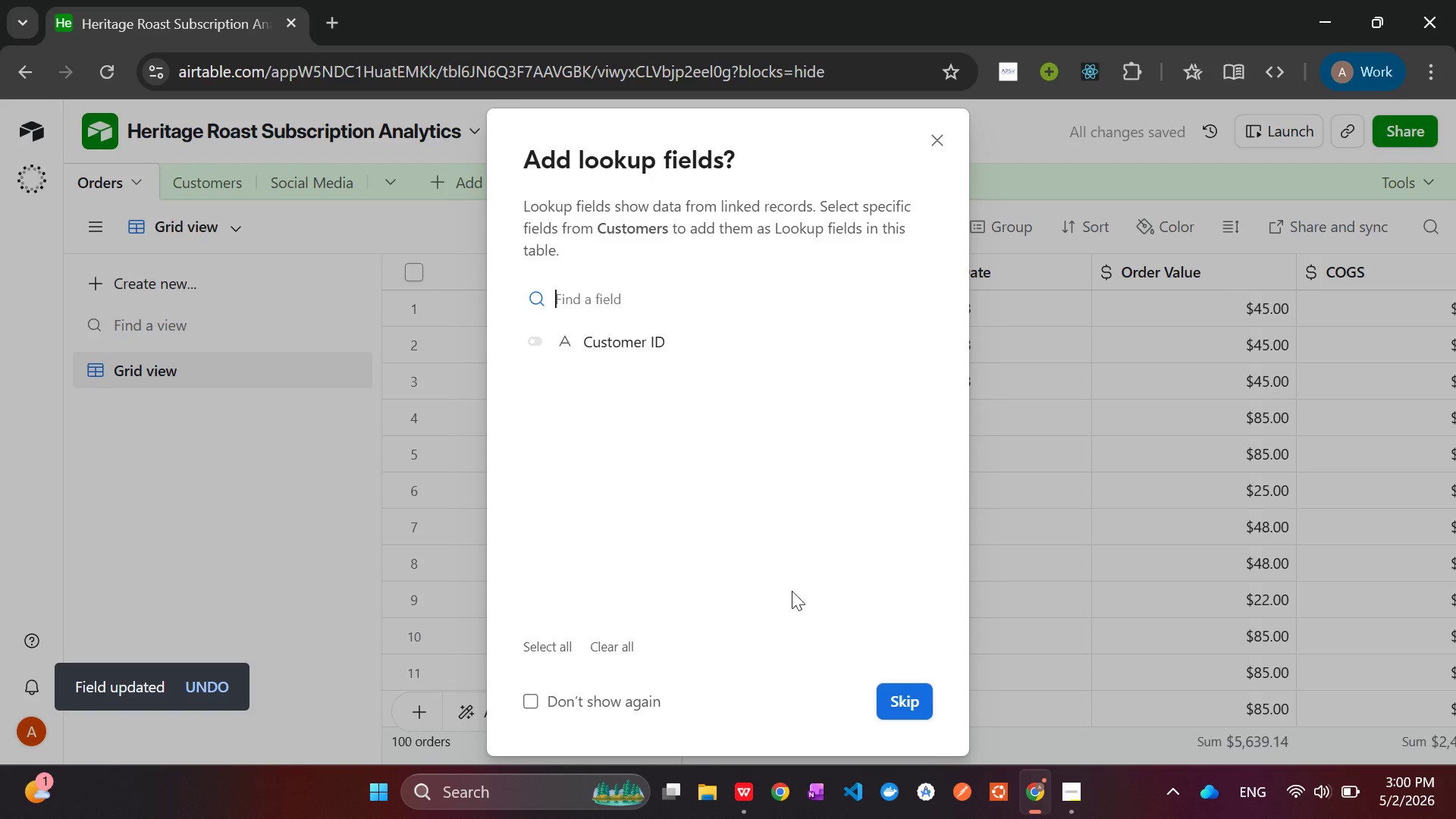 
wait(5.92)
 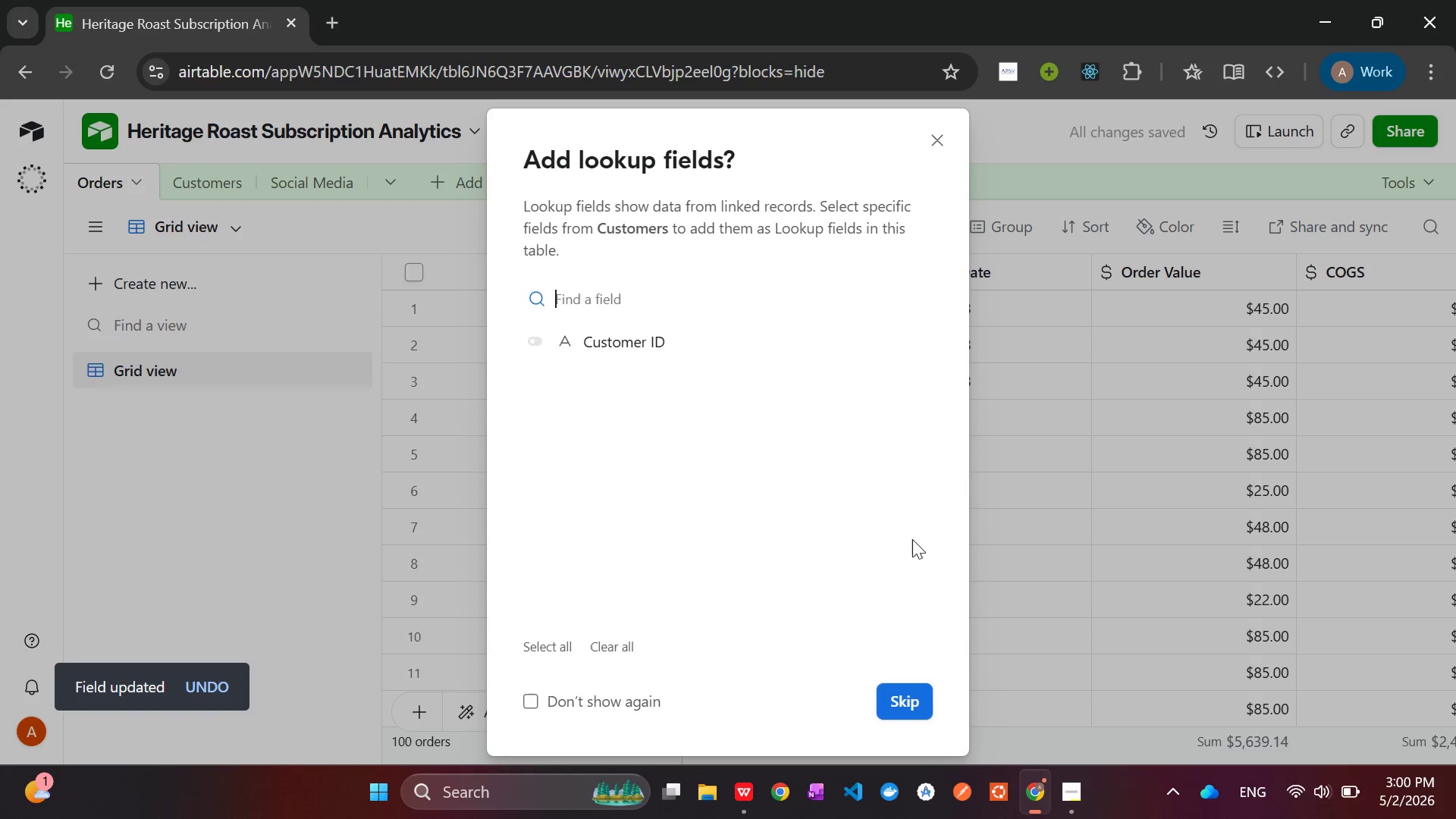 
left_click([903, 700])
 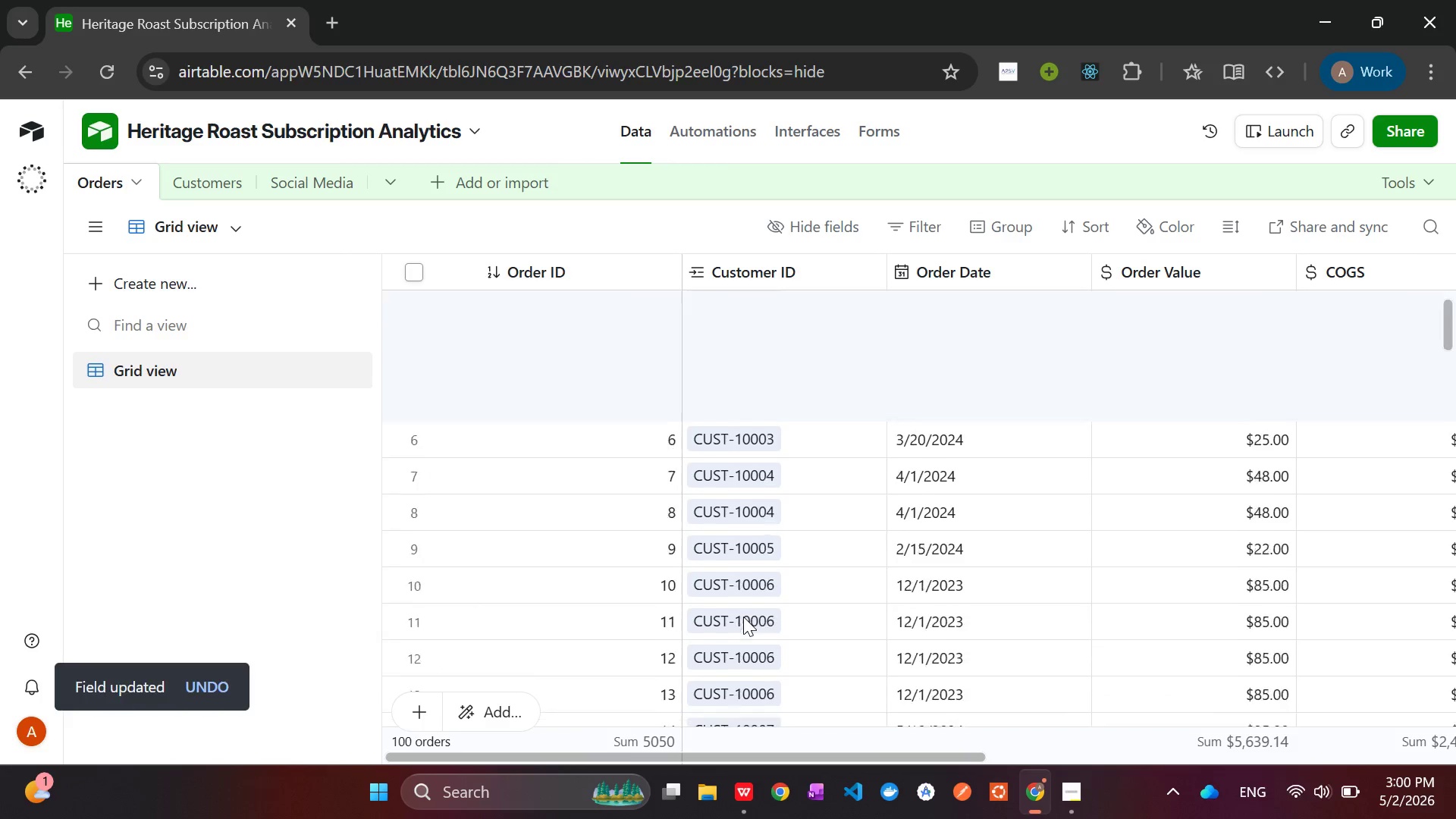 
left_click([196, 179])
 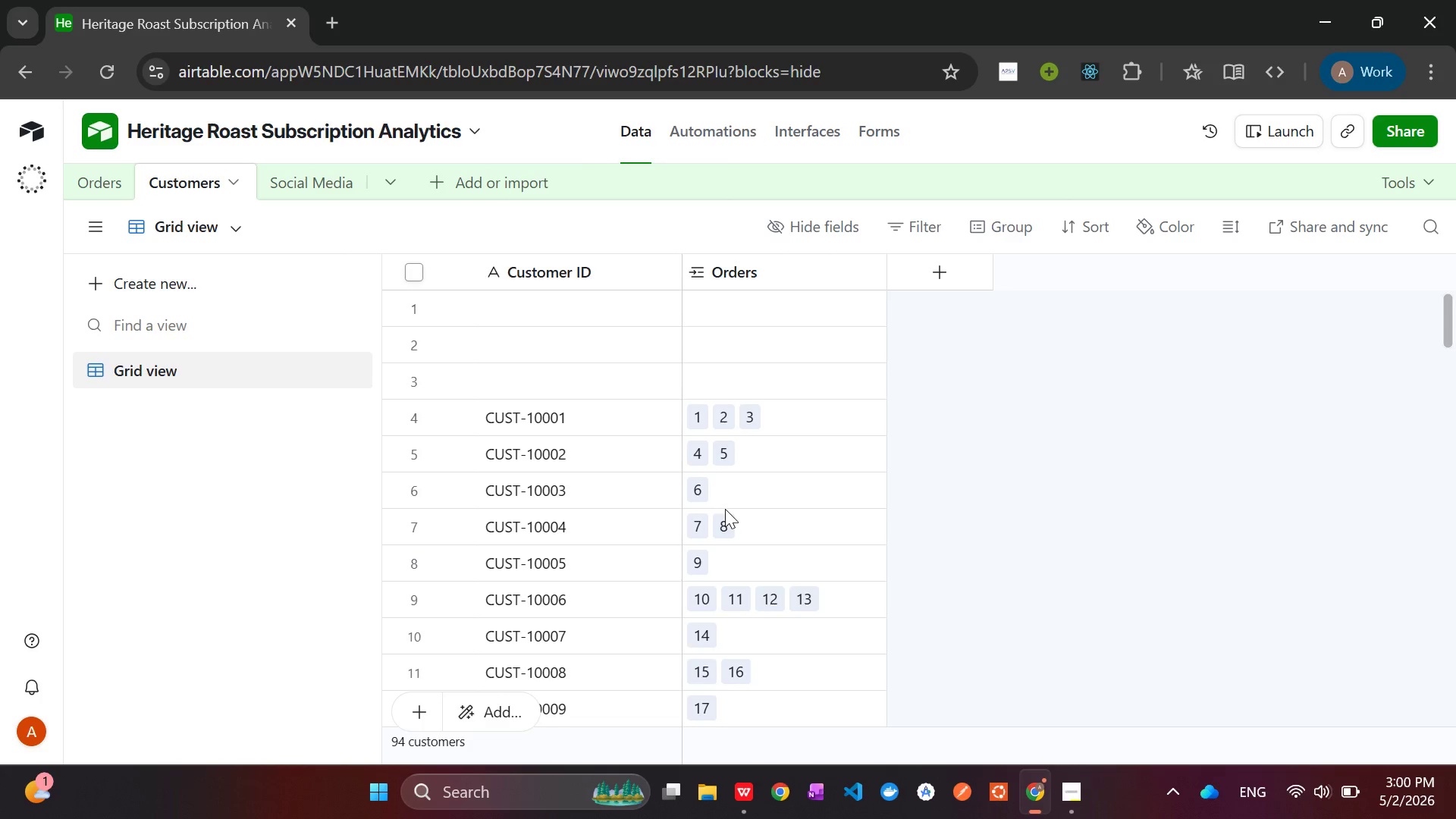 
wait(5.92)
 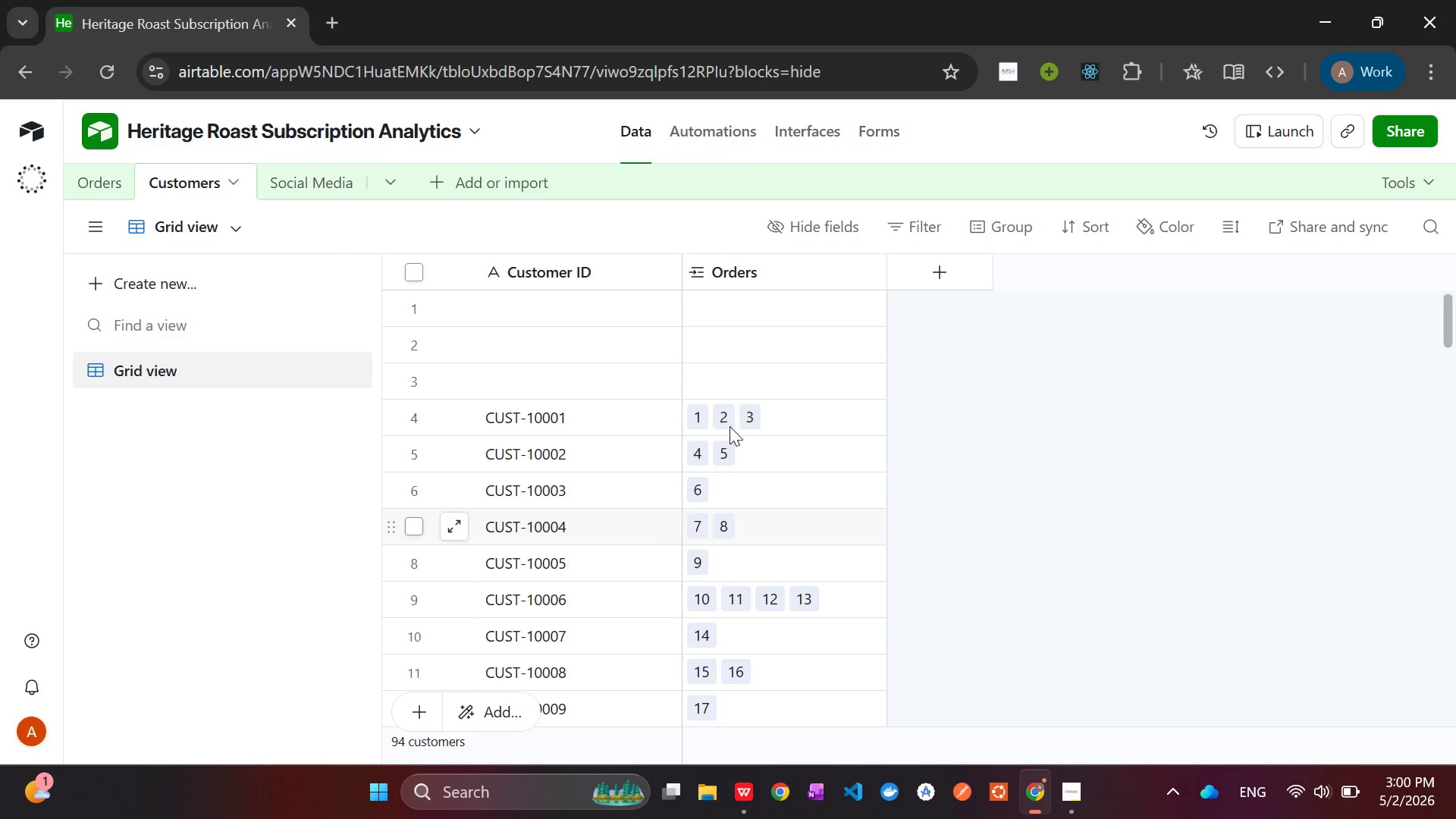 
left_click([410, 304])
 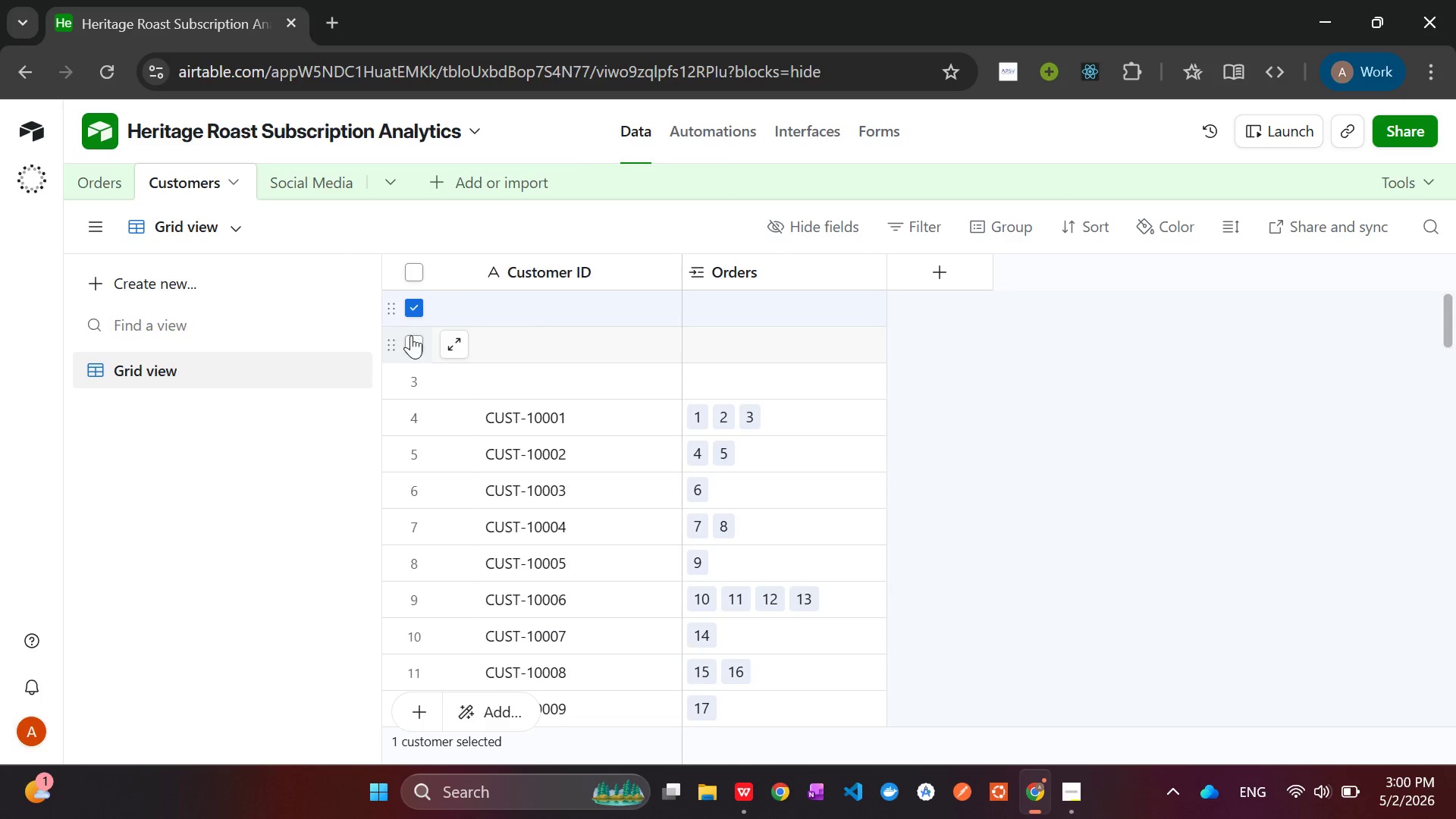 
left_click([412, 342])
 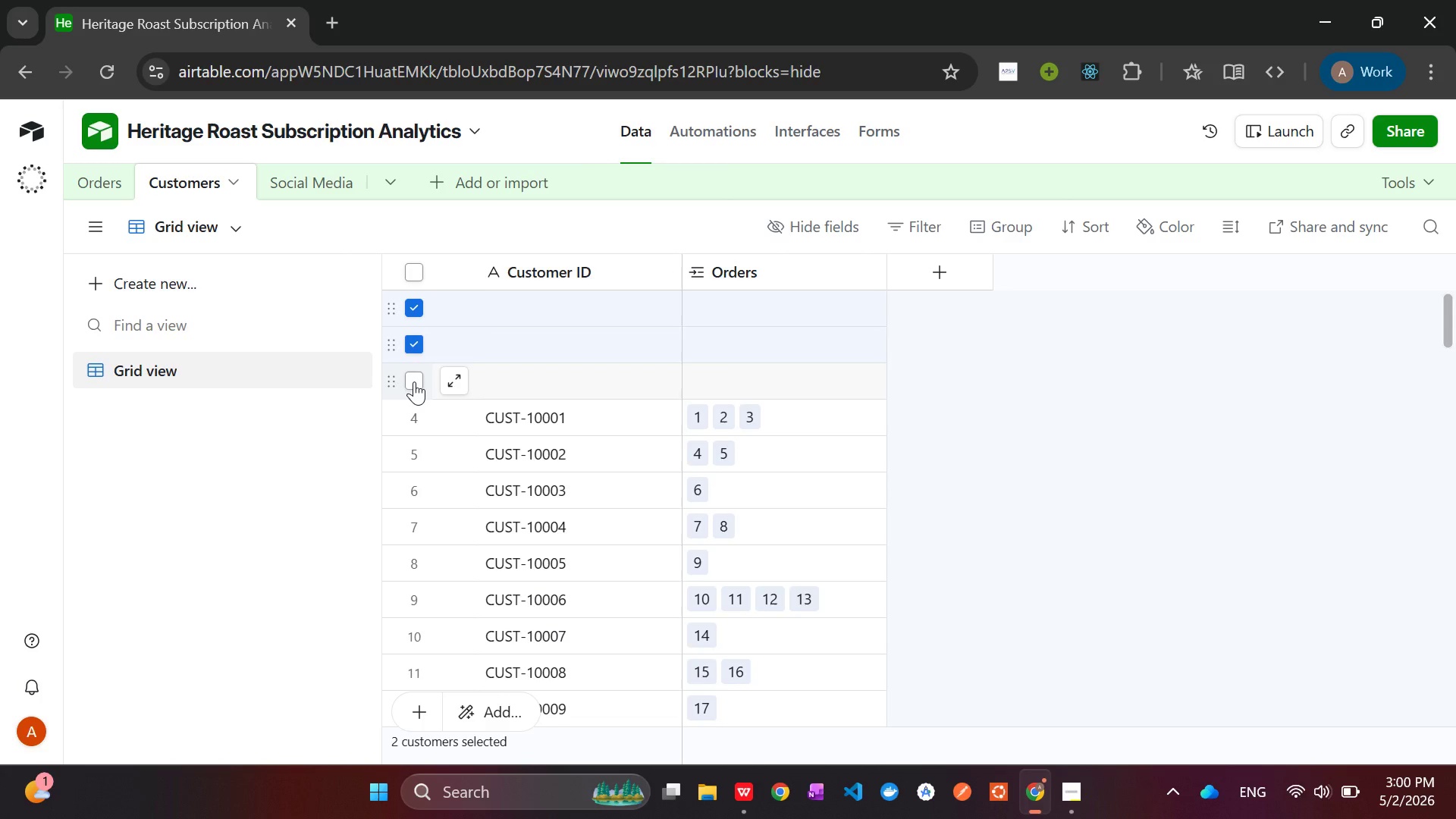 
left_click([414, 381])
 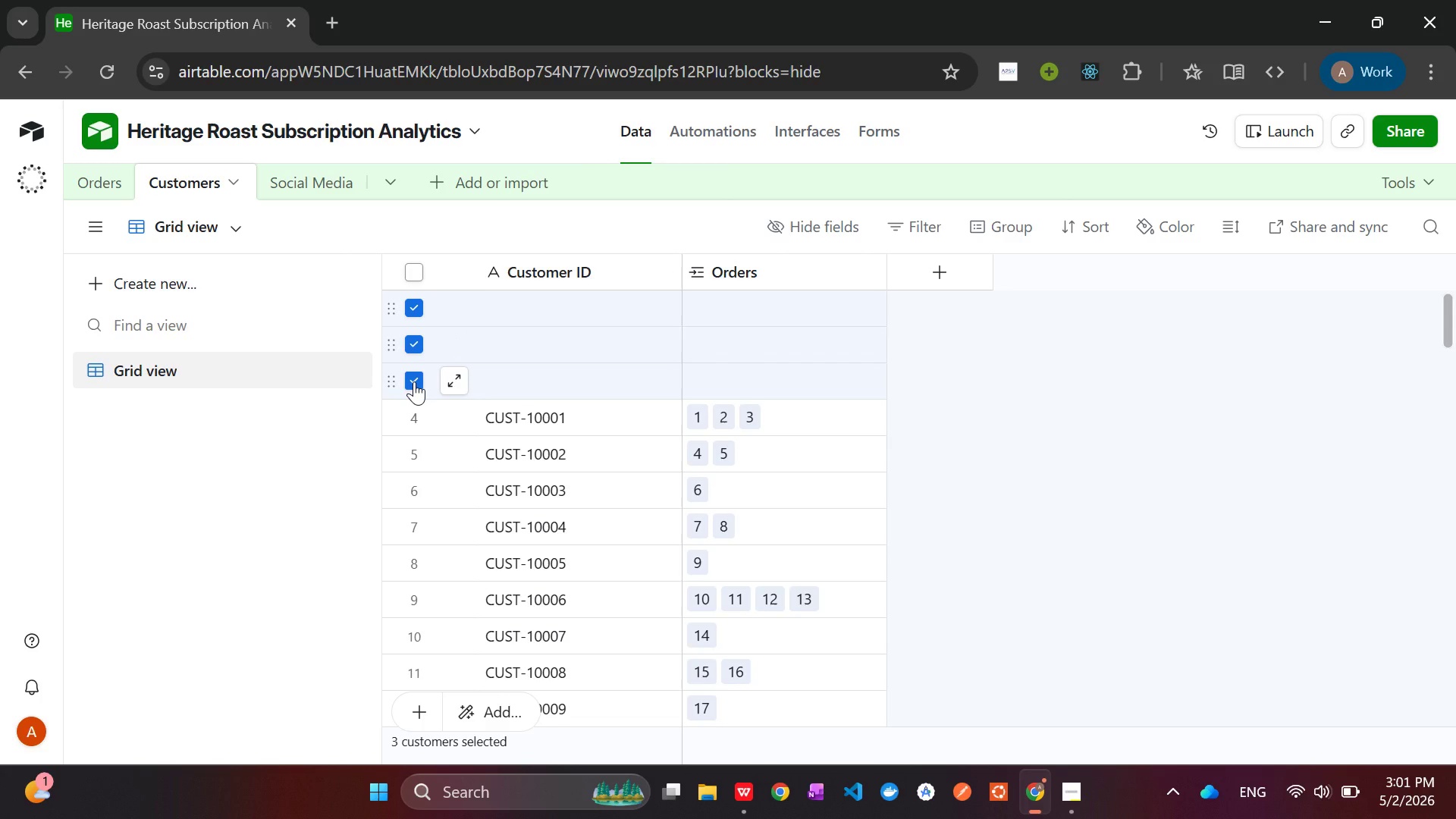 
right_click([414, 381])
 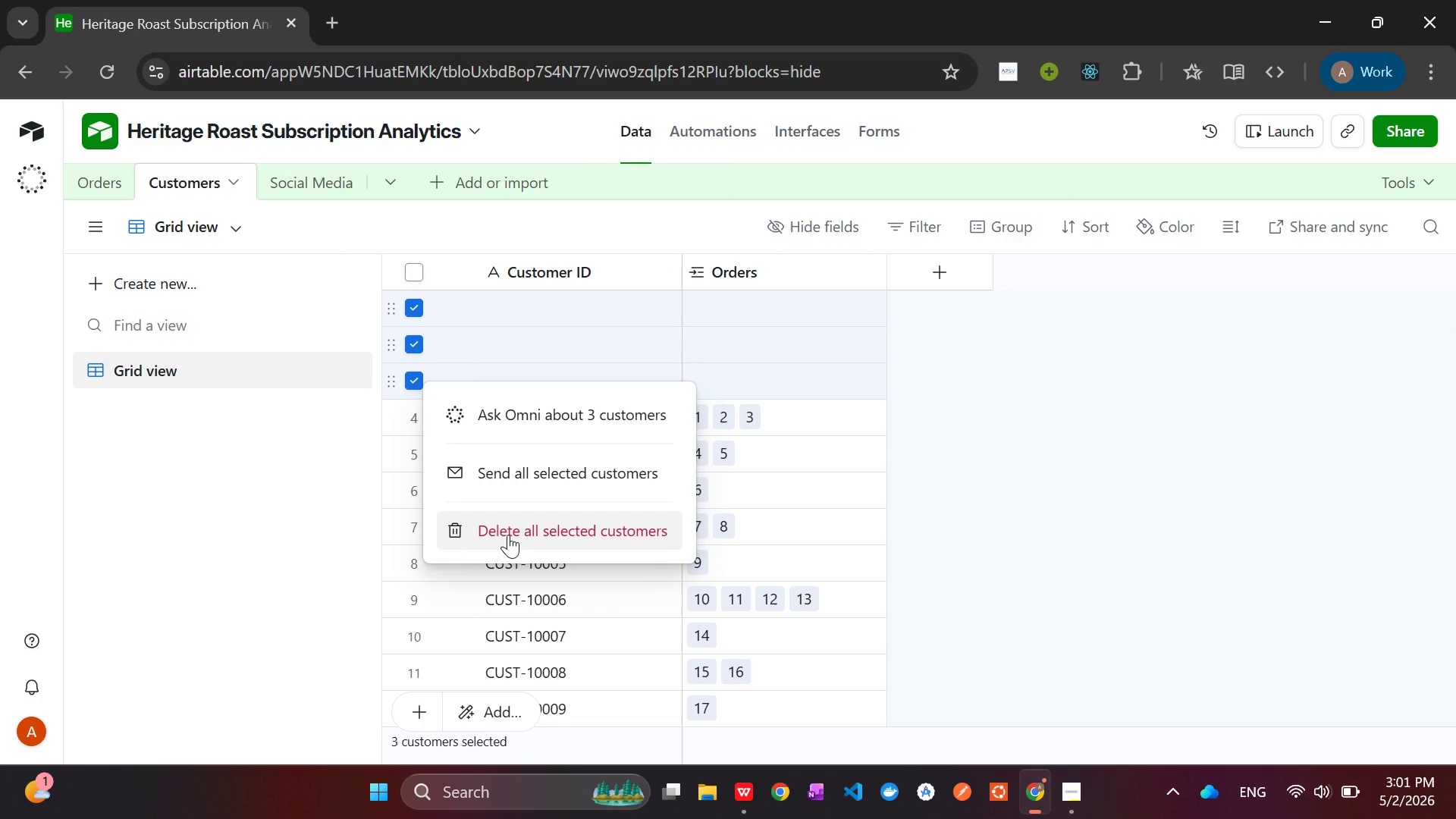 
left_click([508, 535])
 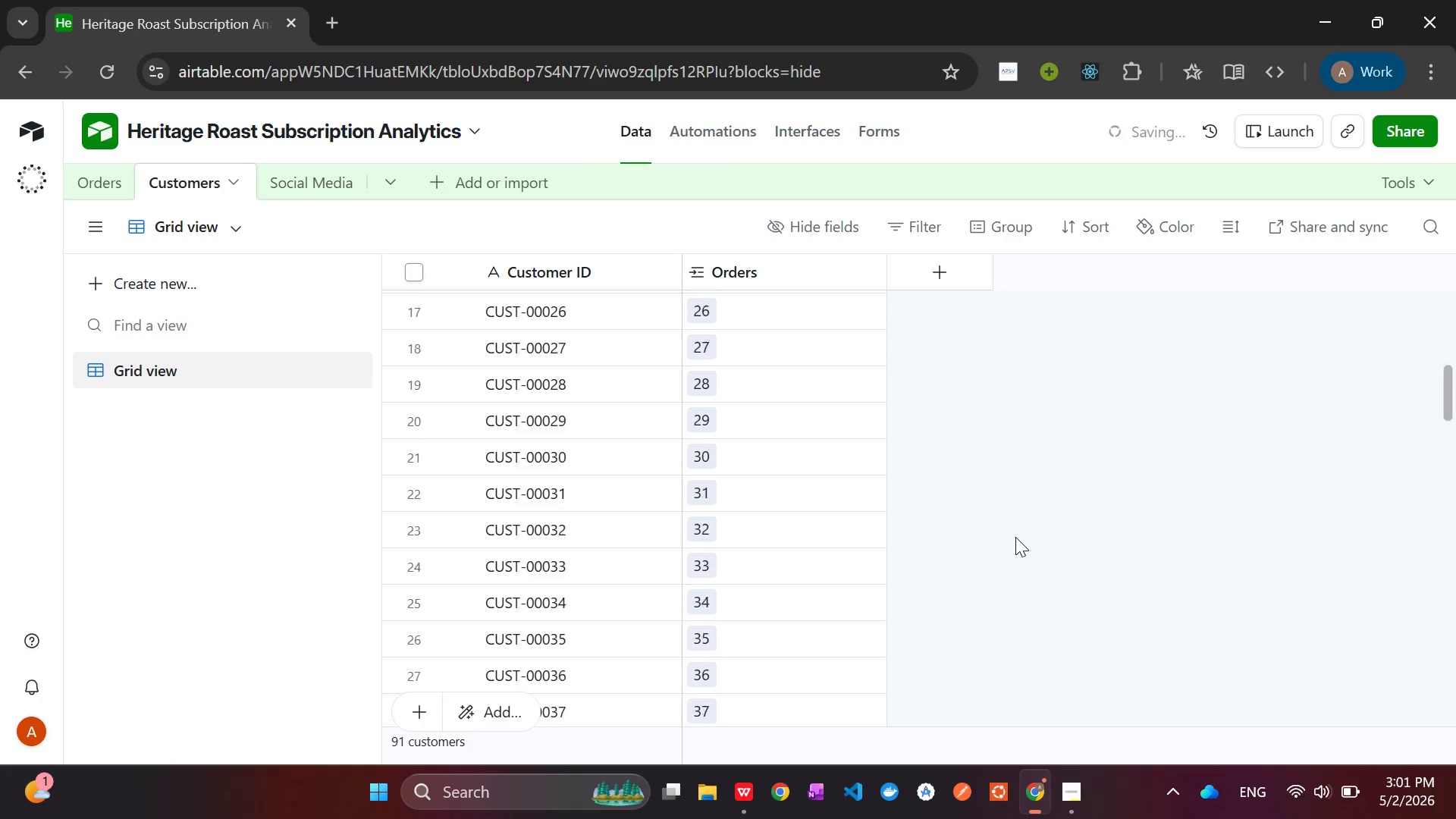 
wait(9.59)
 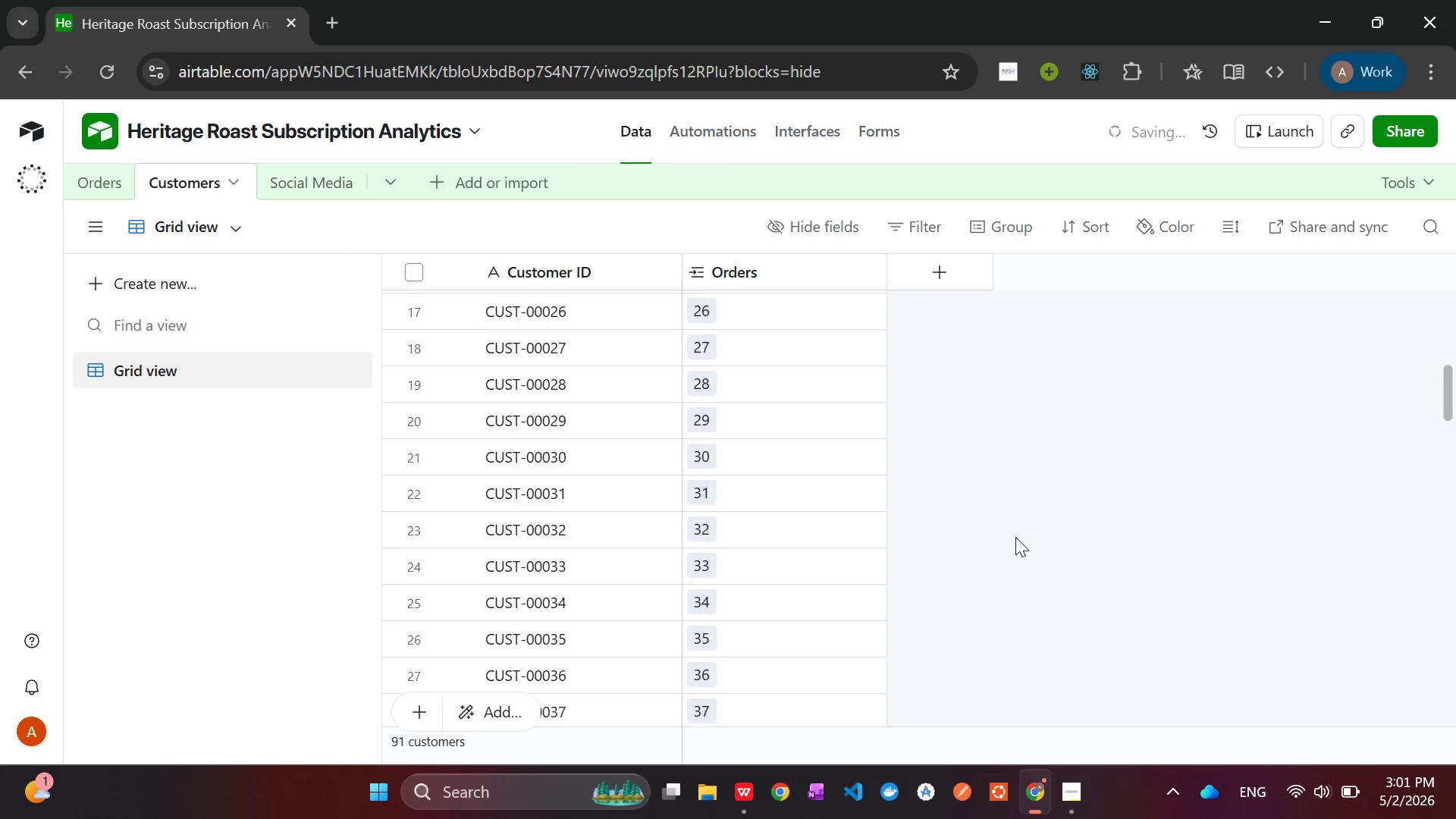 
left_click([96, 187])
 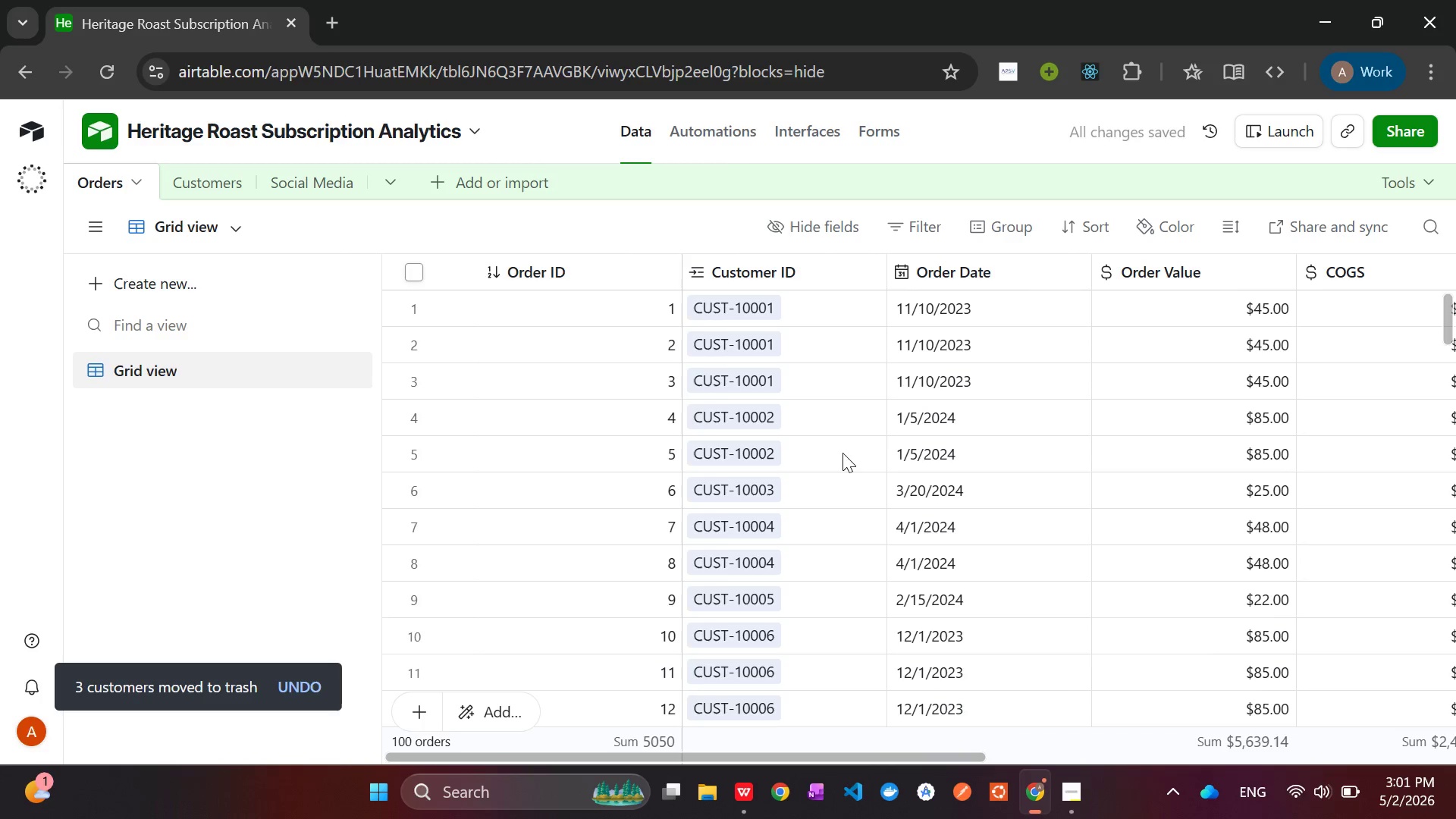 
wait(6.59)
 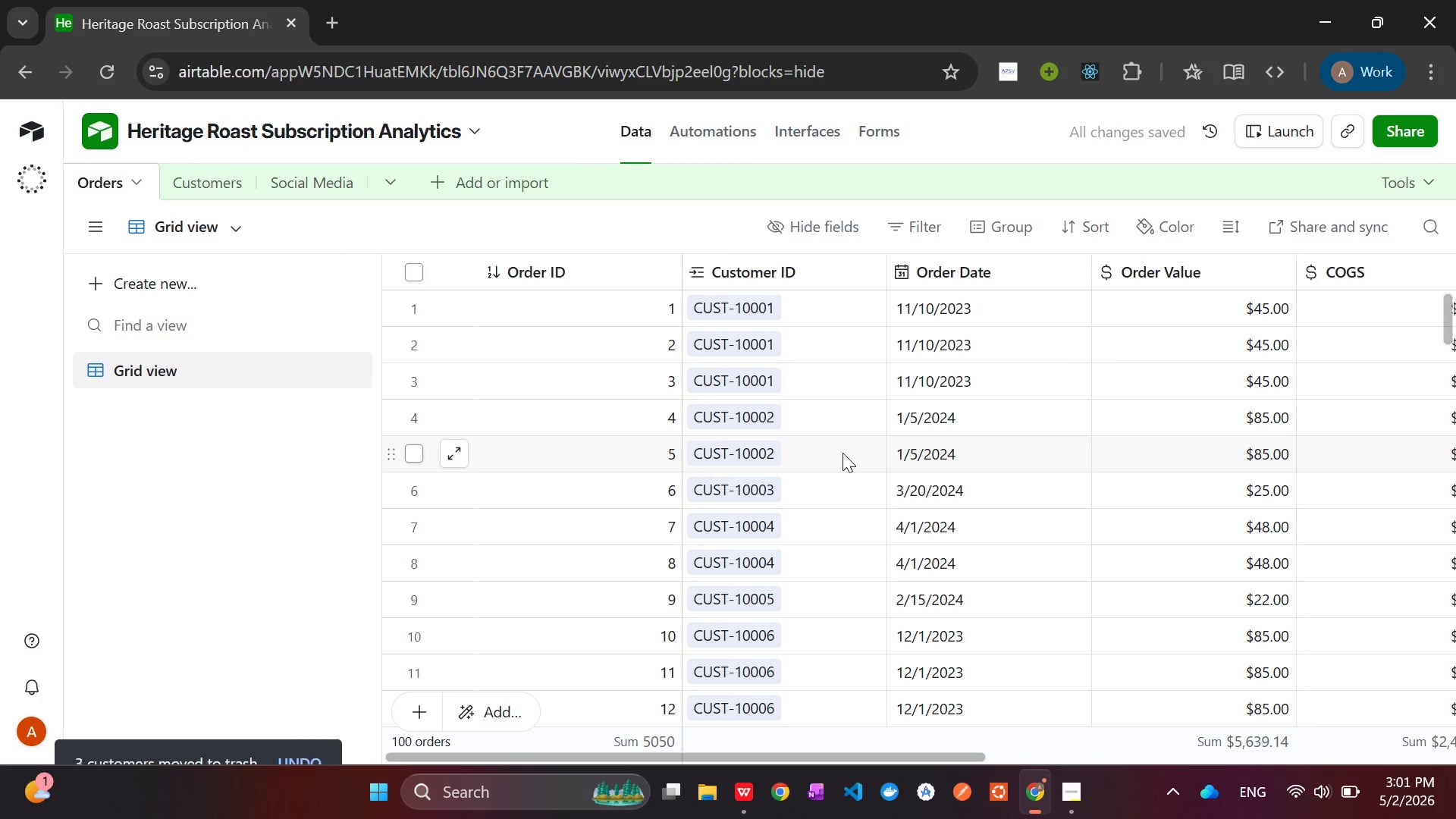 
left_click([206, 178])
 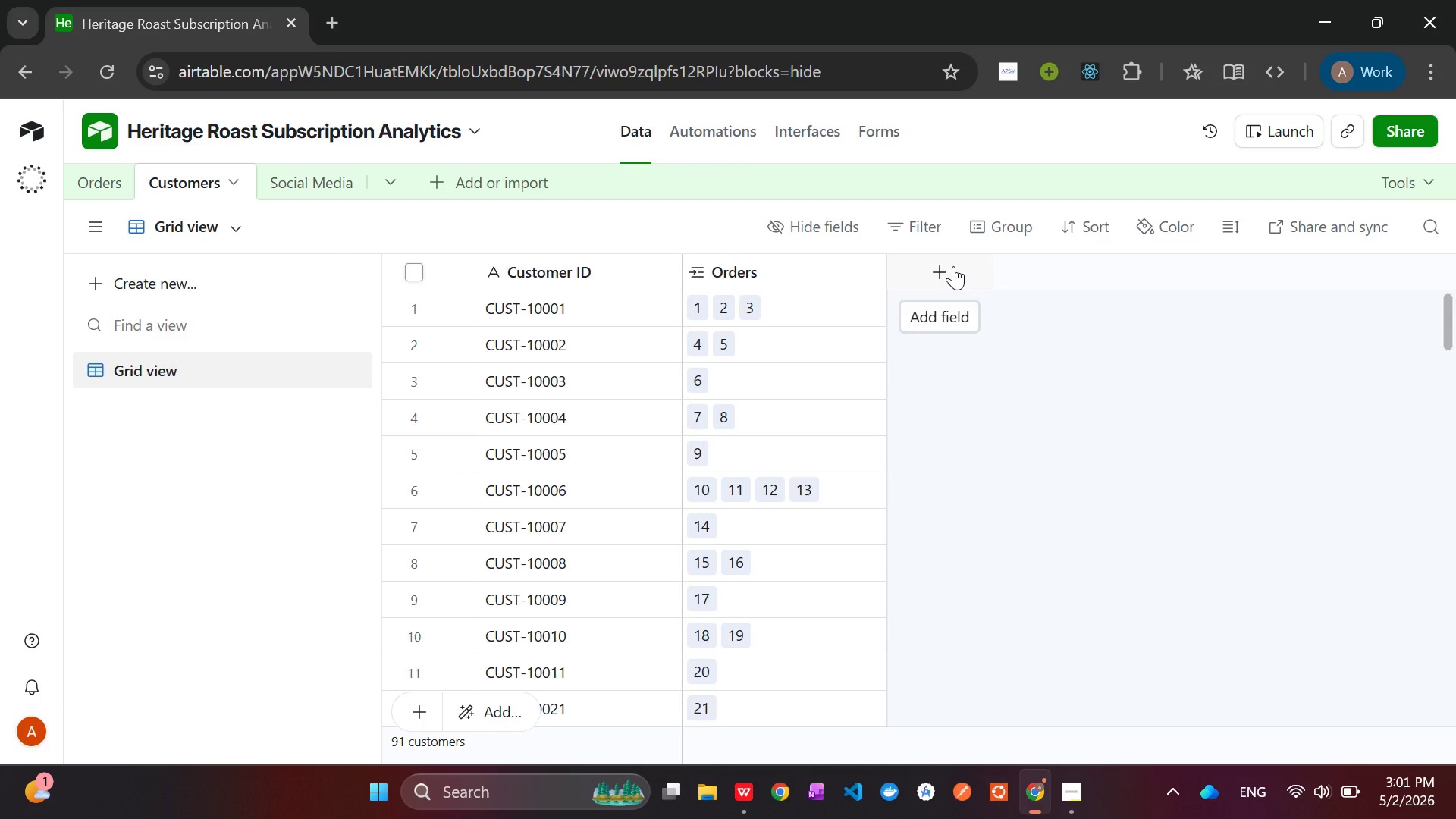 
wait(6.23)
 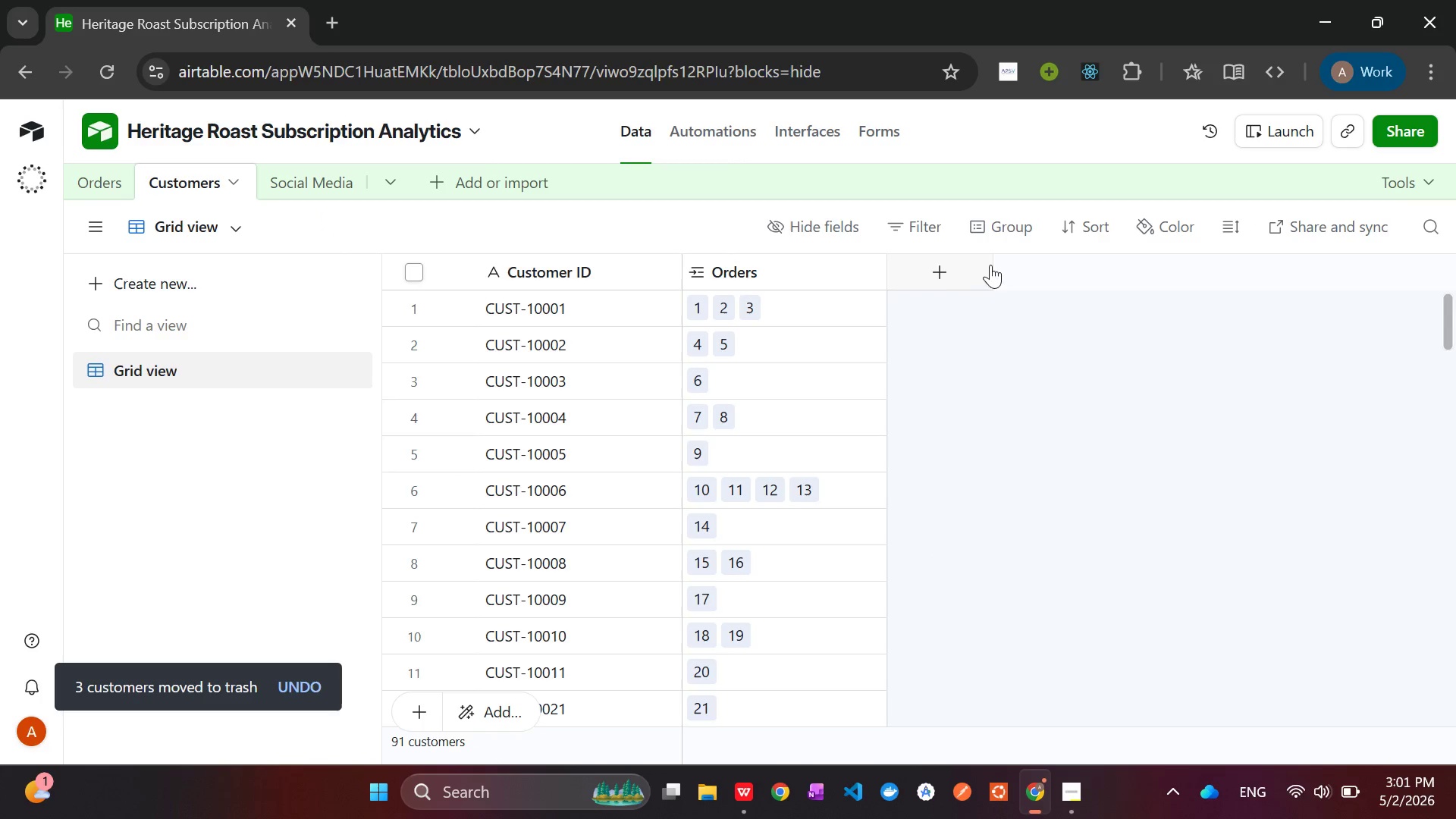 
left_click([953, 266])
 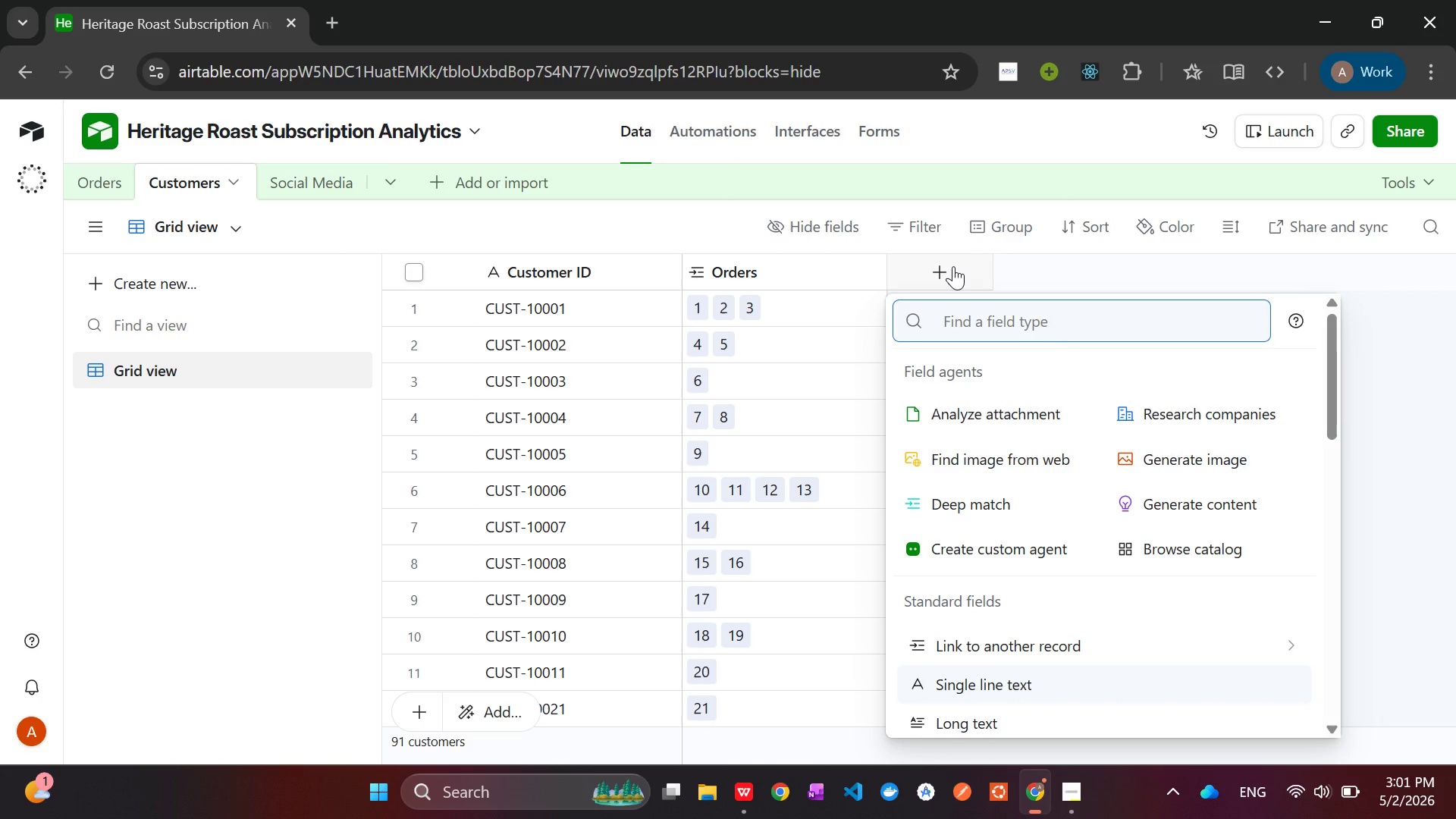 
type(Date)
 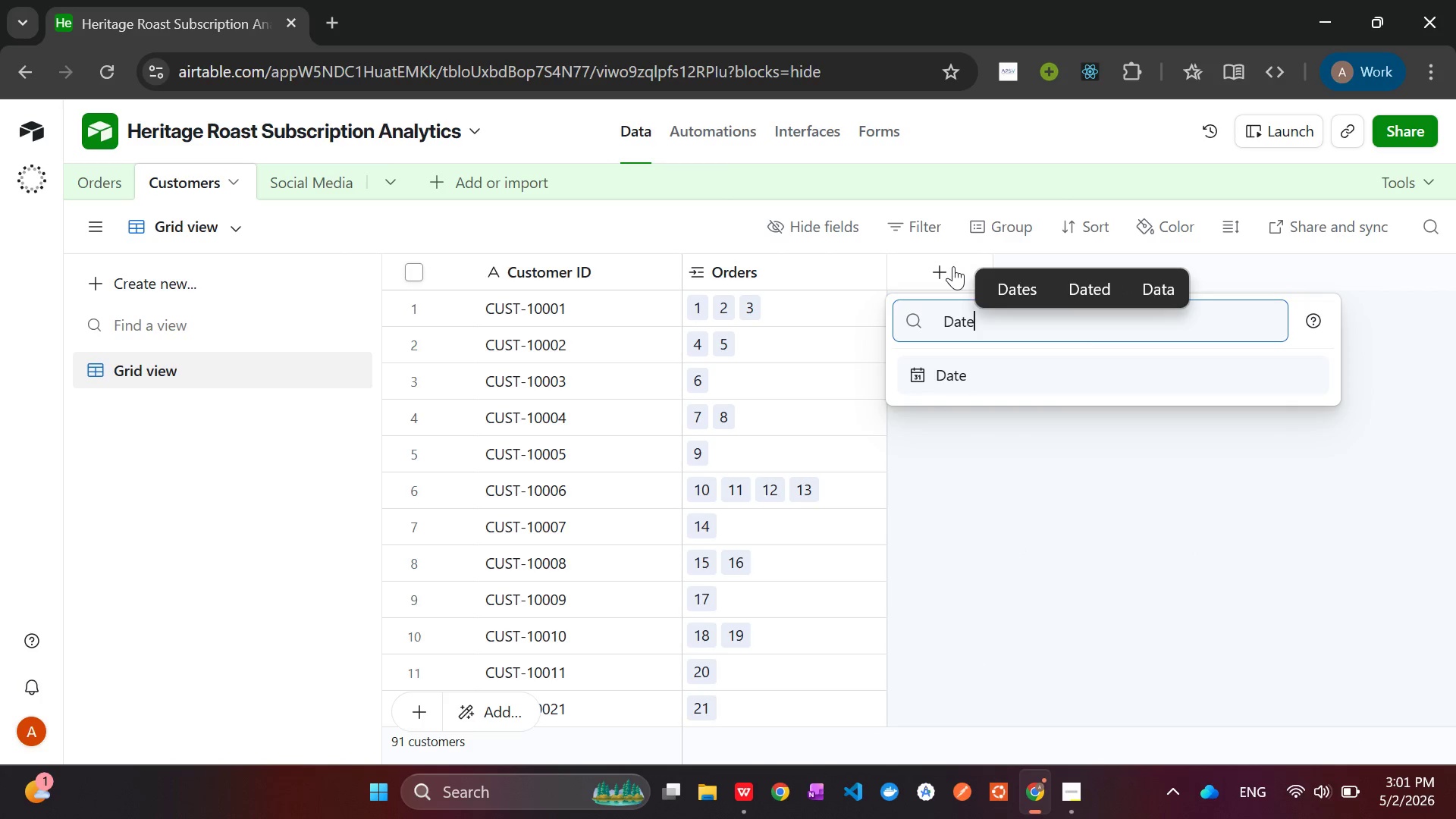 
key(Enter)
 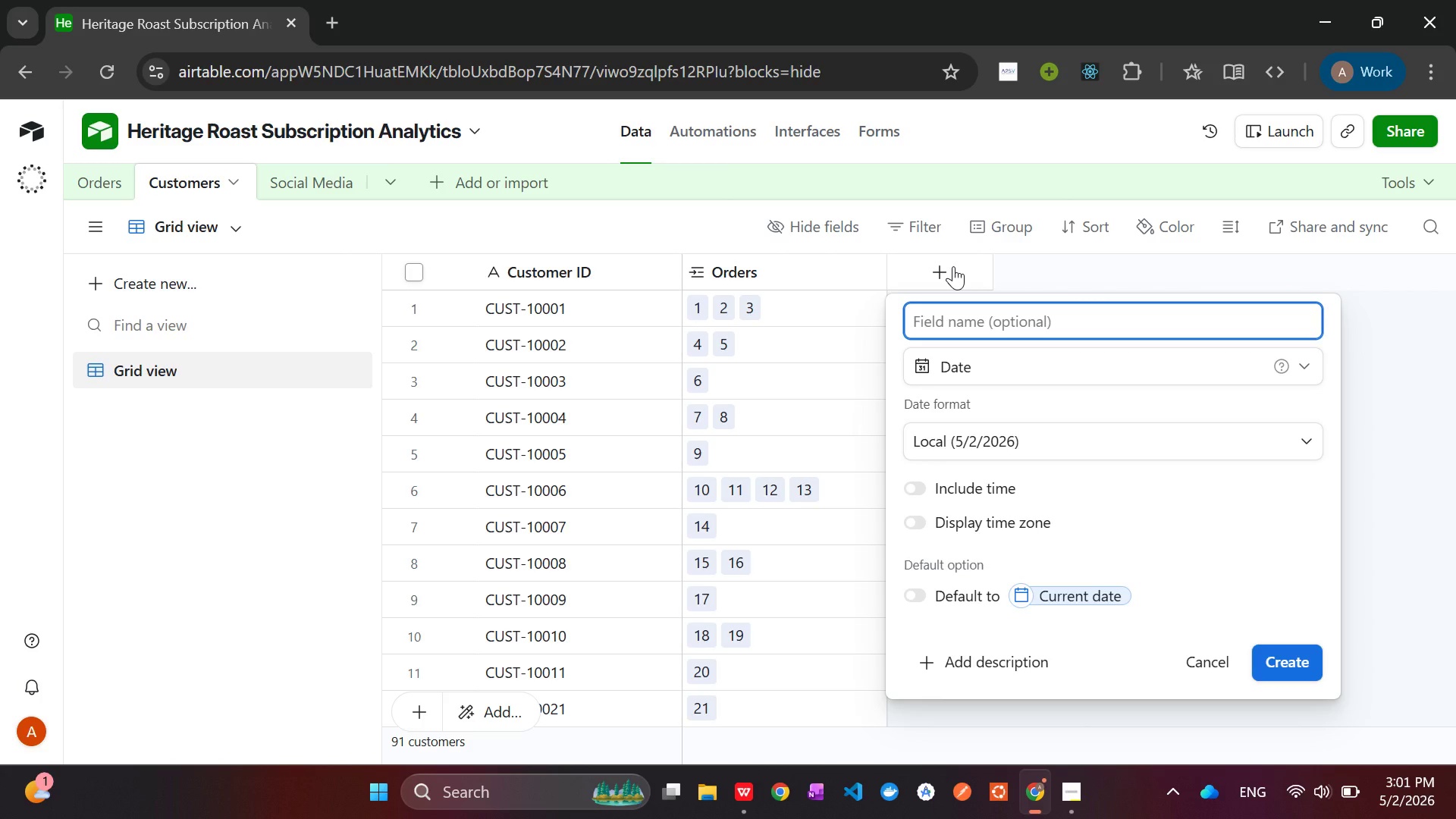 
type(Signup Date)
 